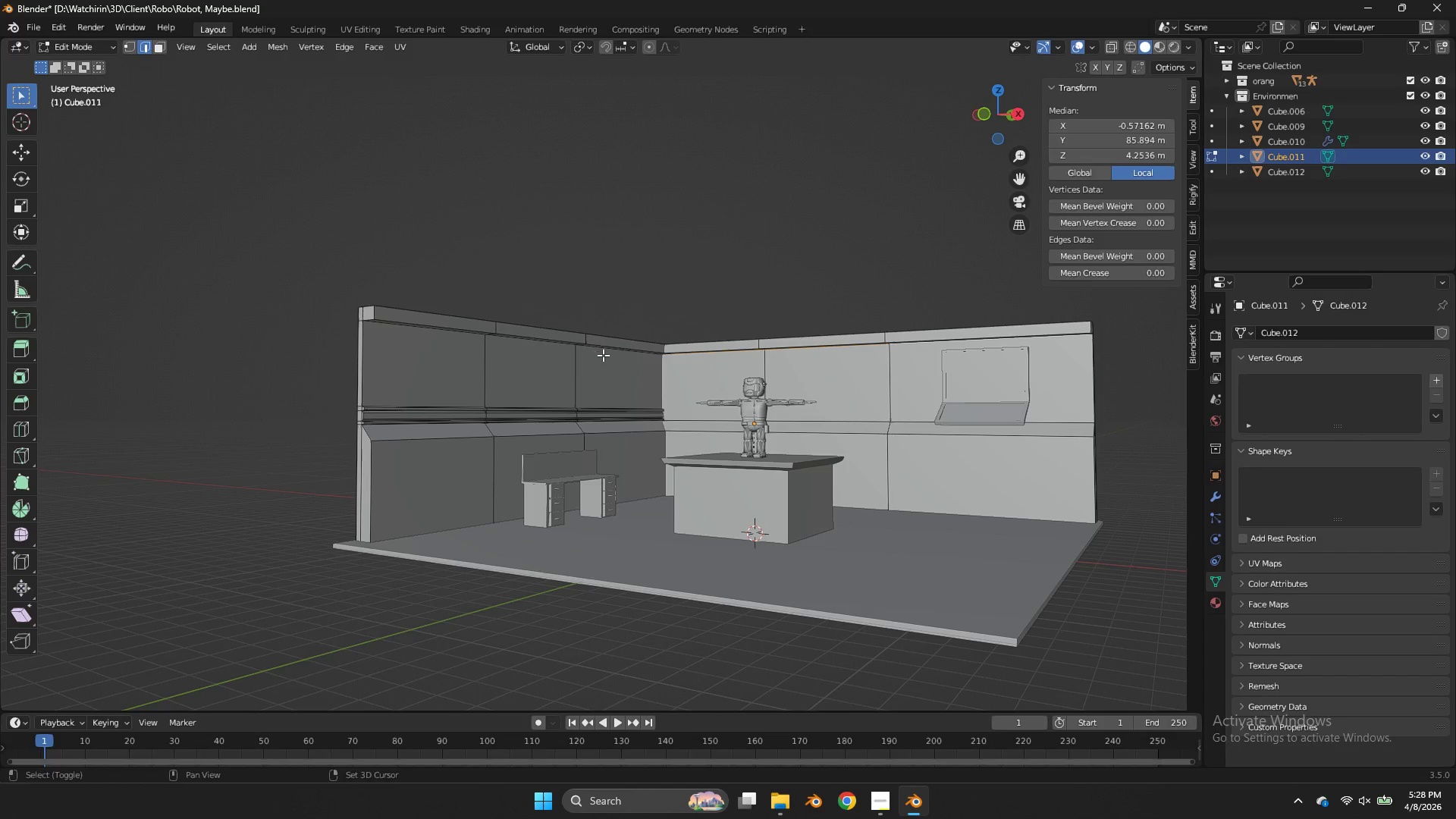 
left_click([604, 356])
 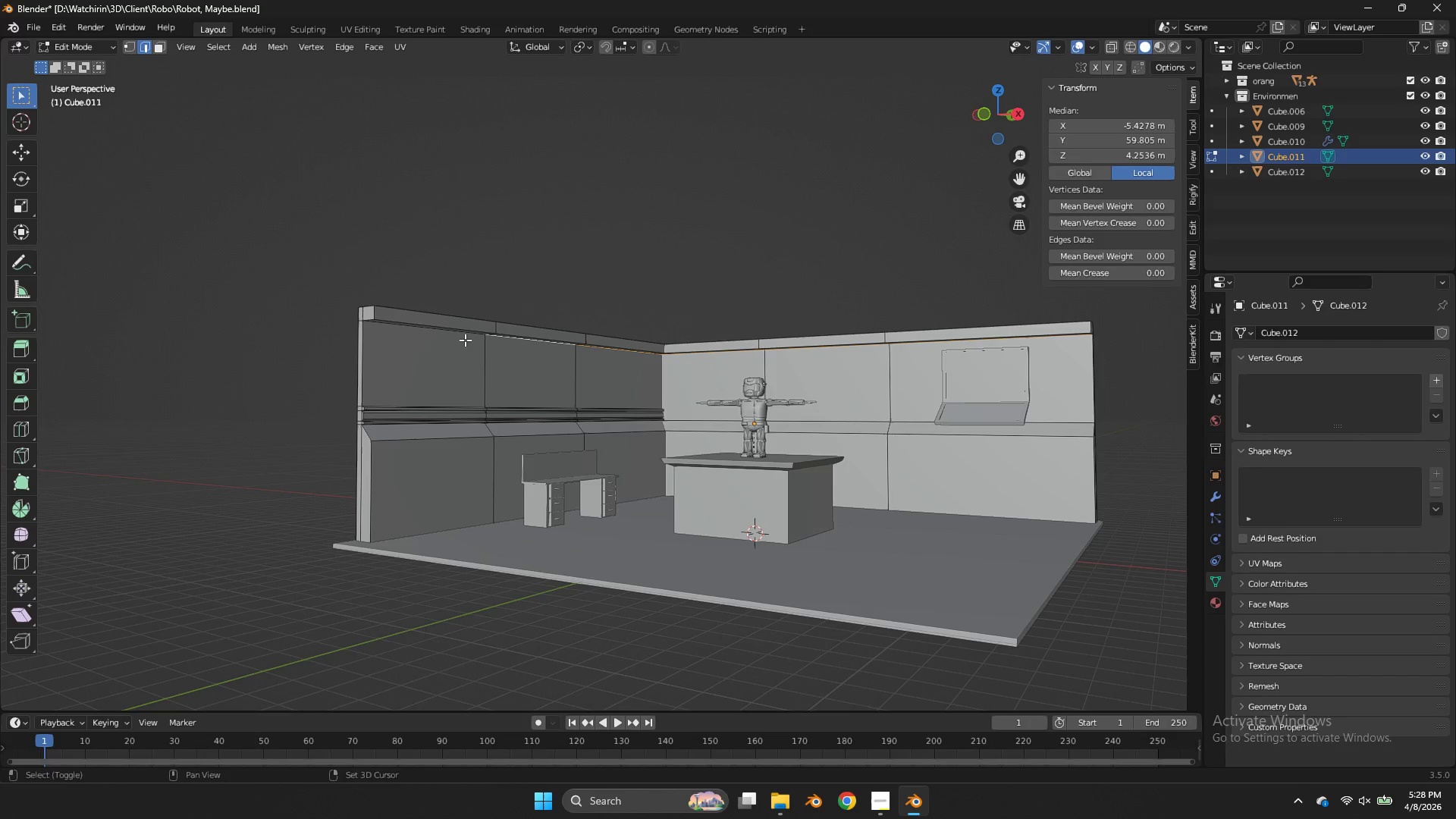 
triple_click([461, 339])
 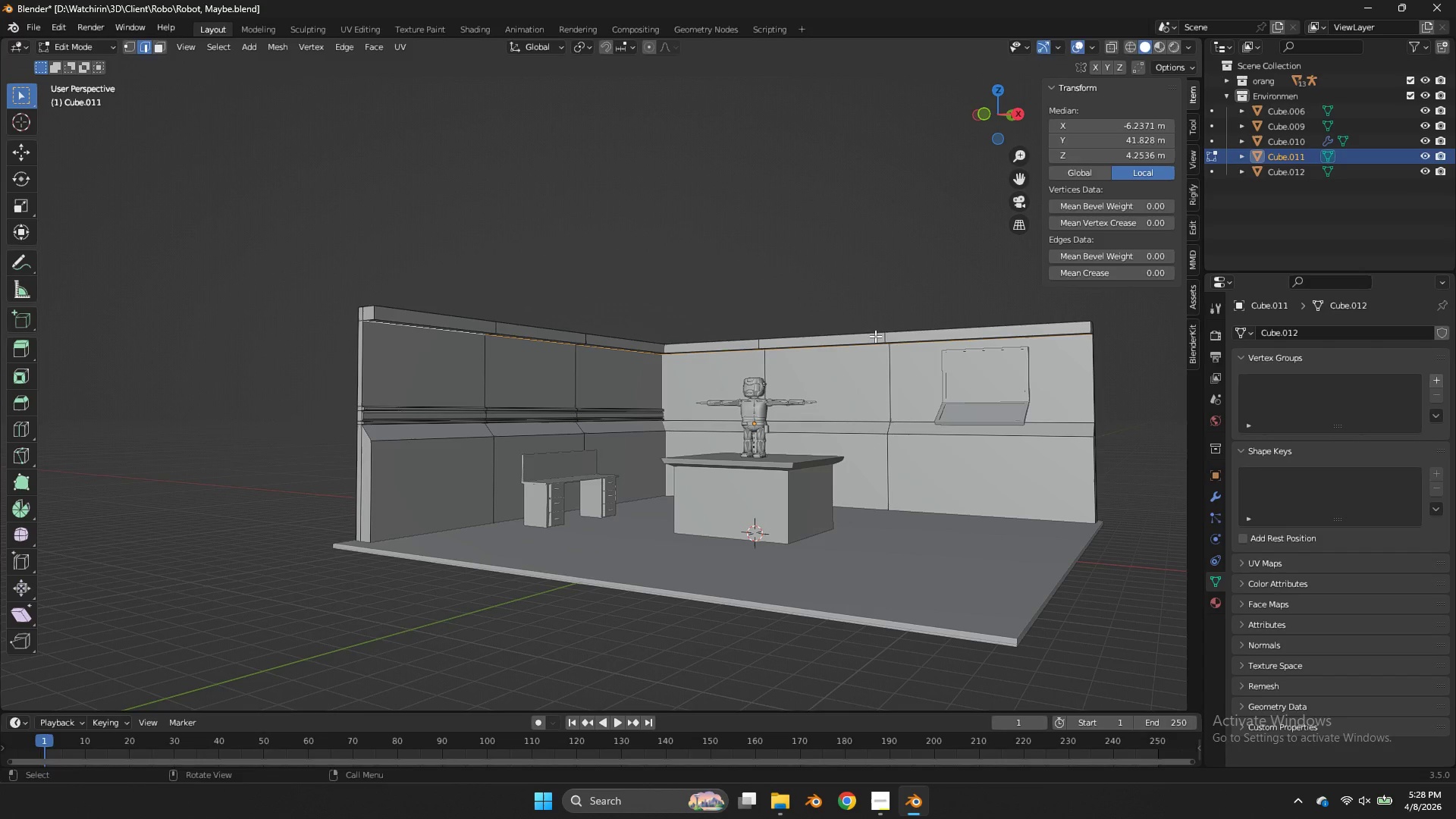 
type(gz)
 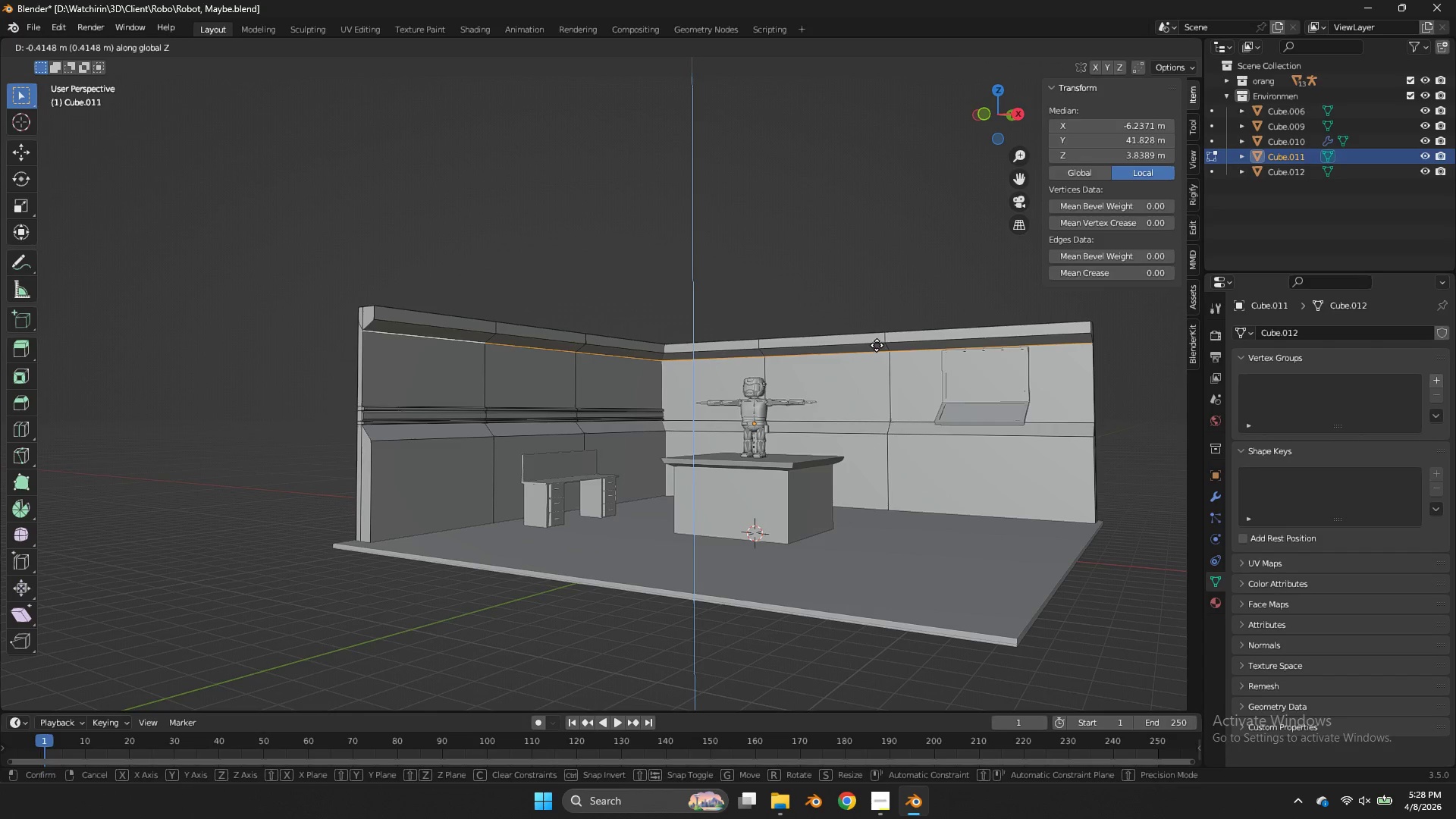 
hold_key(key=ShiftLeft, duration=2.11)
left_click([913, 349])
 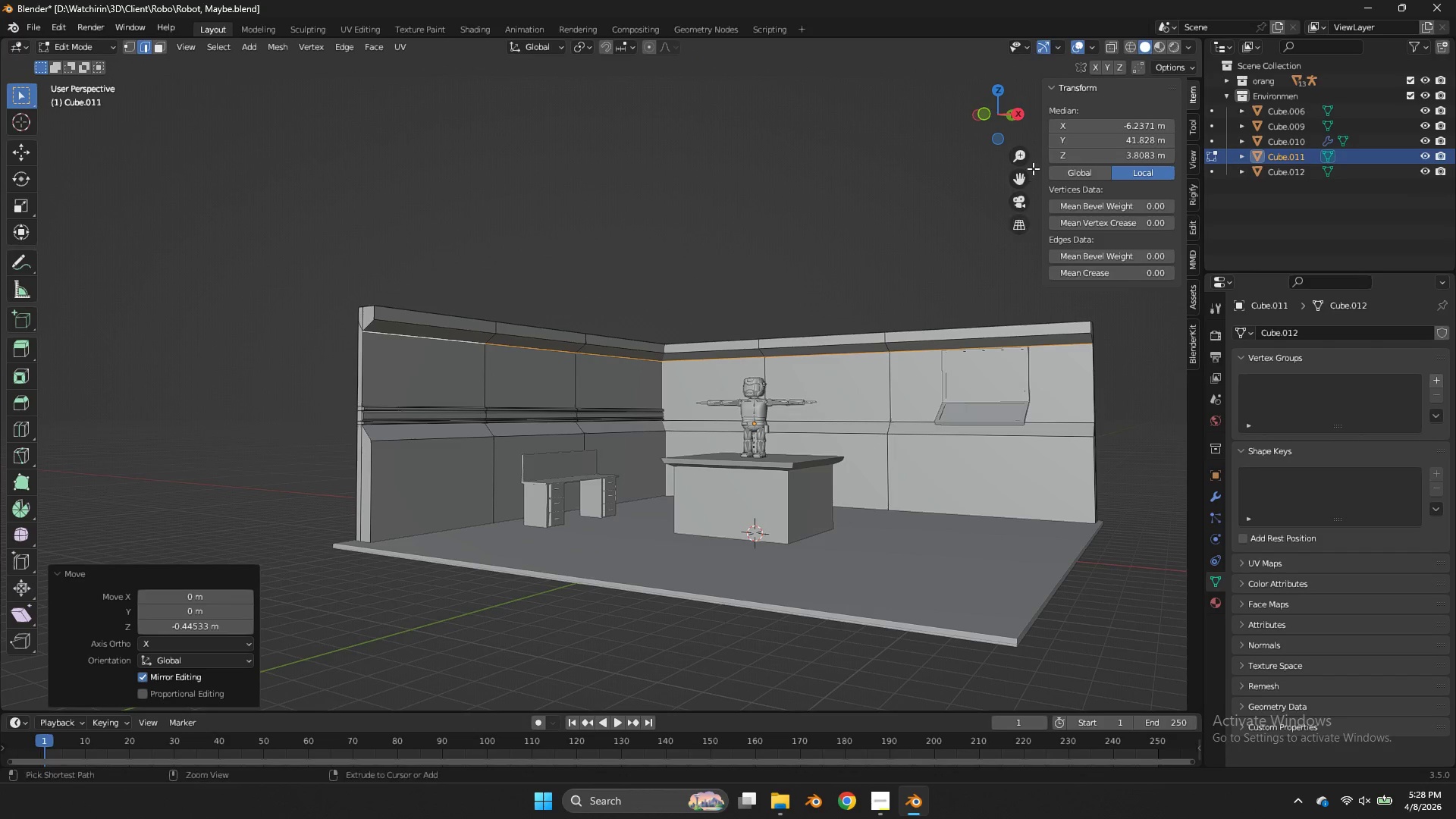 
key(Control+Z)
 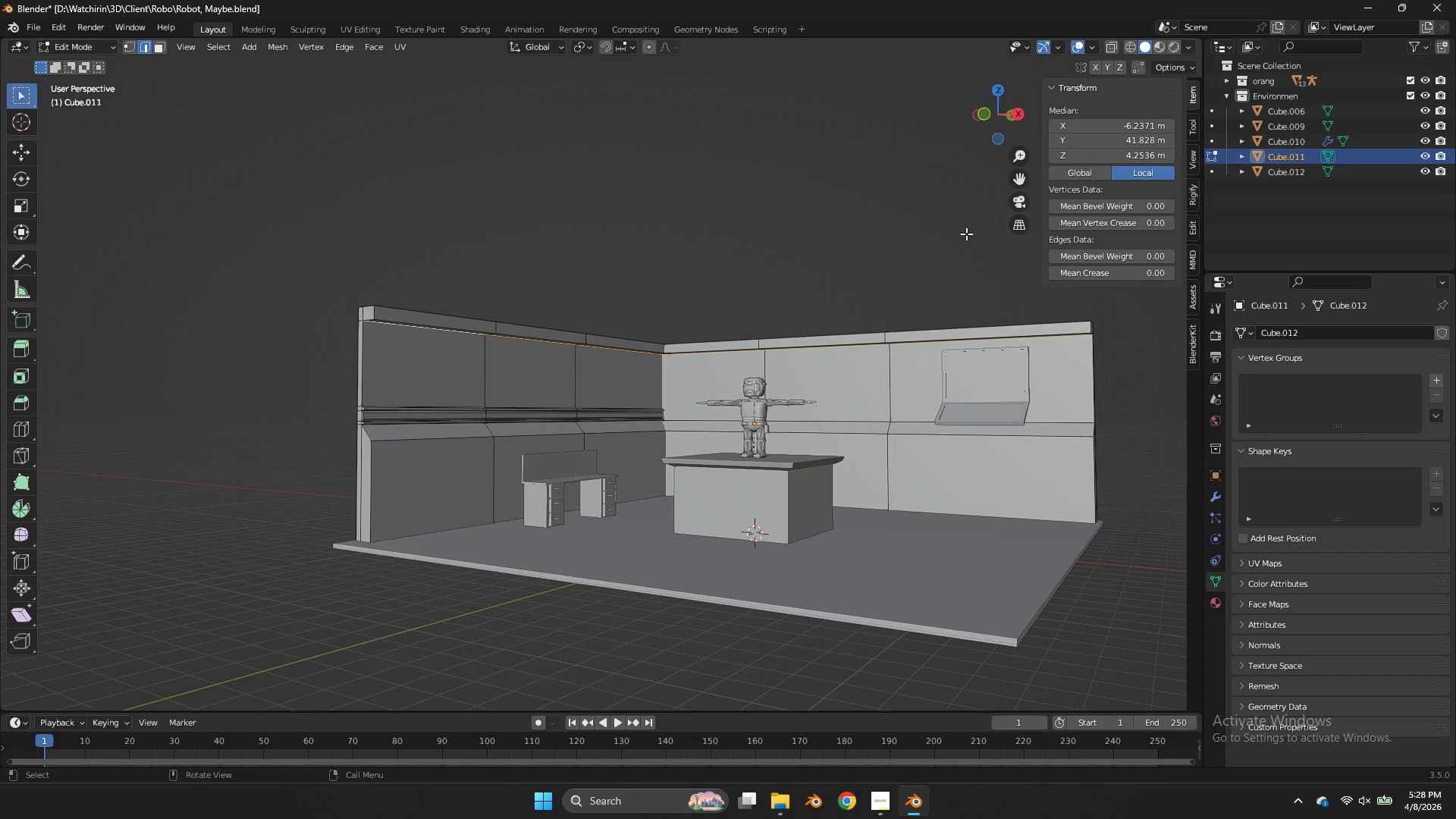 
type(gz)
 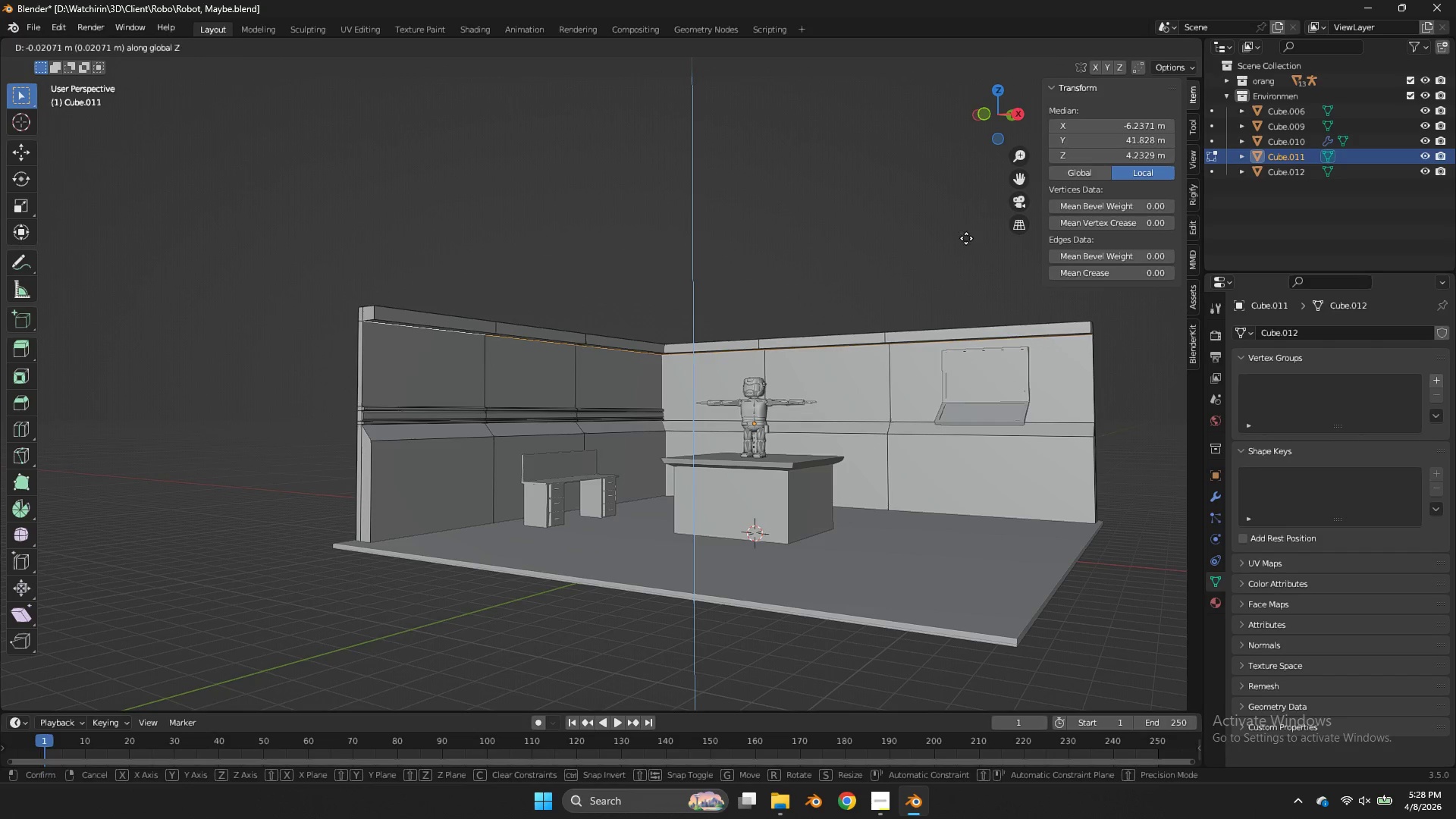 
hold_key(key=ShiftLeft, duration=0.84)
left_click([958, 289])
 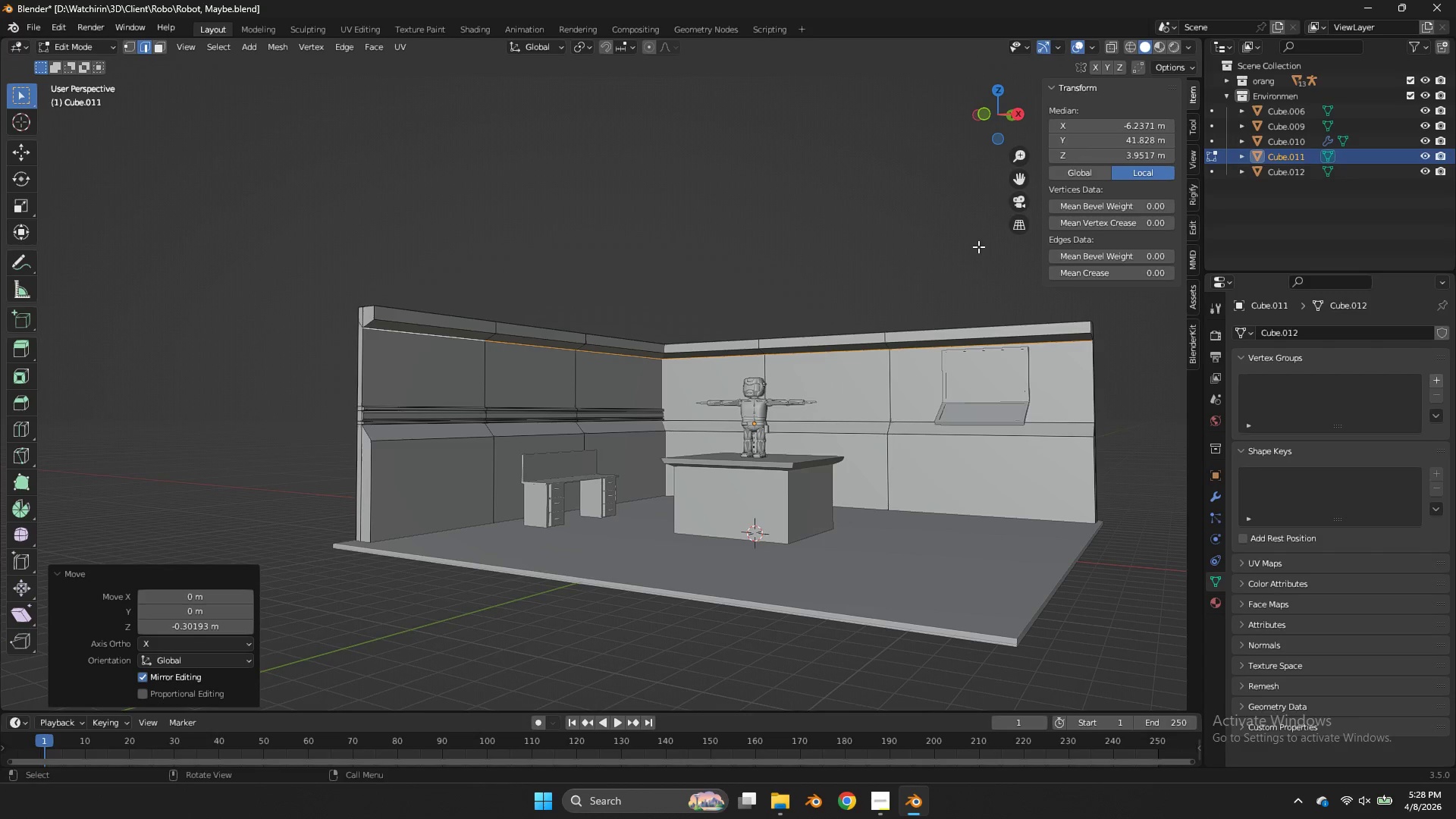 
key(Z)
 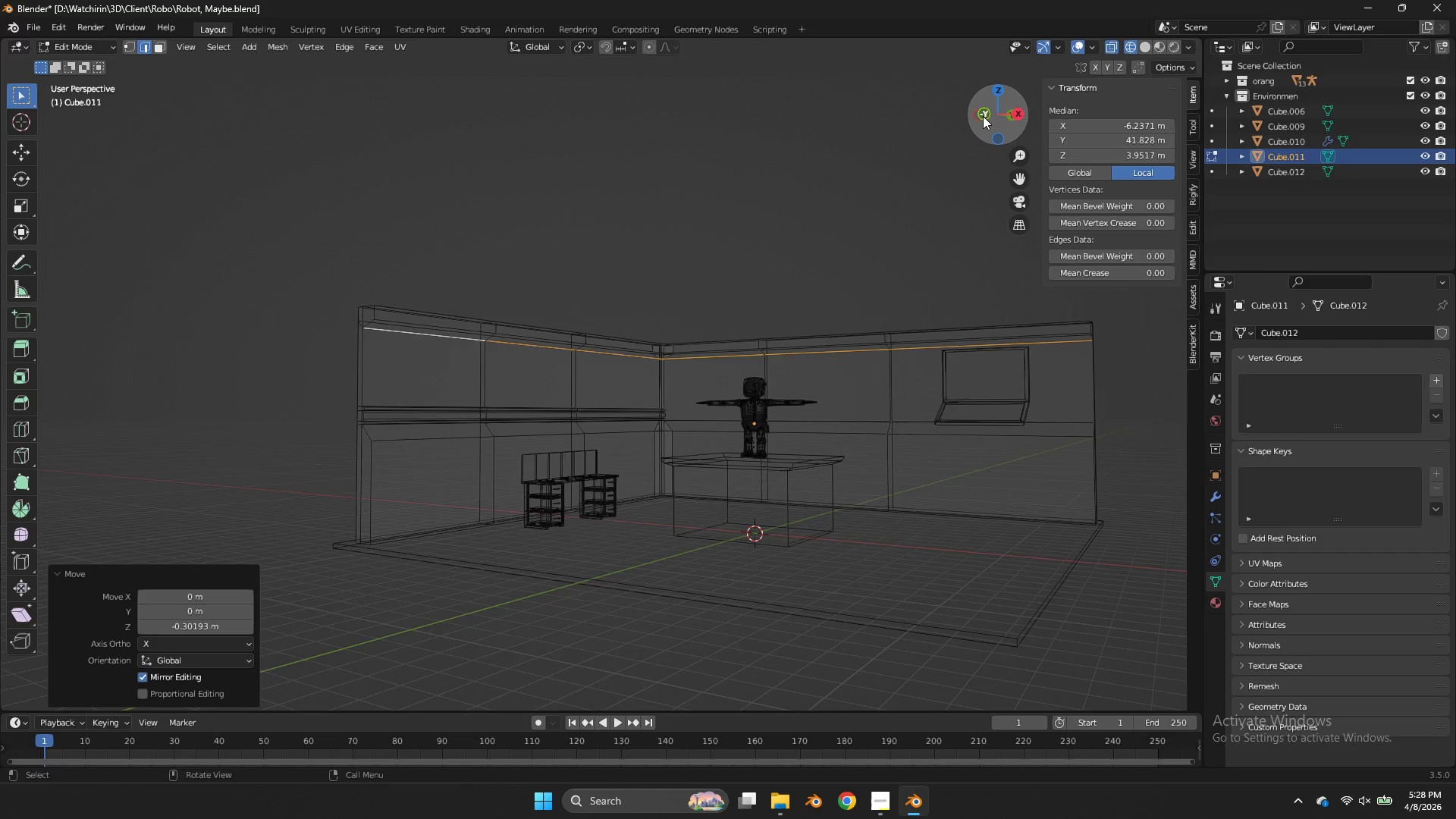 
left_click([983, 115])
 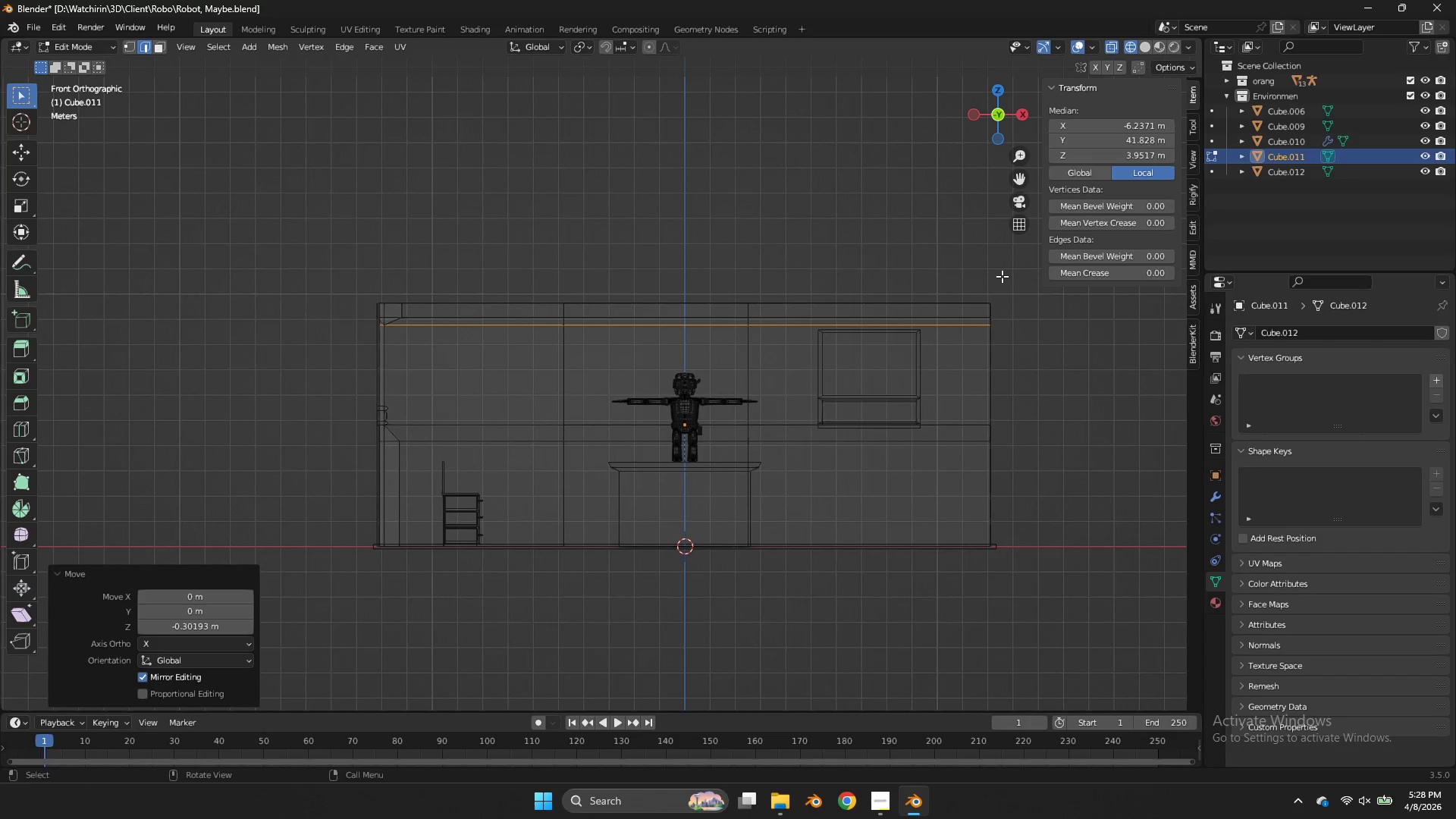 
left_click_drag(start_coordinate=[1007, 277], to_coordinate=[372, 319])
 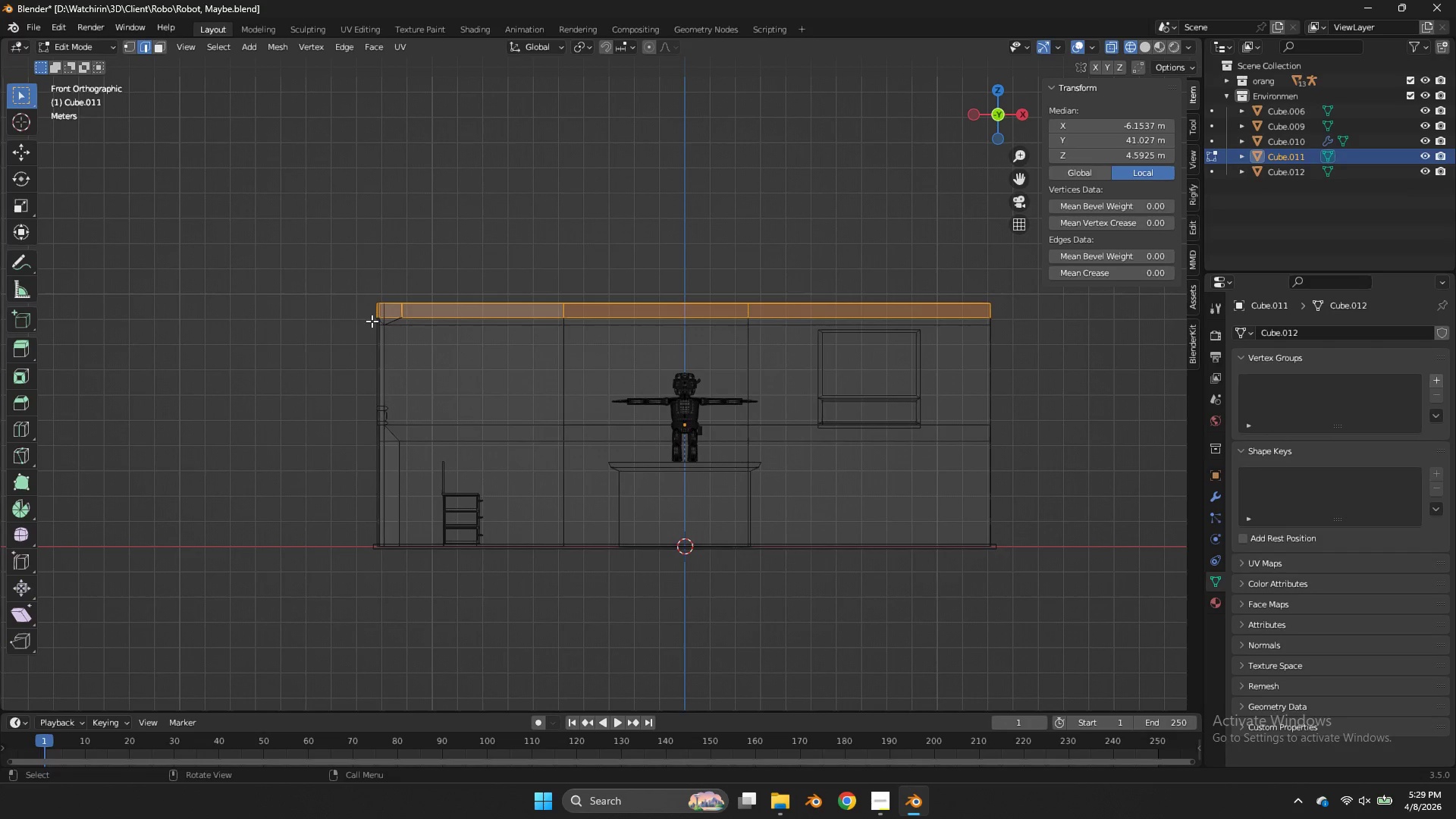 
wait(67.5)
 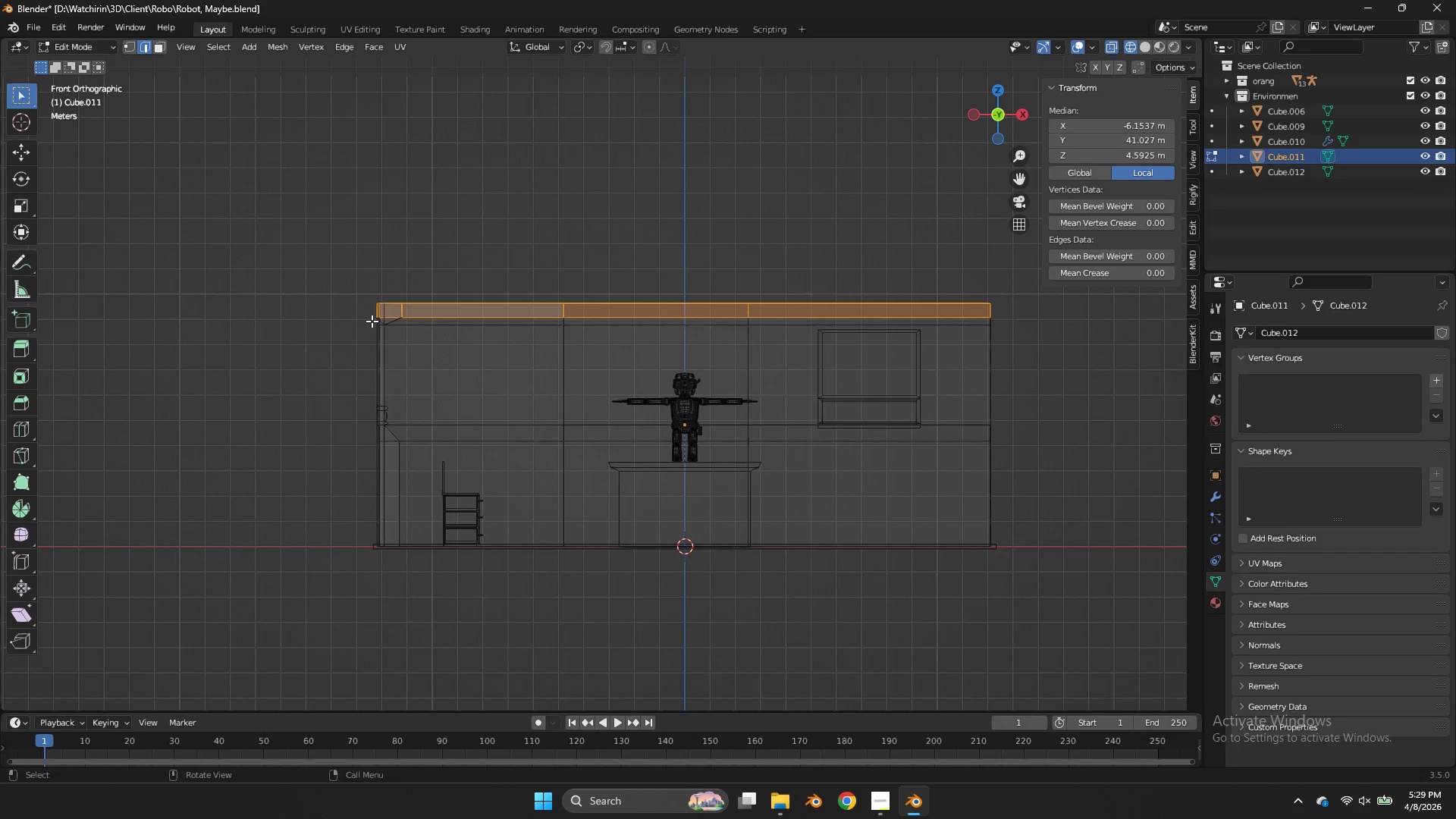 
type(gz)
 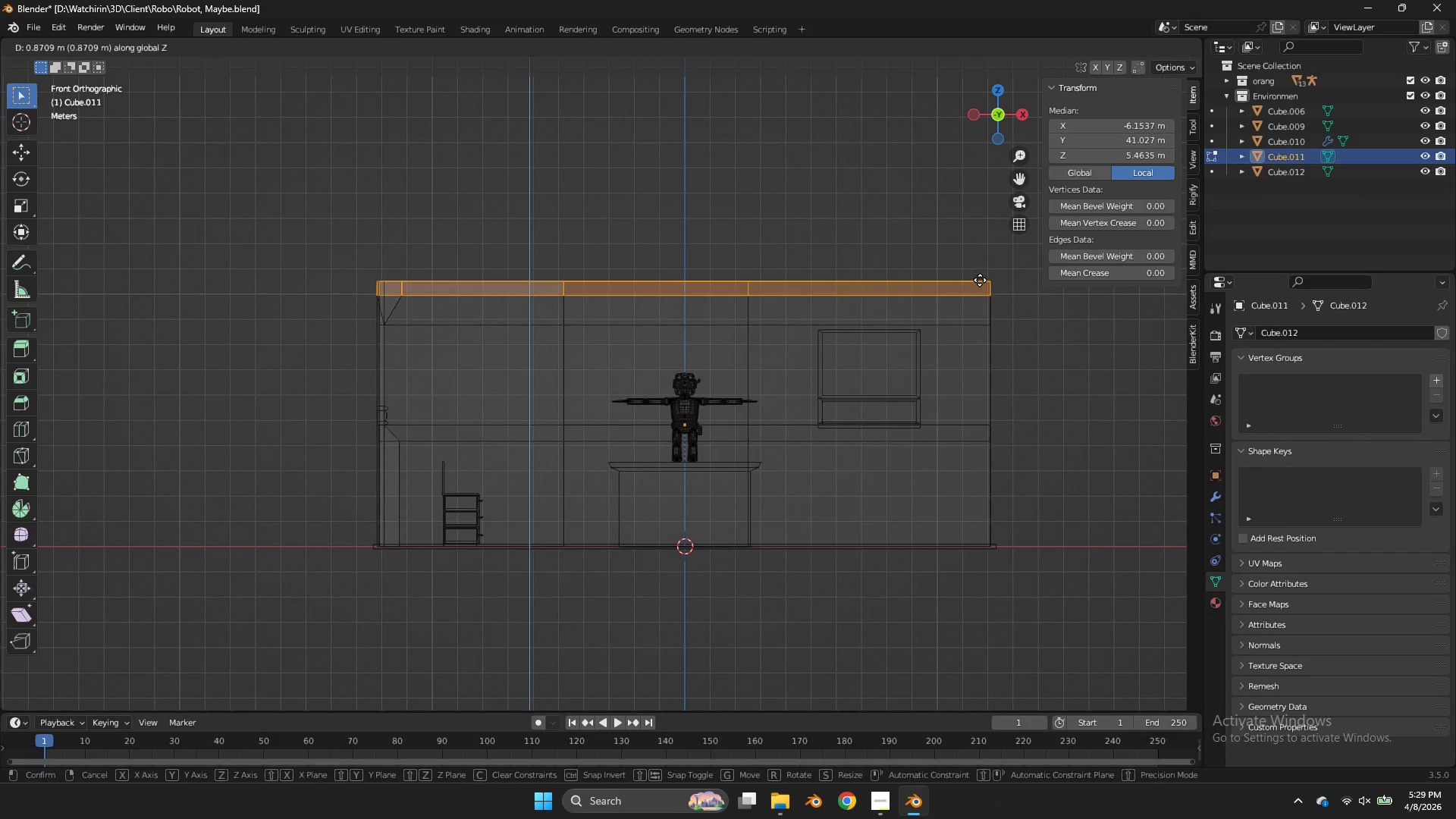 
left_click([982, 284])
 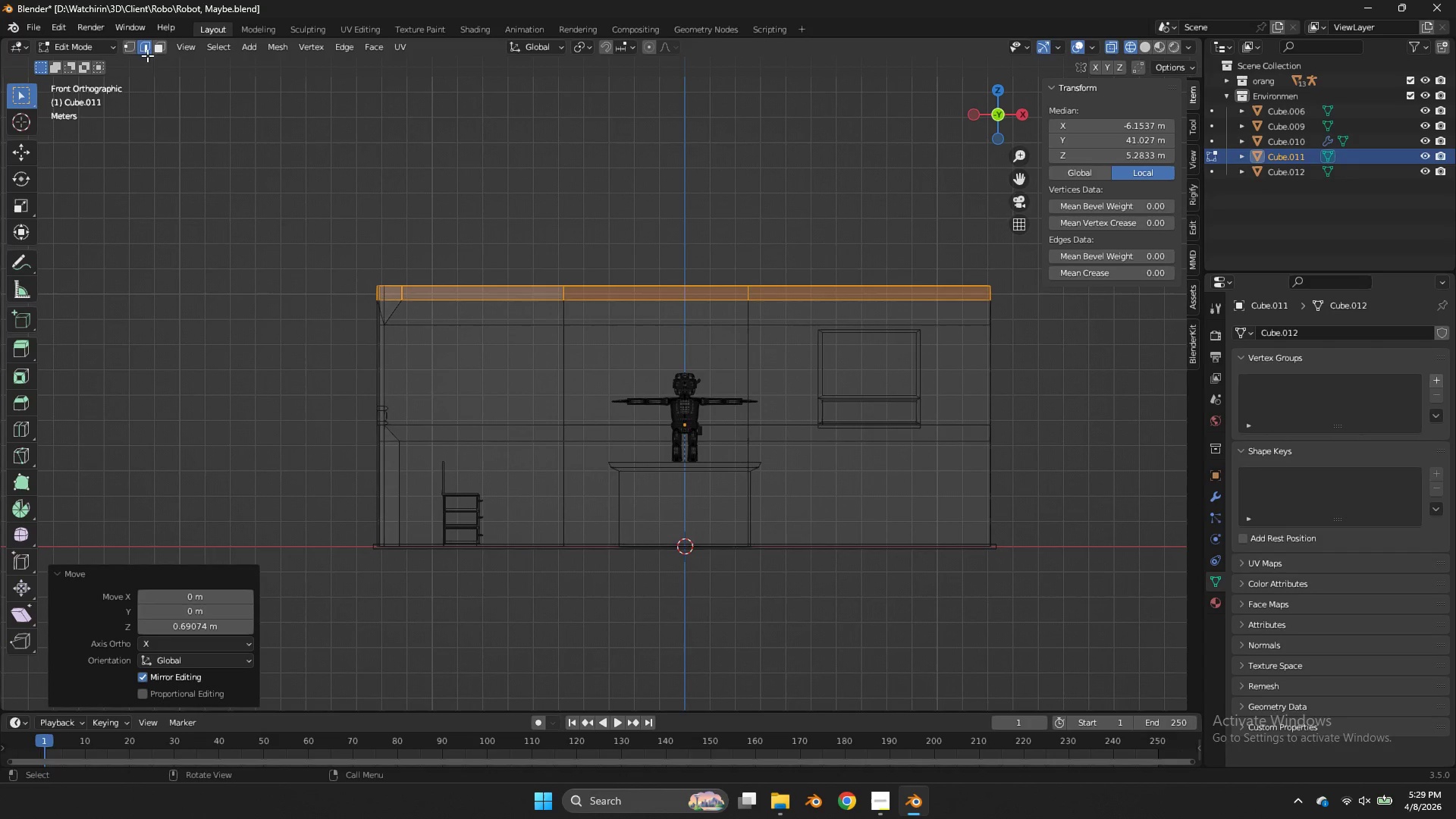 
left_click([133, 45])
 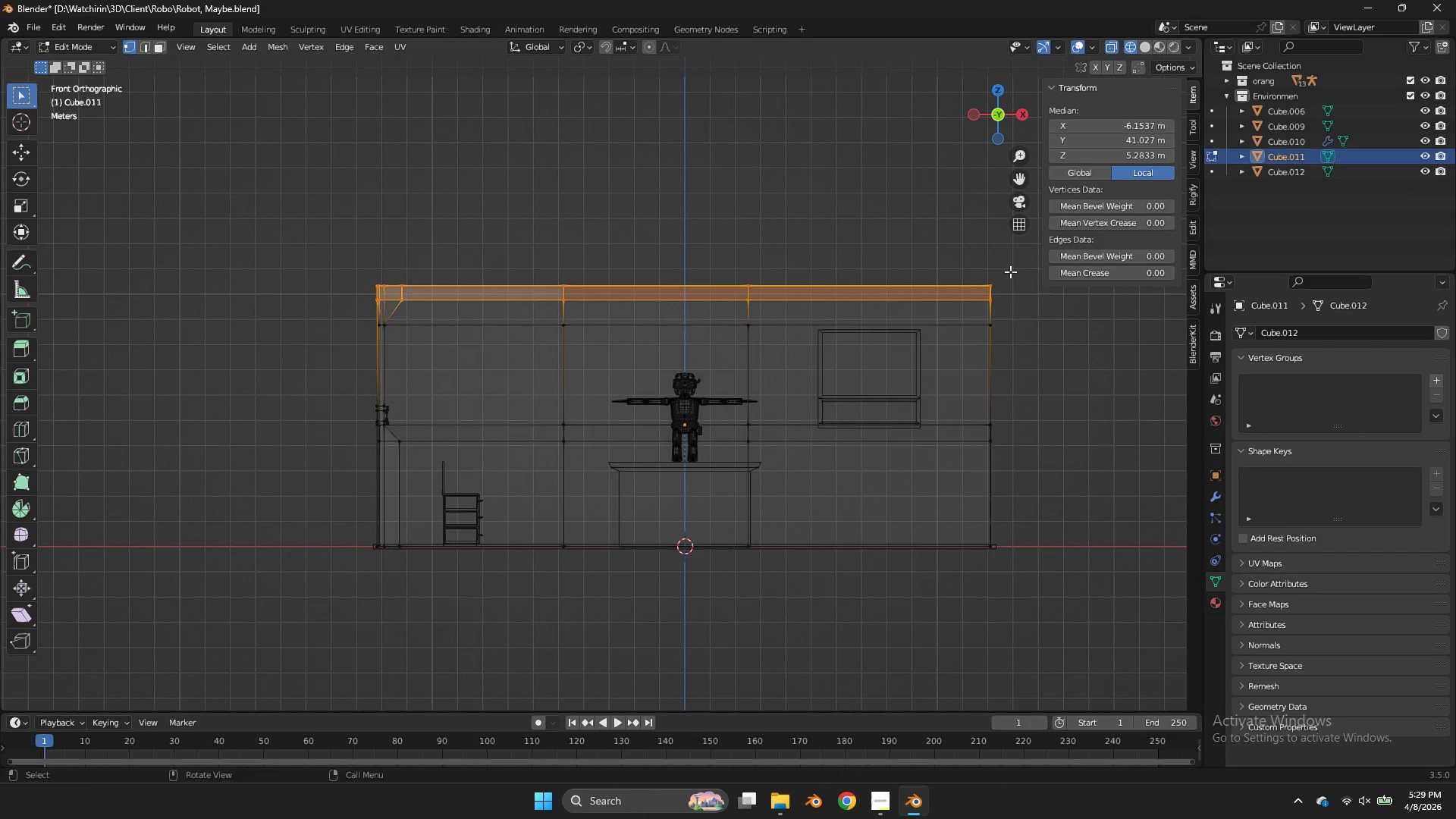 
left_click_drag(start_coordinate=[1012, 269], to_coordinate=[358, 293])
 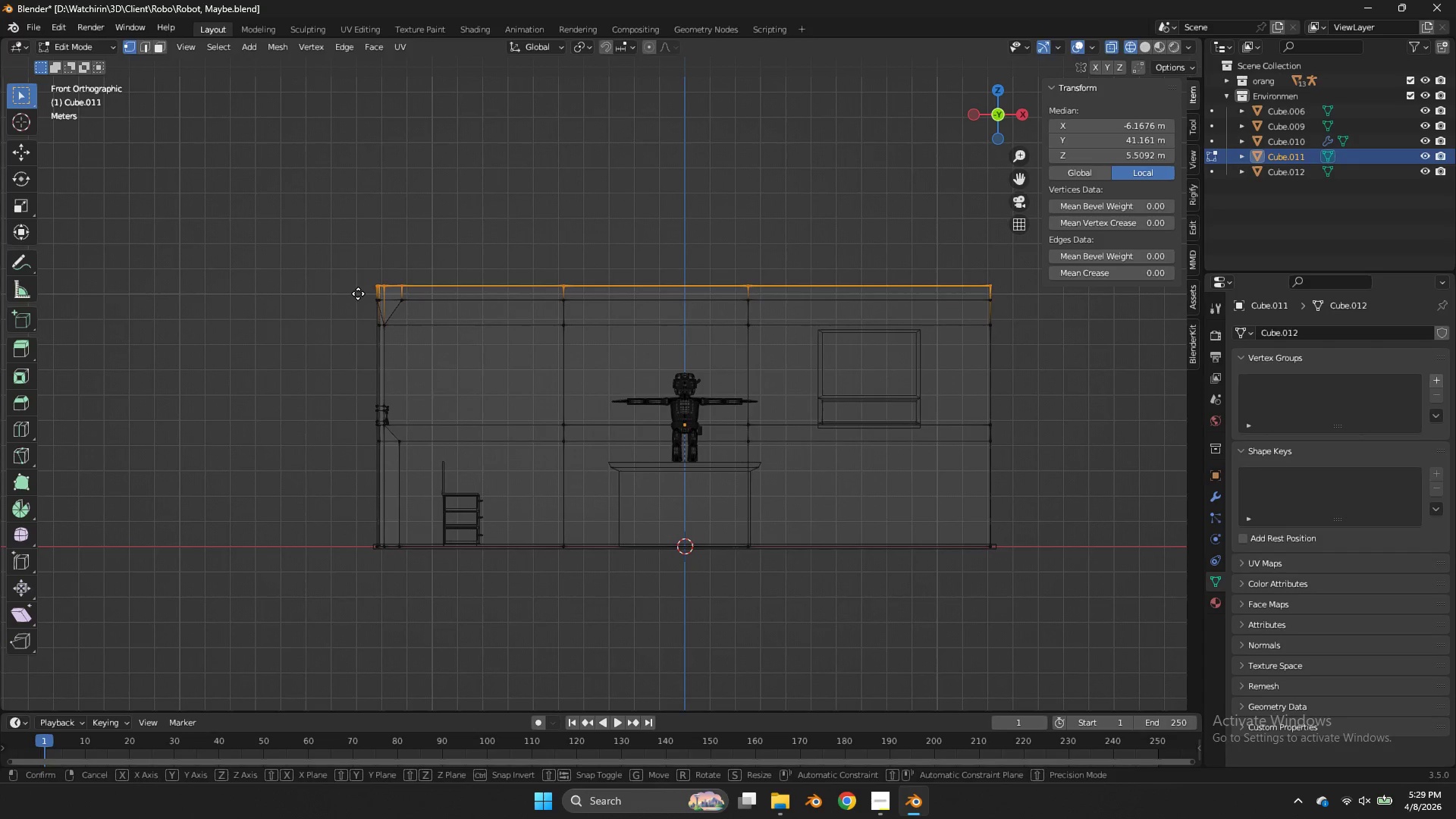 
type(gzz)
 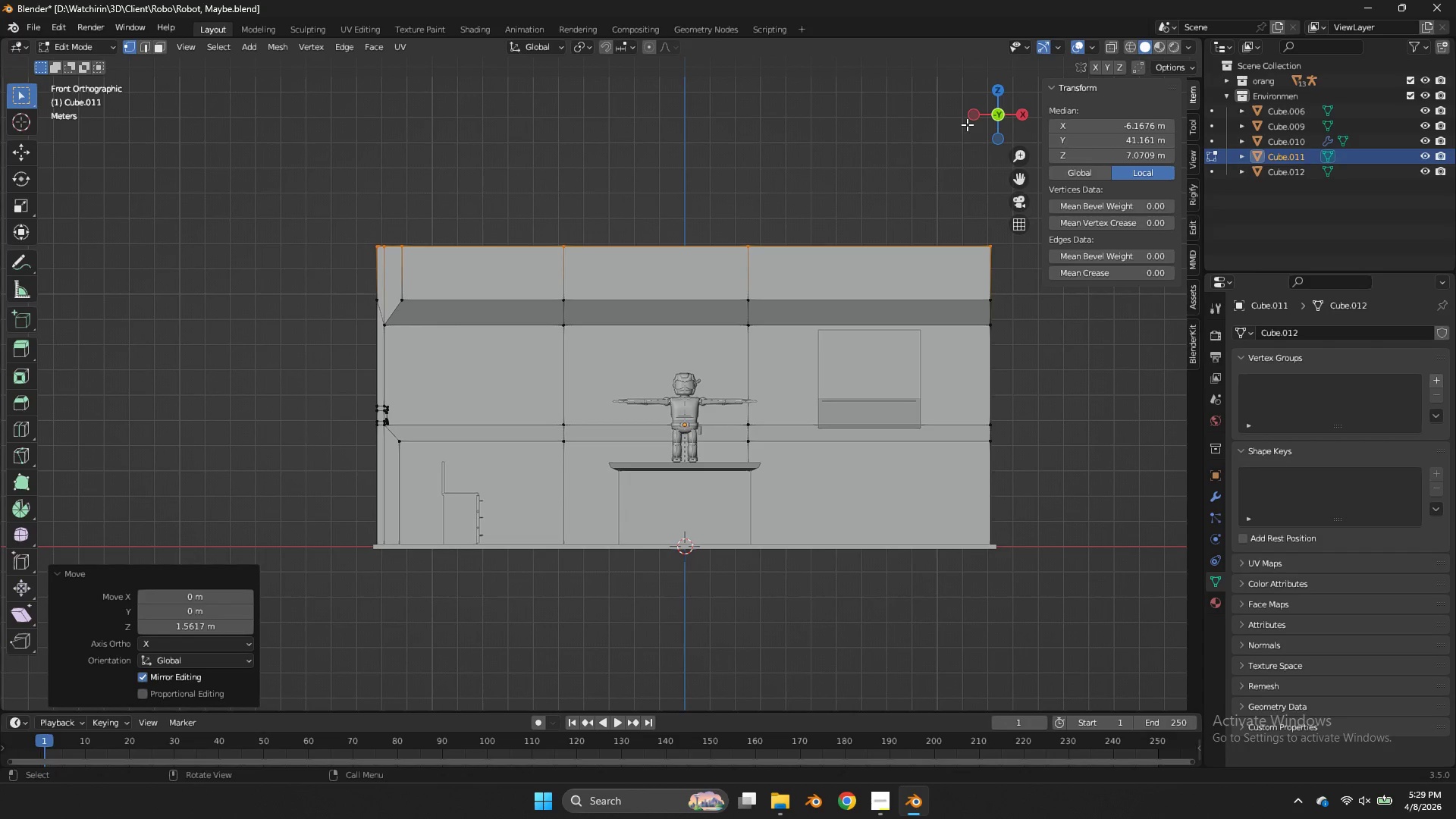 
left_click_drag(start_coordinate=[999, 132], to_coordinate=[1046, 162])
 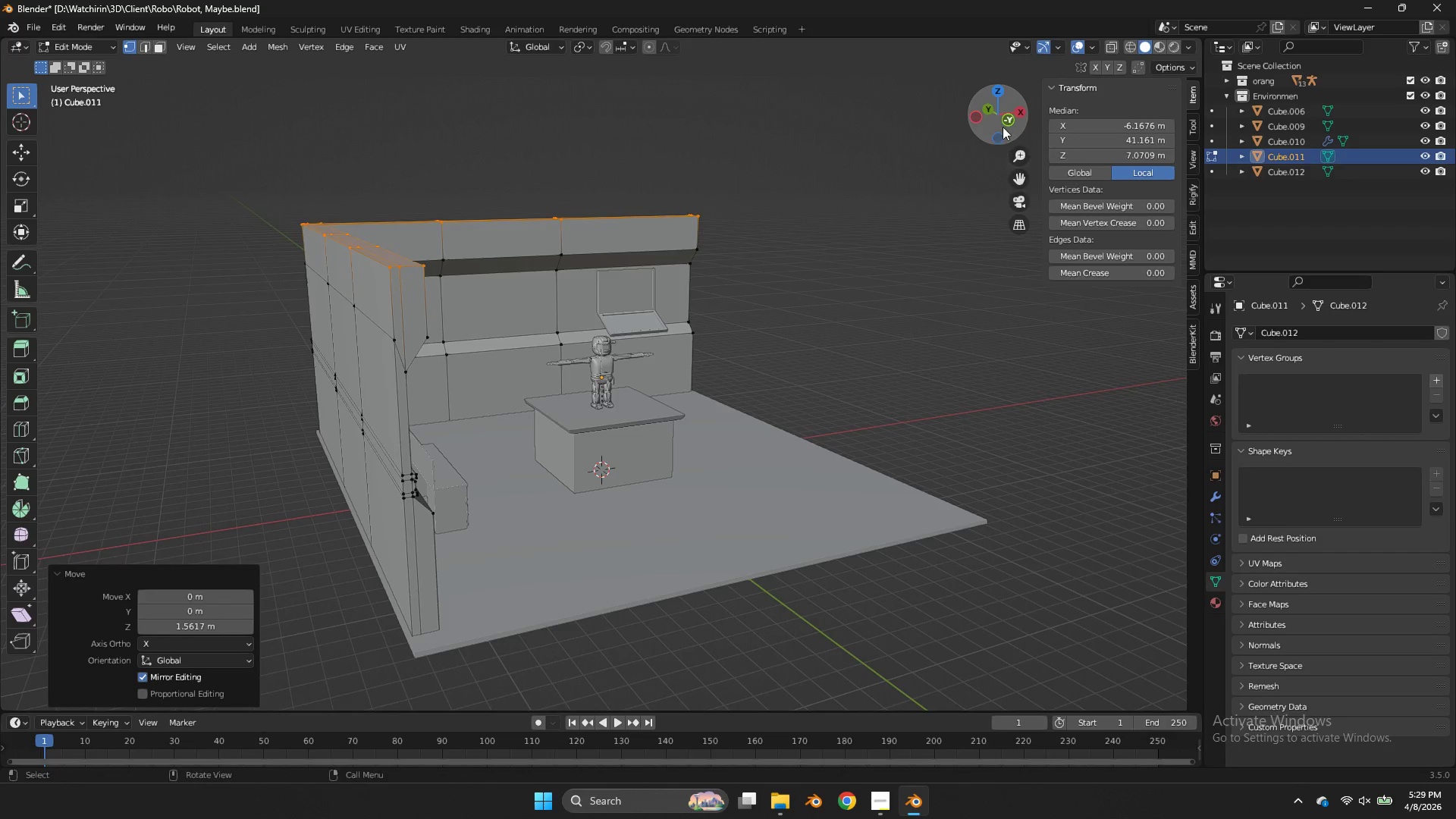 
left_click([1010, 119])
 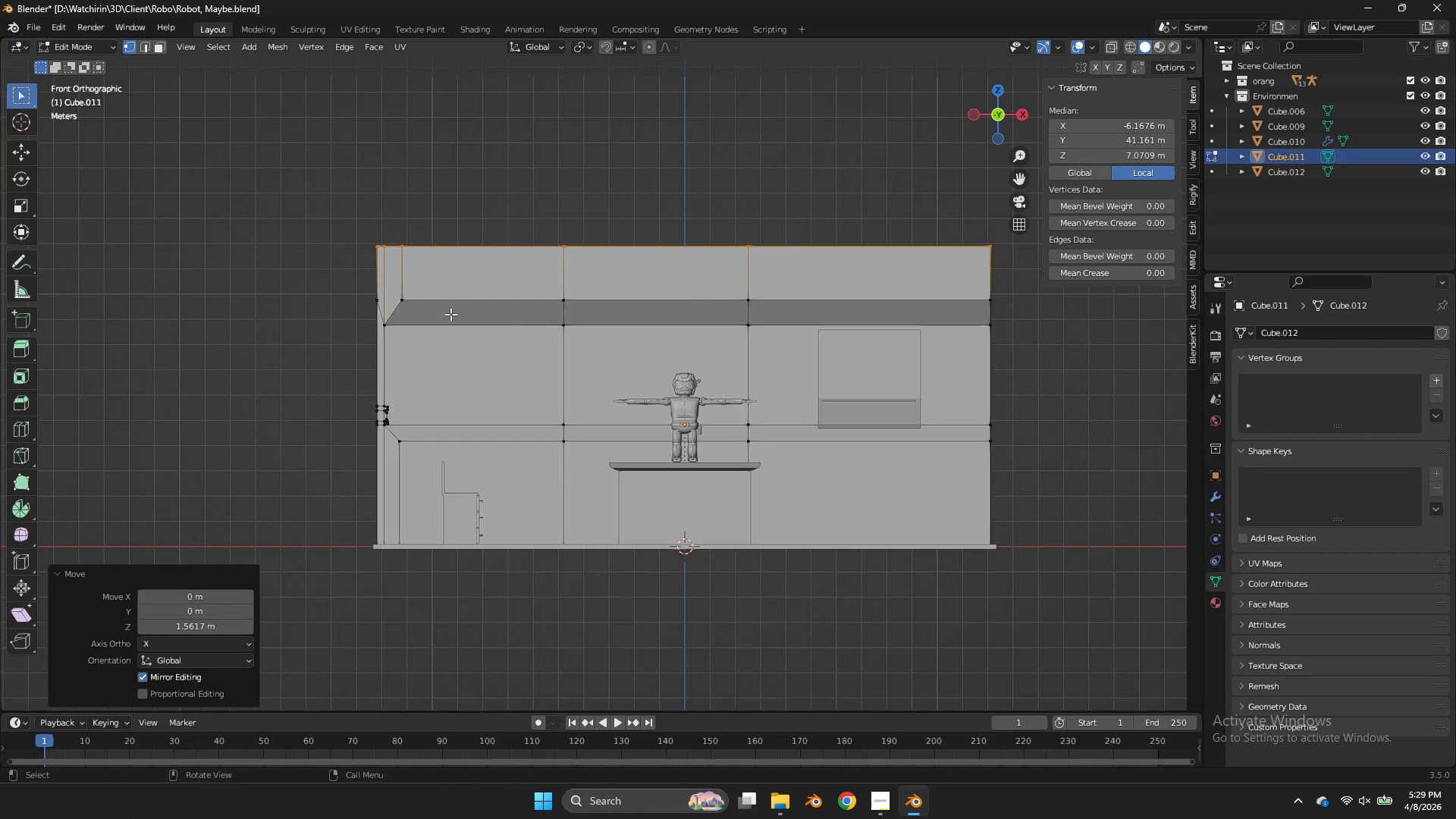 
key(Z)
 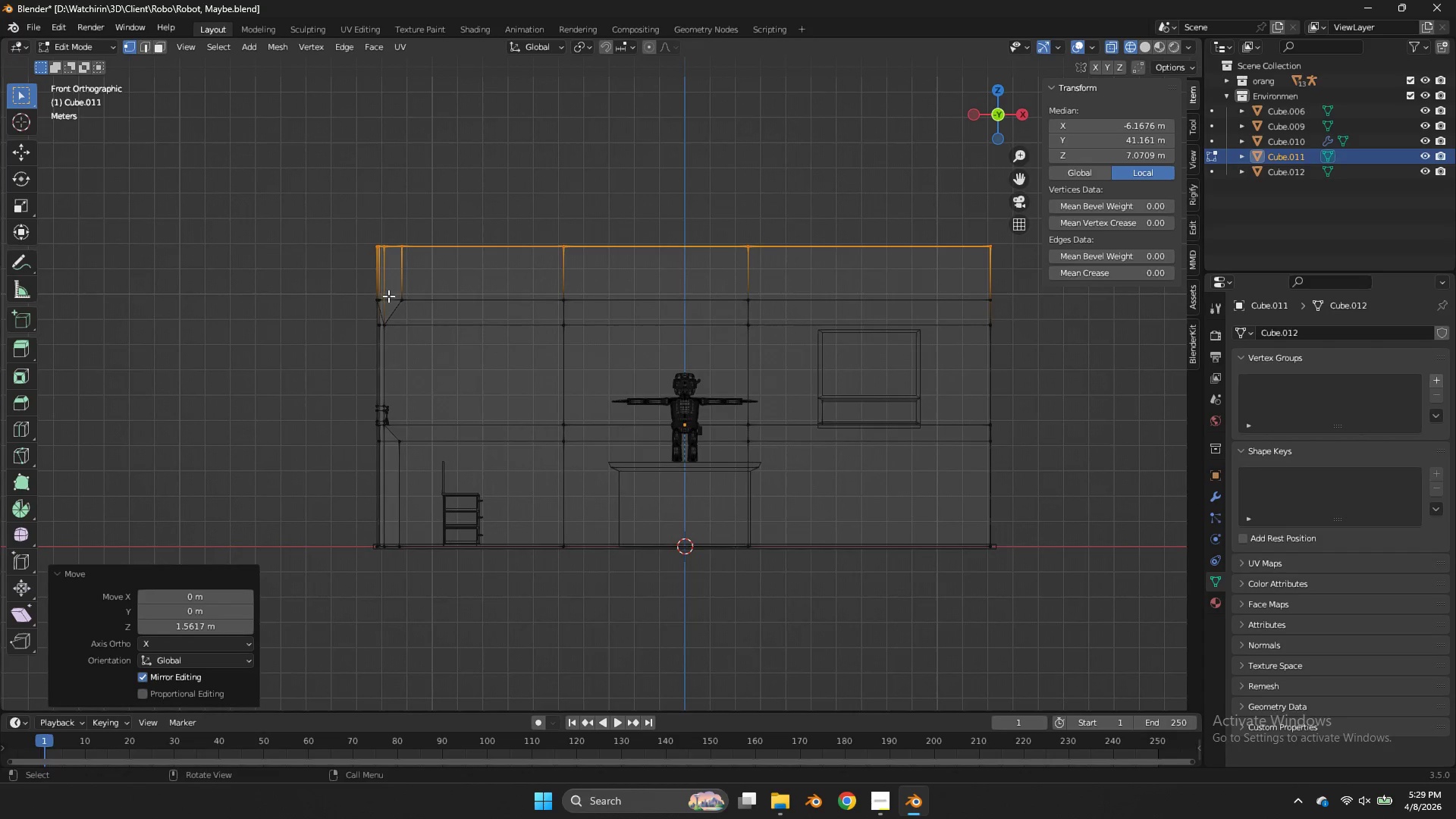 
hold_key(key=AltLeft, duration=0.77)
left_click([390, 297])
 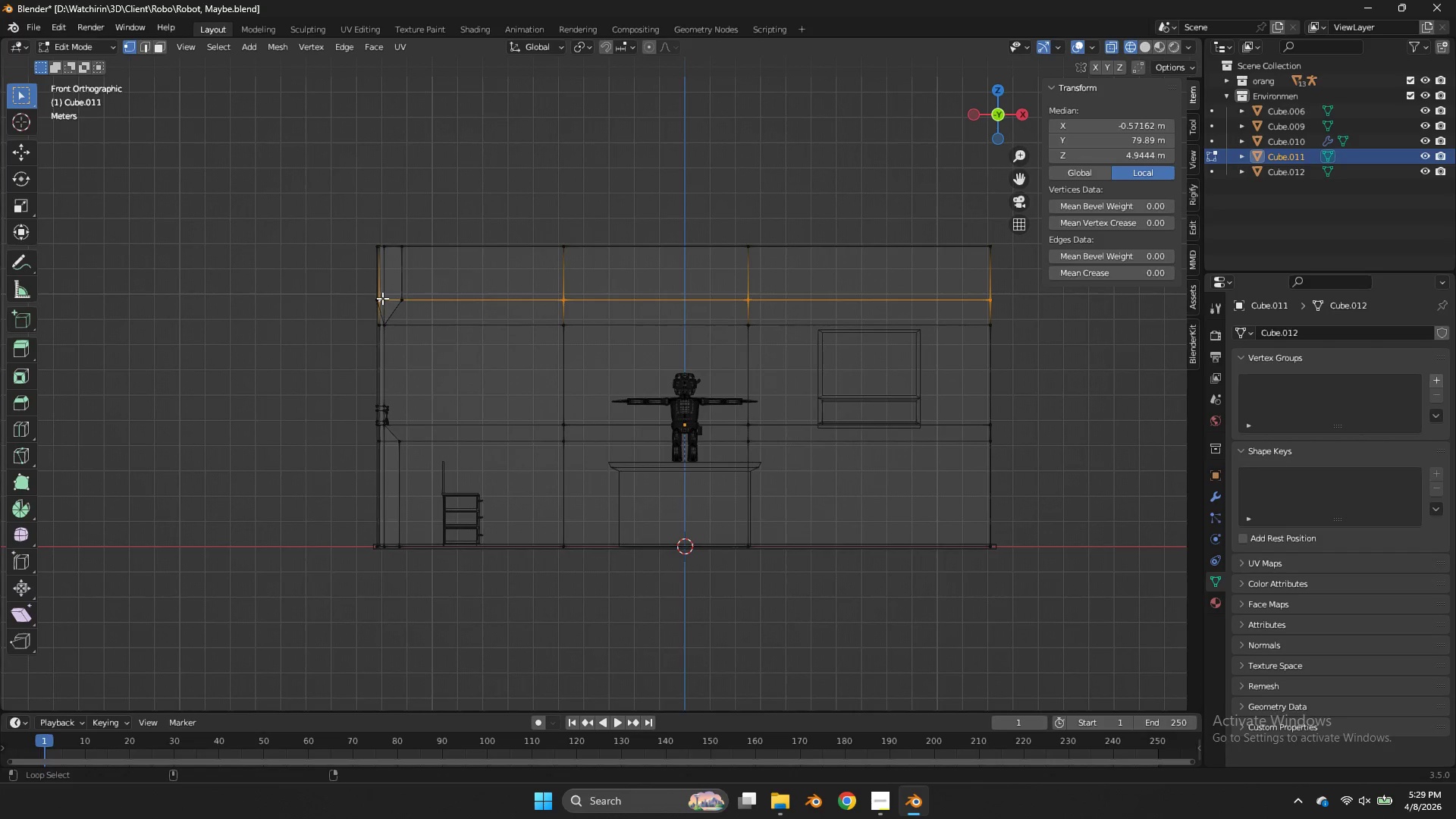 
hold_key(key=ShiftLeft, duration=0.81)
left_click_drag(start_coordinate=[388, 289], to_coordinate=[352, 307])
 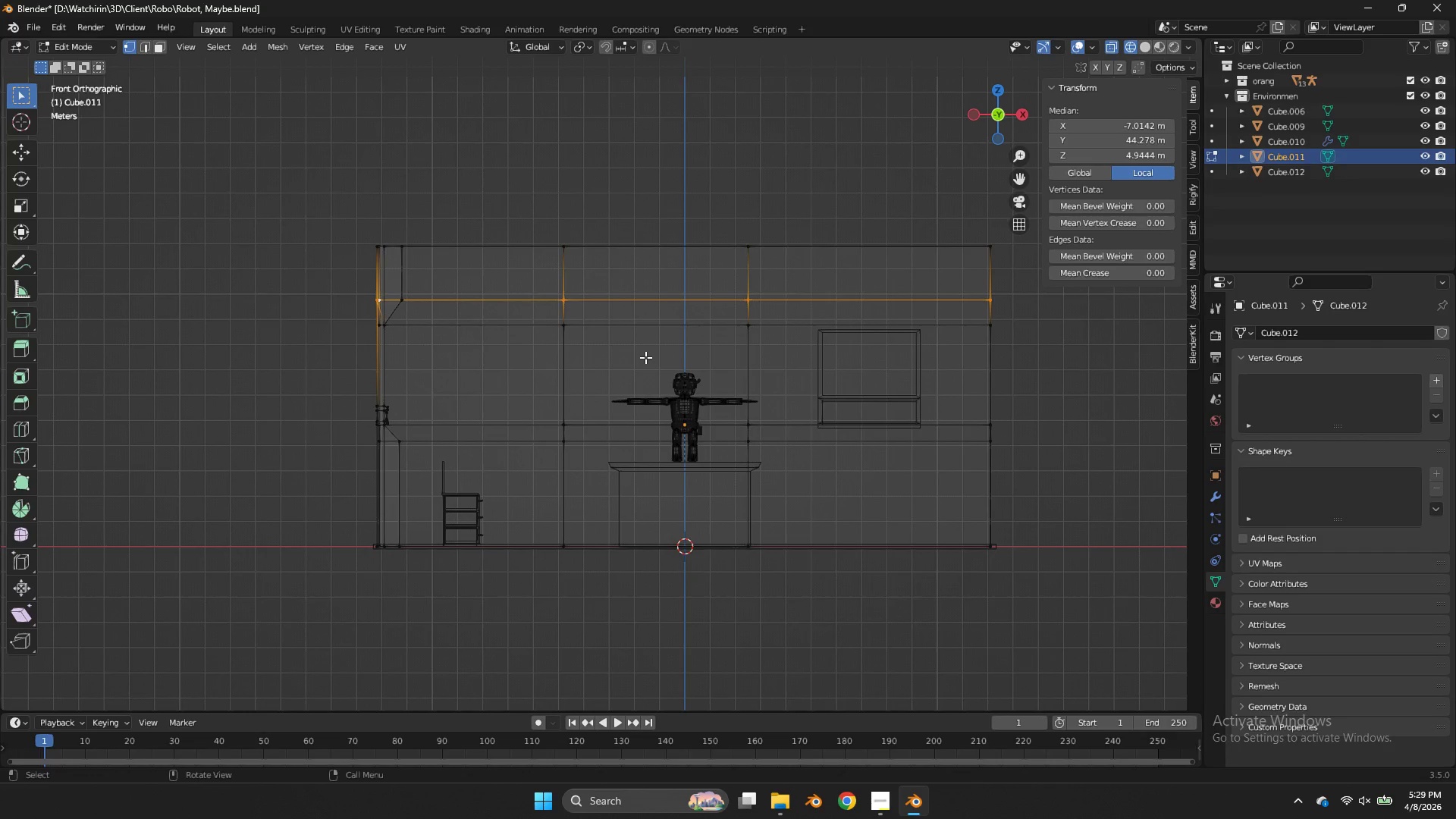 
type(gz)
 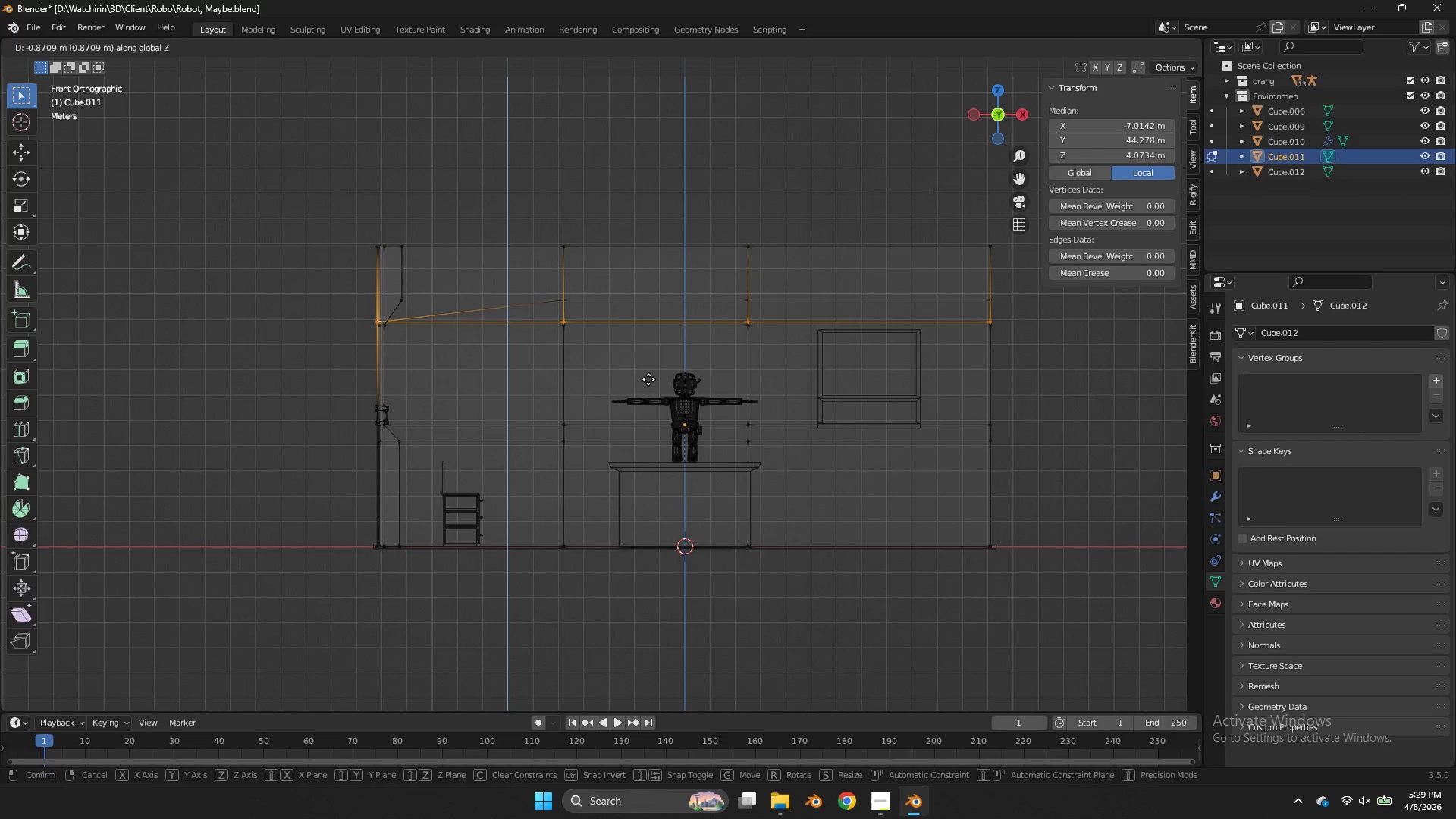 
left_click([649, 379])
 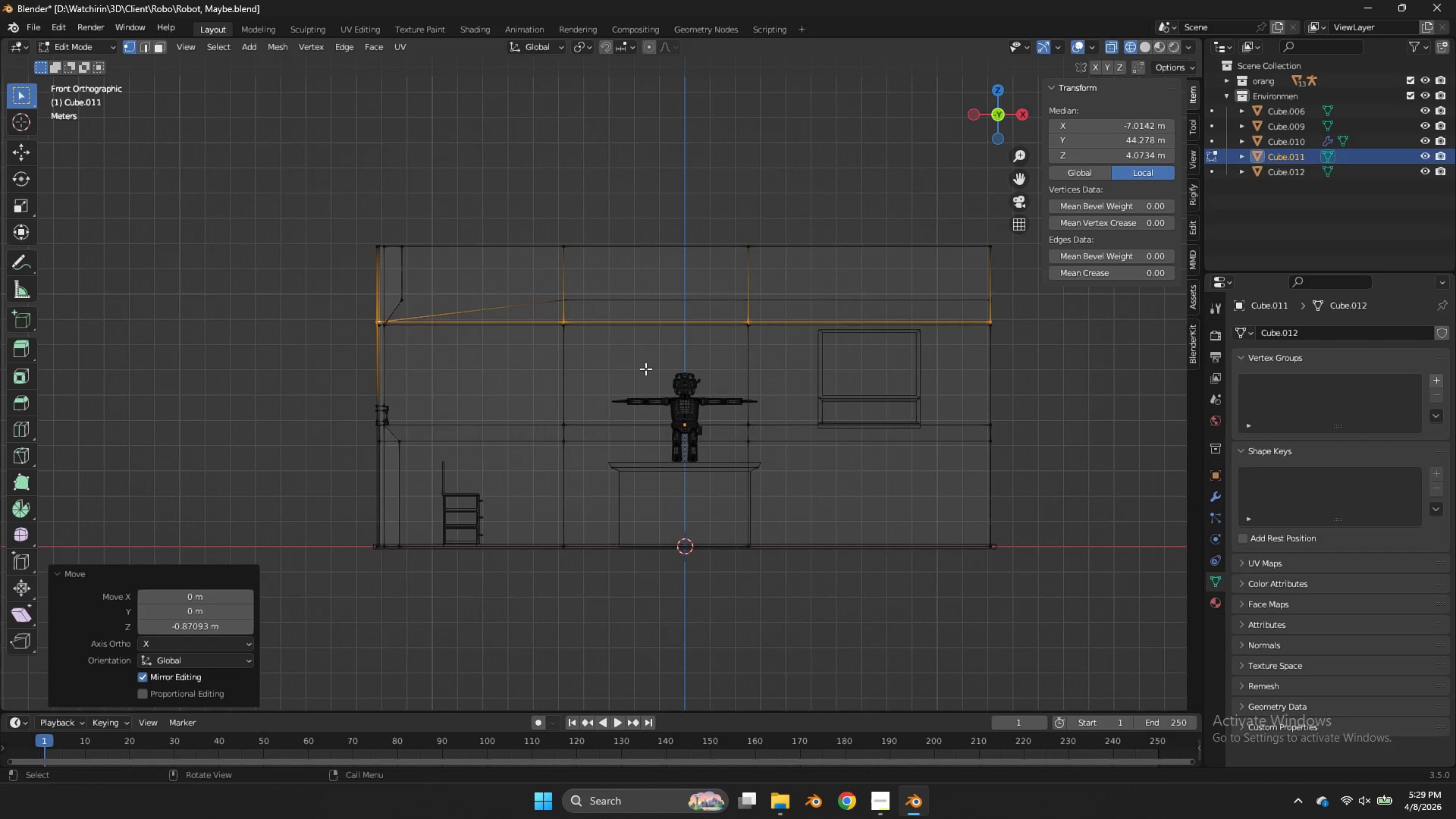 
key(Control+ControlLeft)
 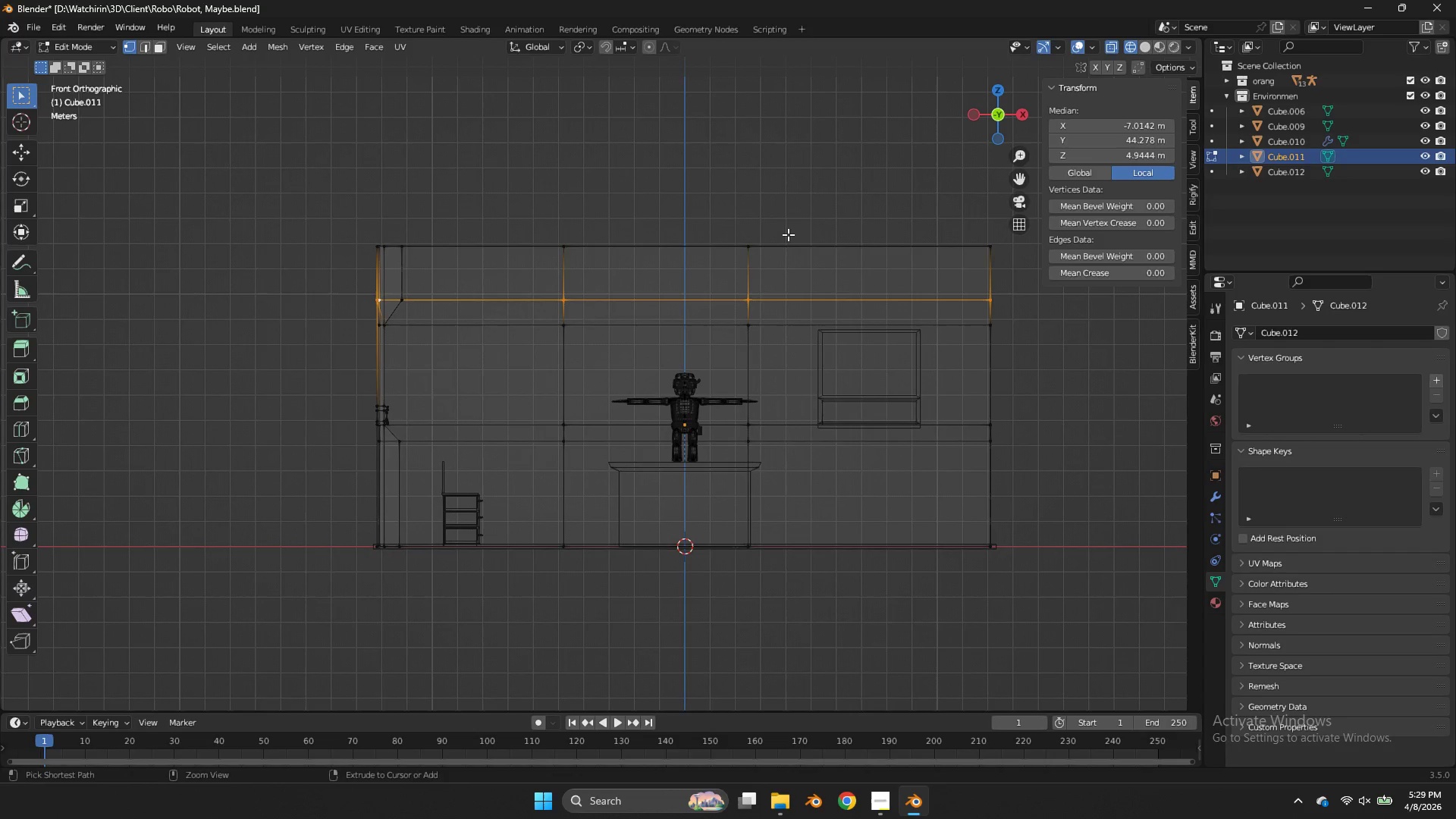 
key(Control+Z)
 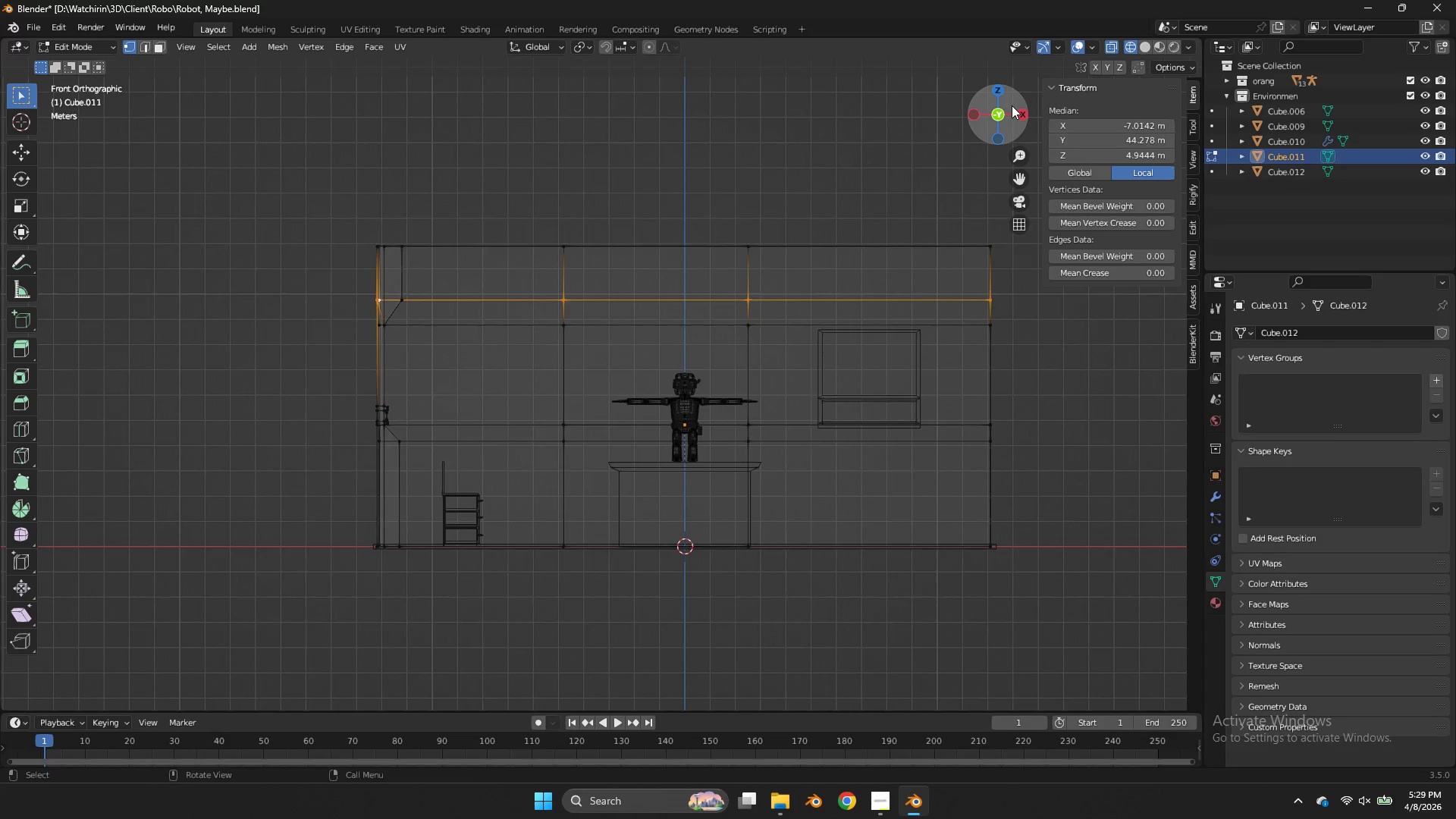 
left_click_drag(start_coordinate=[1012, 105], to_coordinate=[111, 121])
 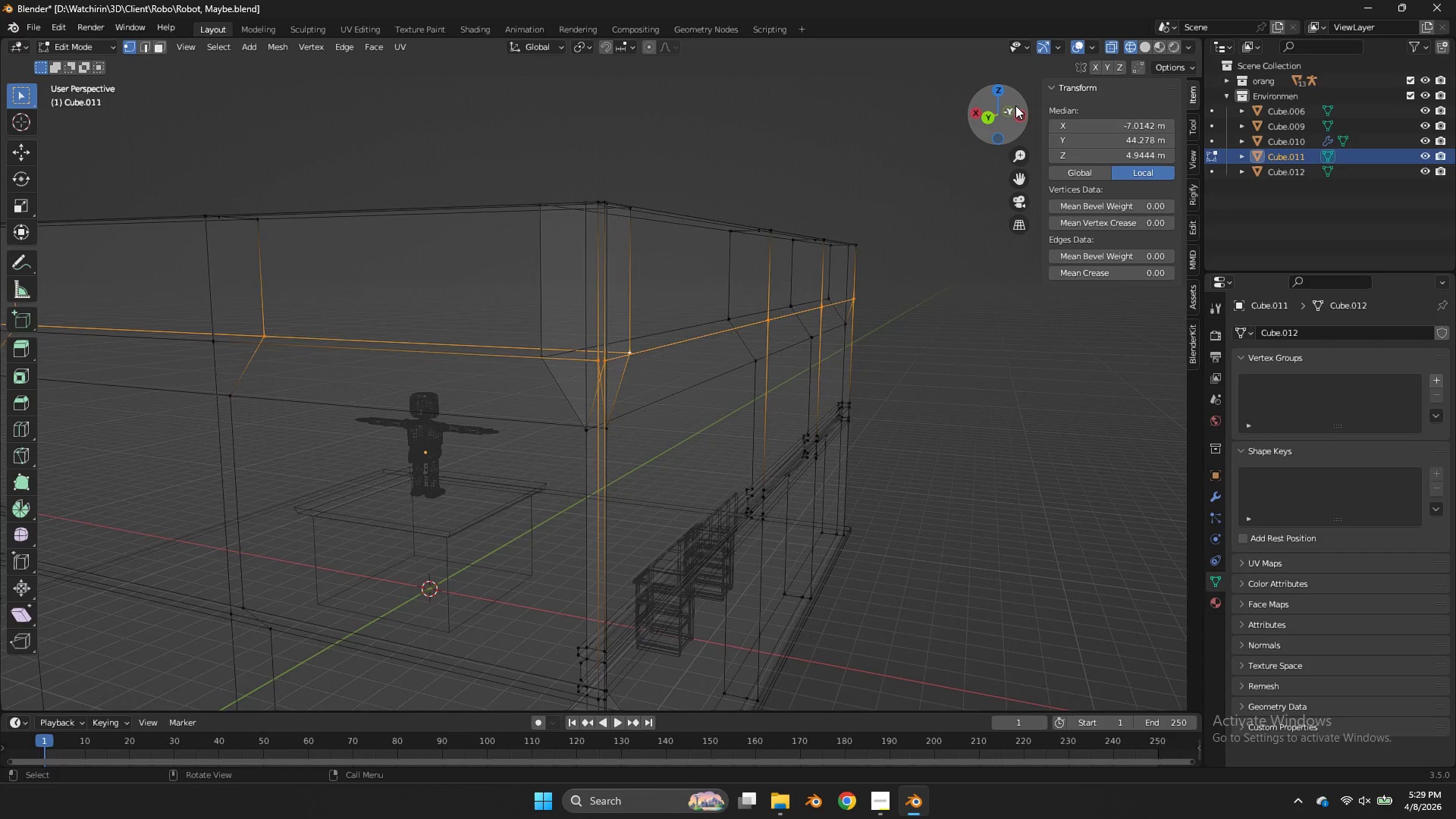 
left_click_drag(start_coordinate=[1015, 105], to_coordinate=[1019, 109])
 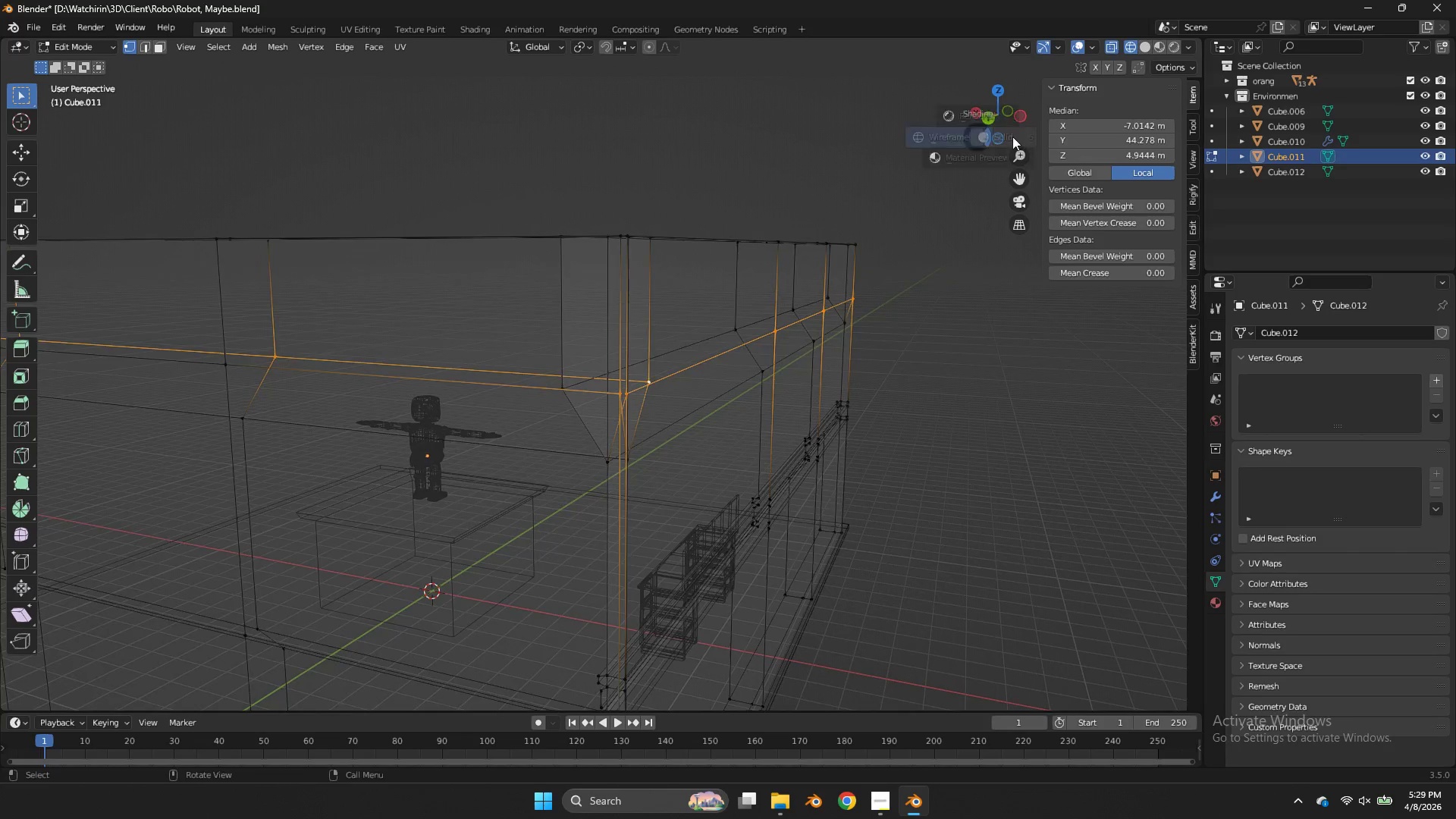 
key(Z)
 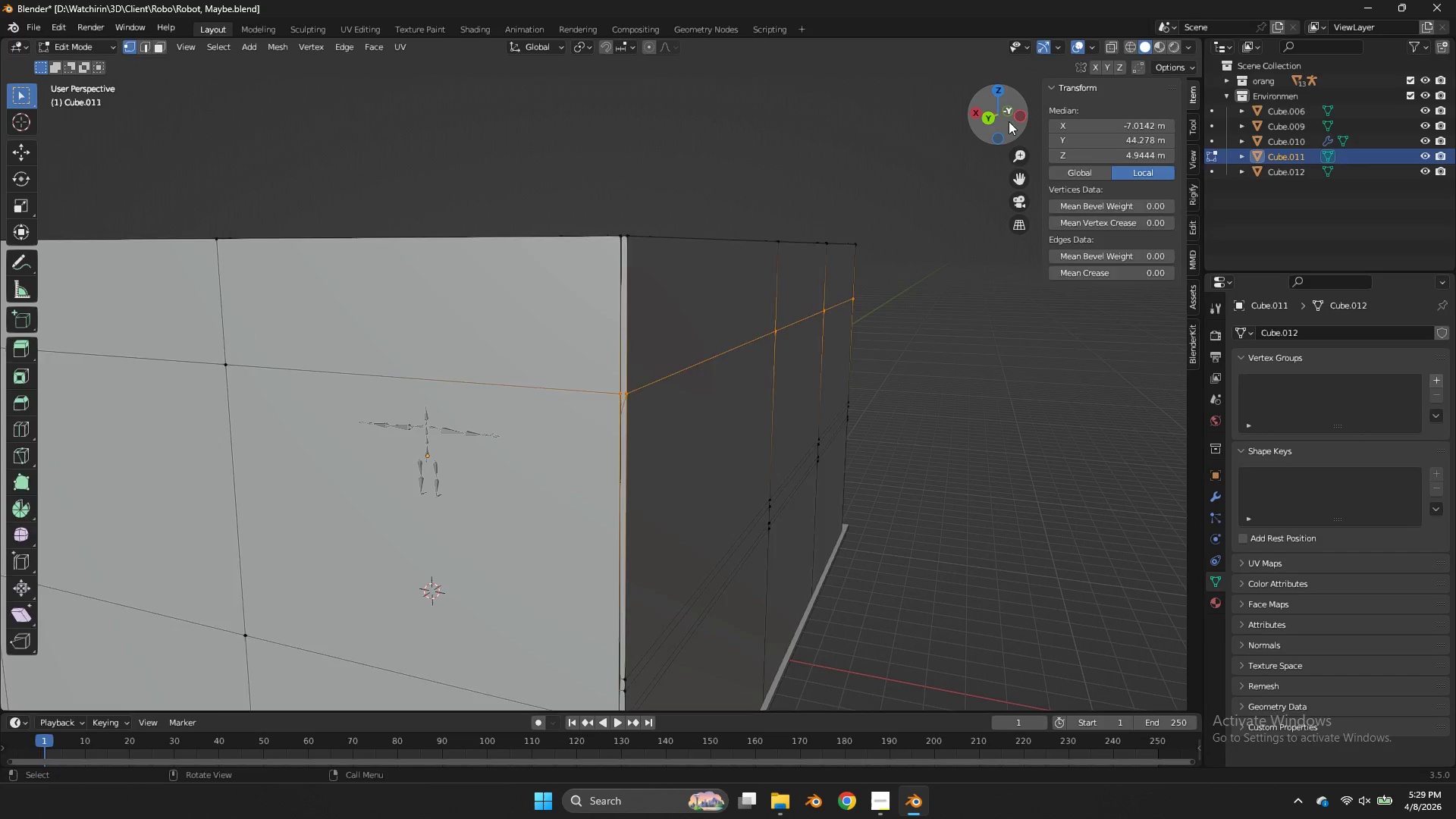 
key(Tab)
 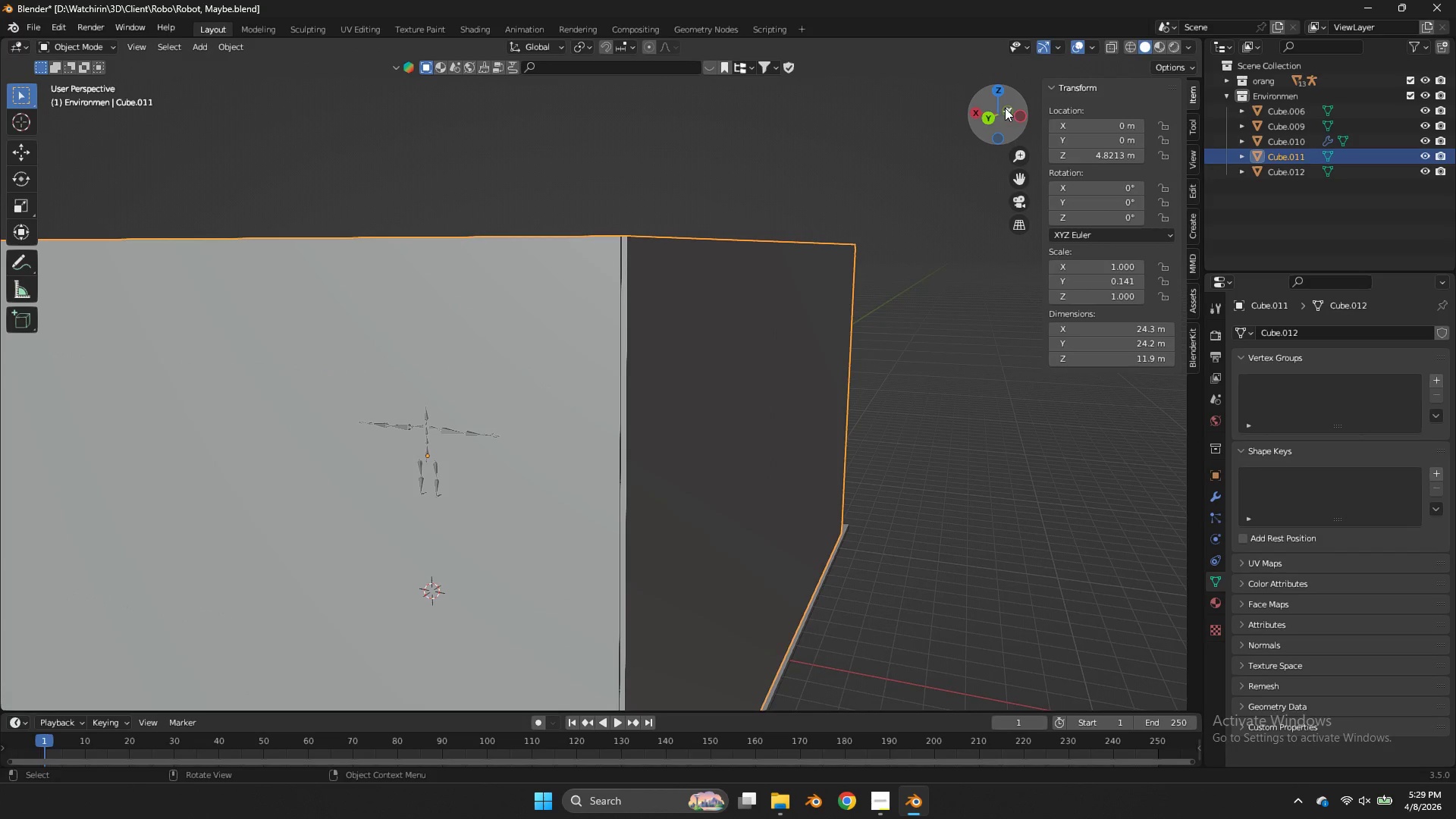 
left_click_drag(start_coordinate=[1005, 108], to_coordinate=[149, 114])
 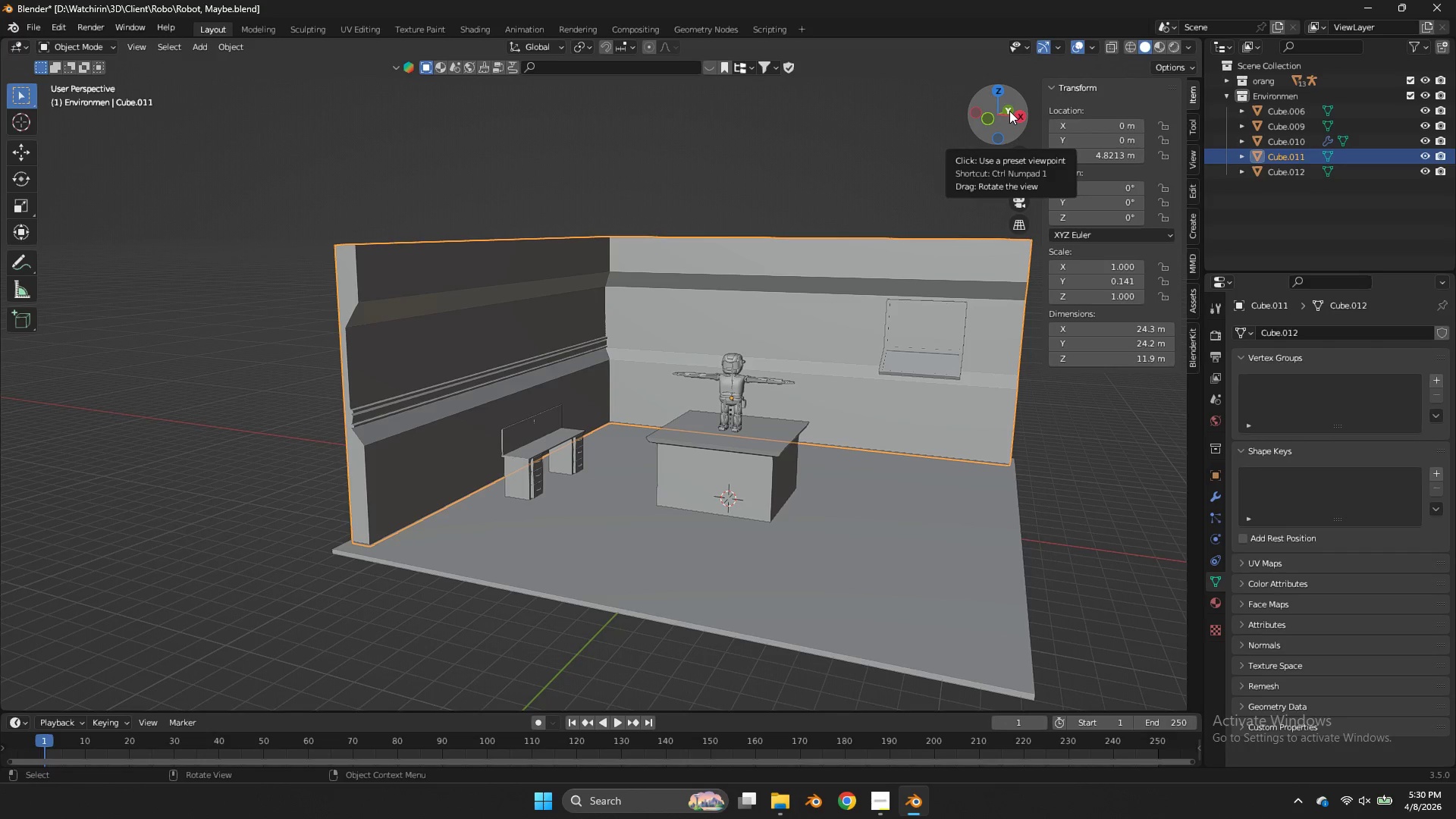 
wait(29.0)
 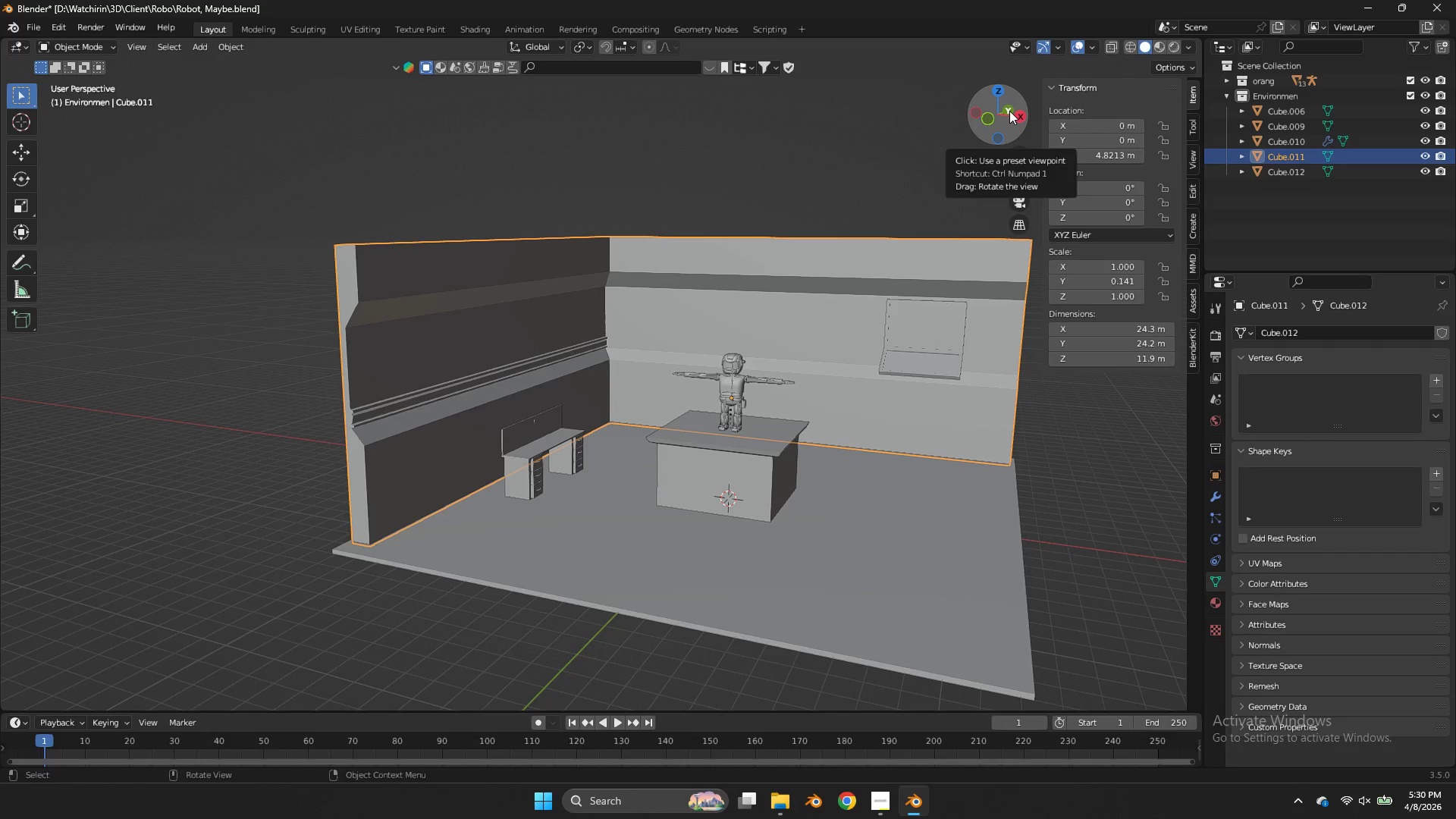 
scroll: coordinate [897, 209], scroll_direction: up, amount: 1.0
 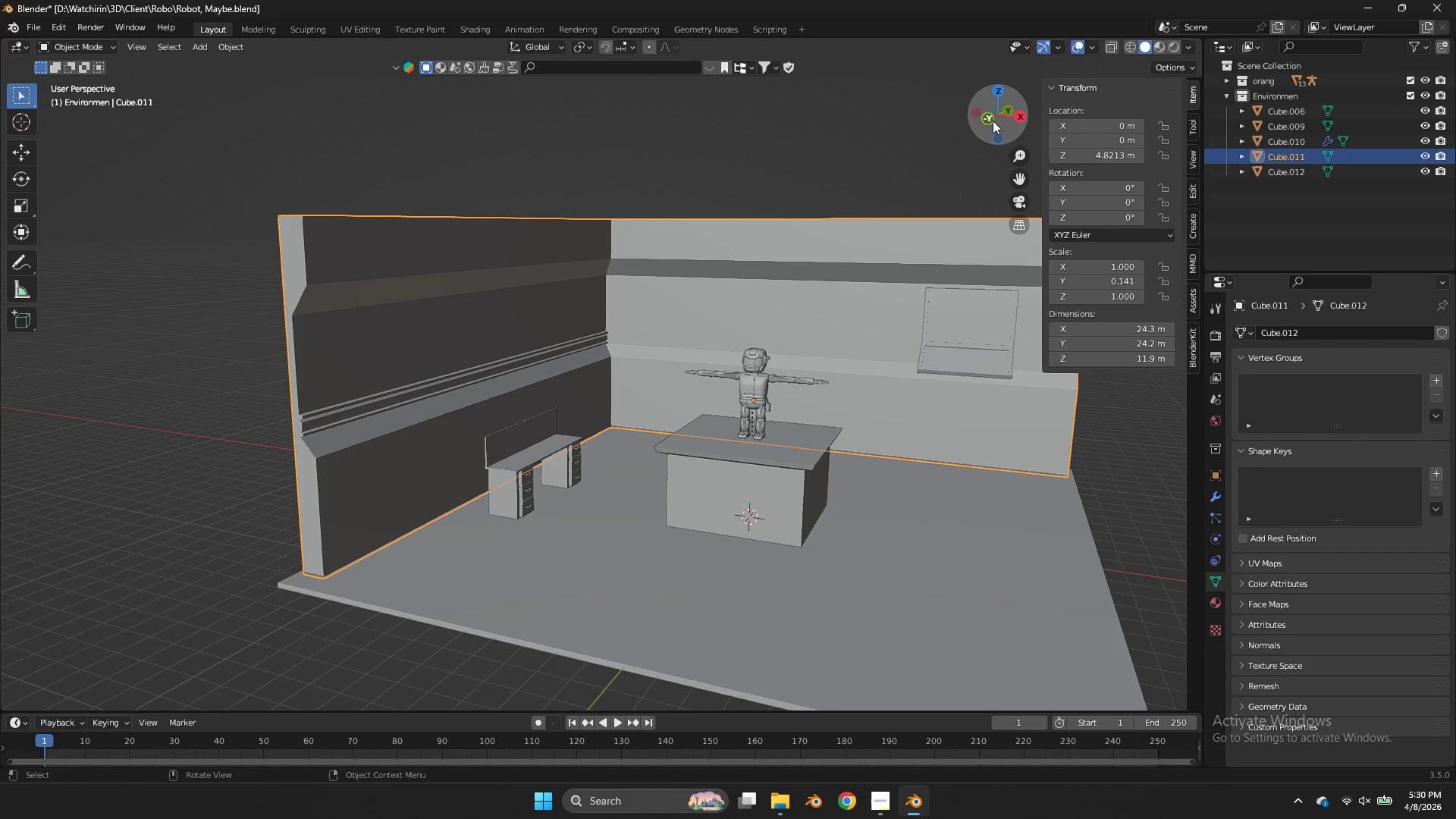 
left_click([992, 117])
 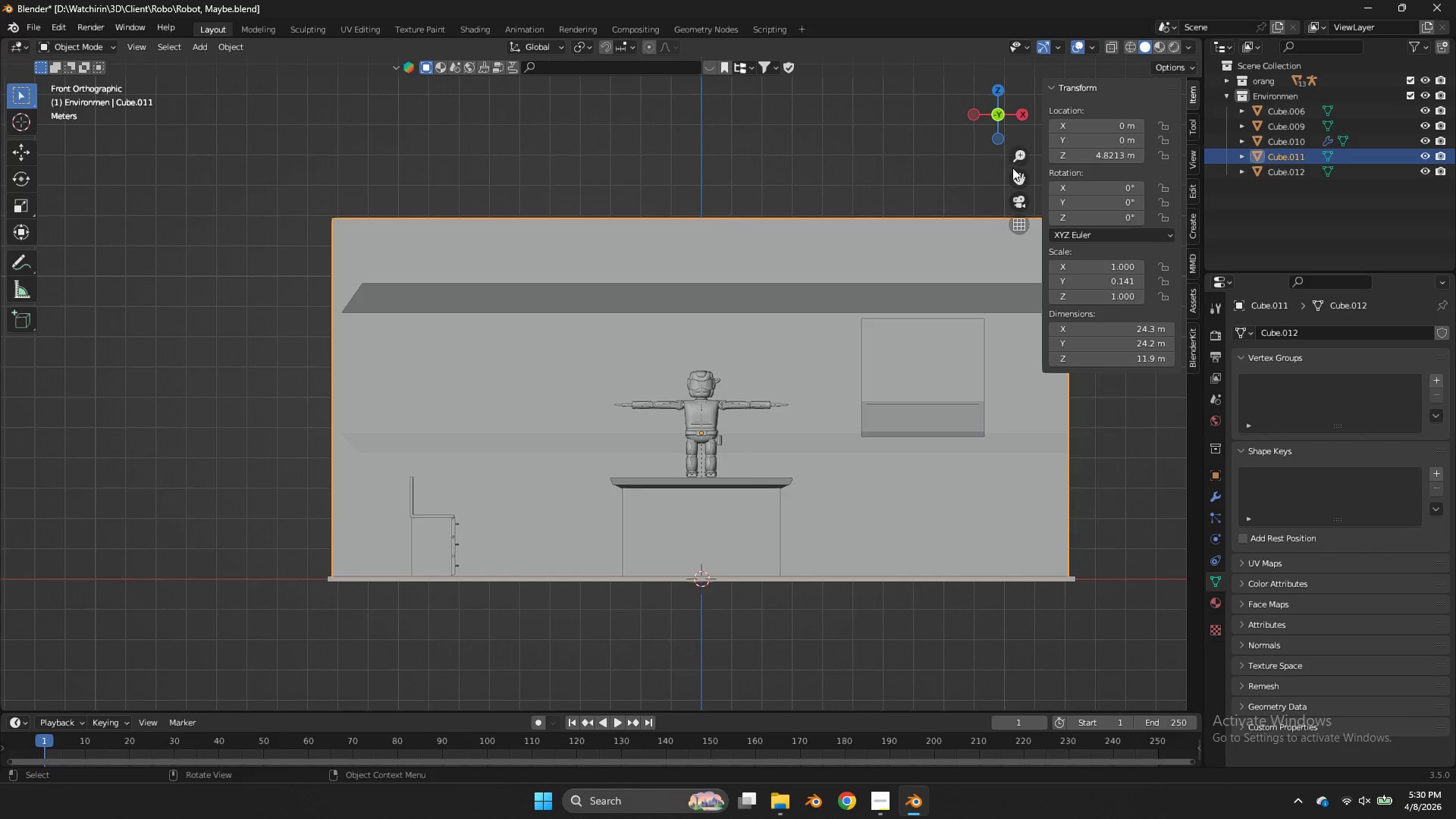 
key(Control+ControlLeft)
 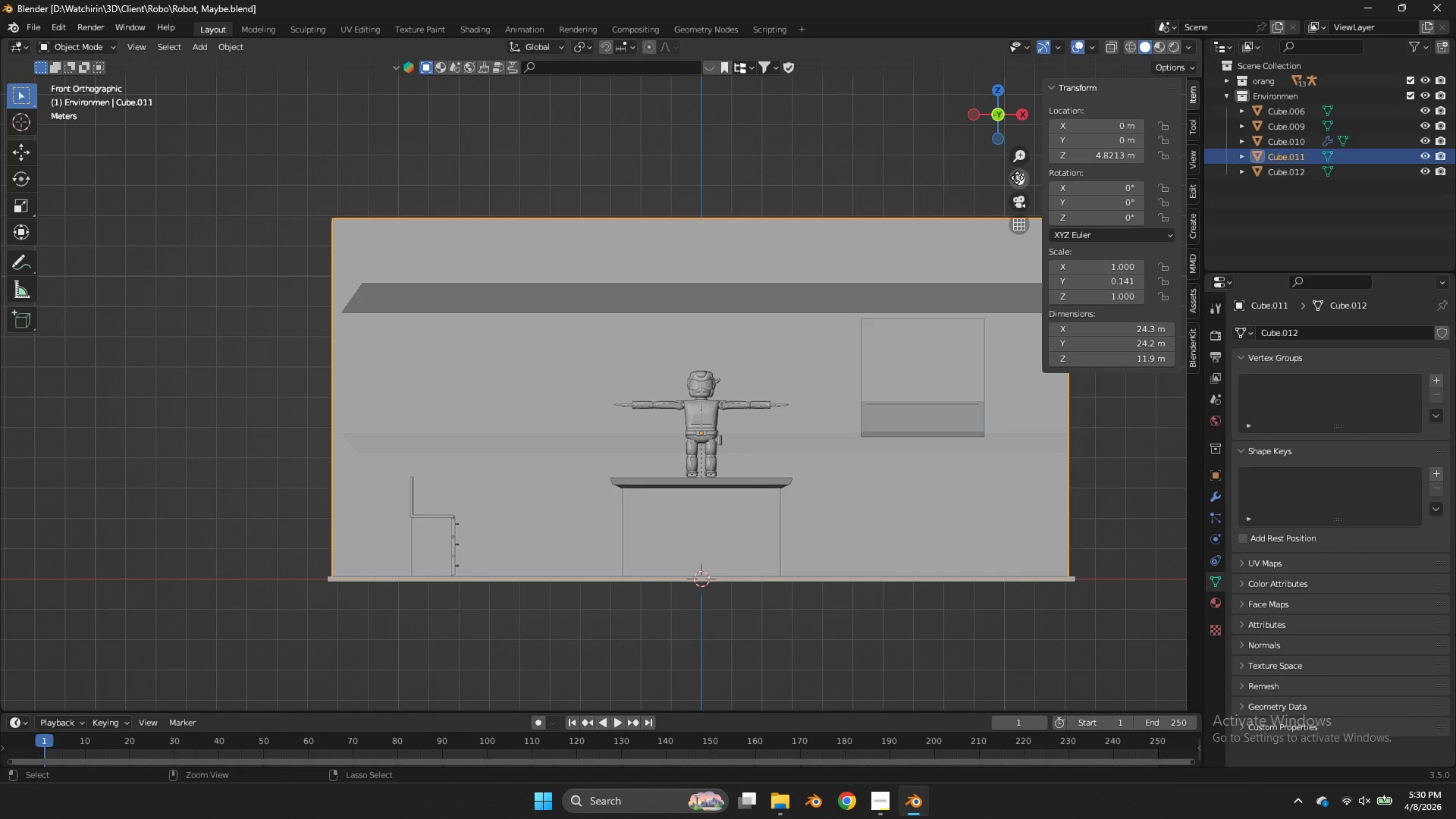 
key(Control+S)
 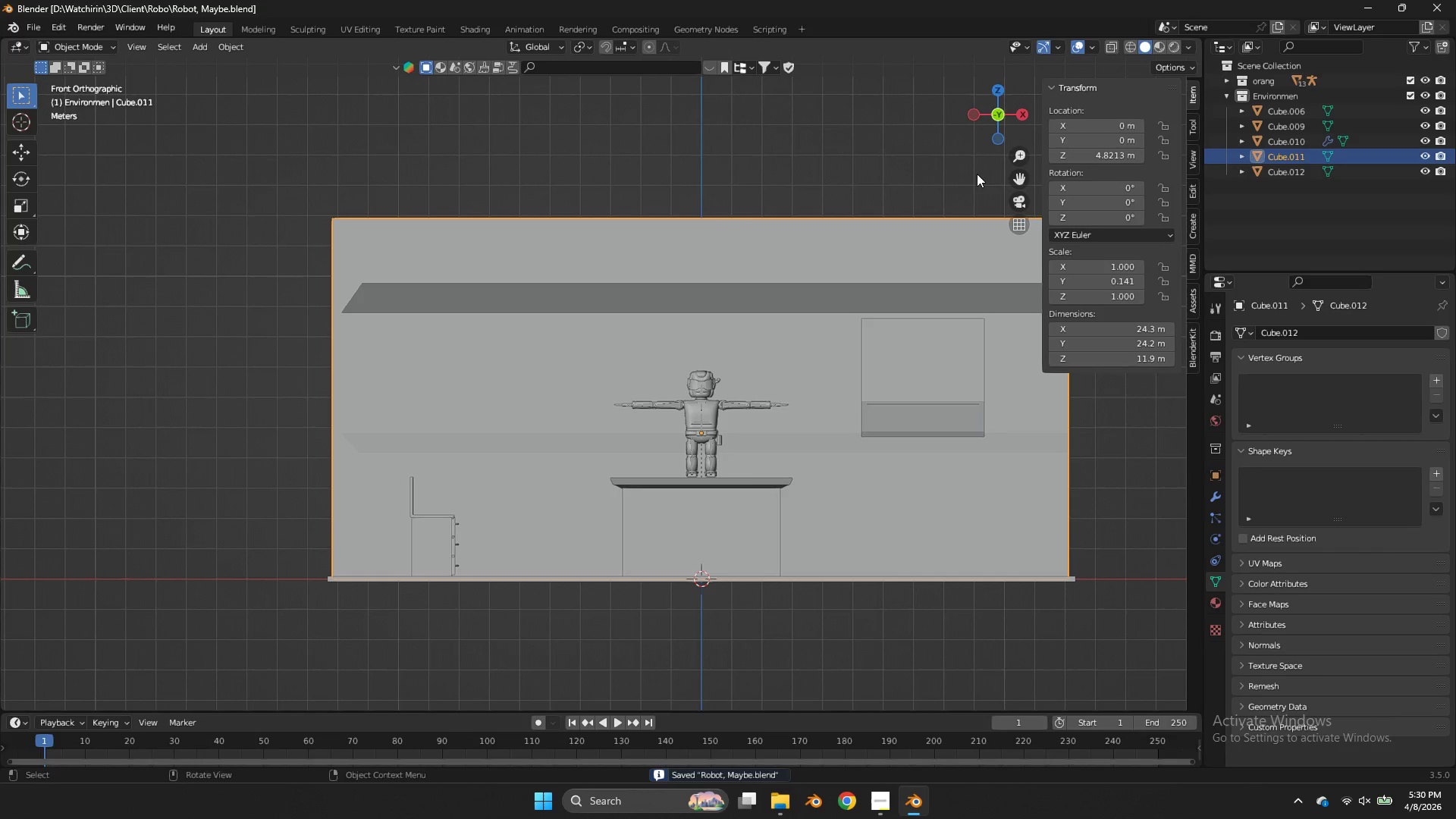 
key(Z)
 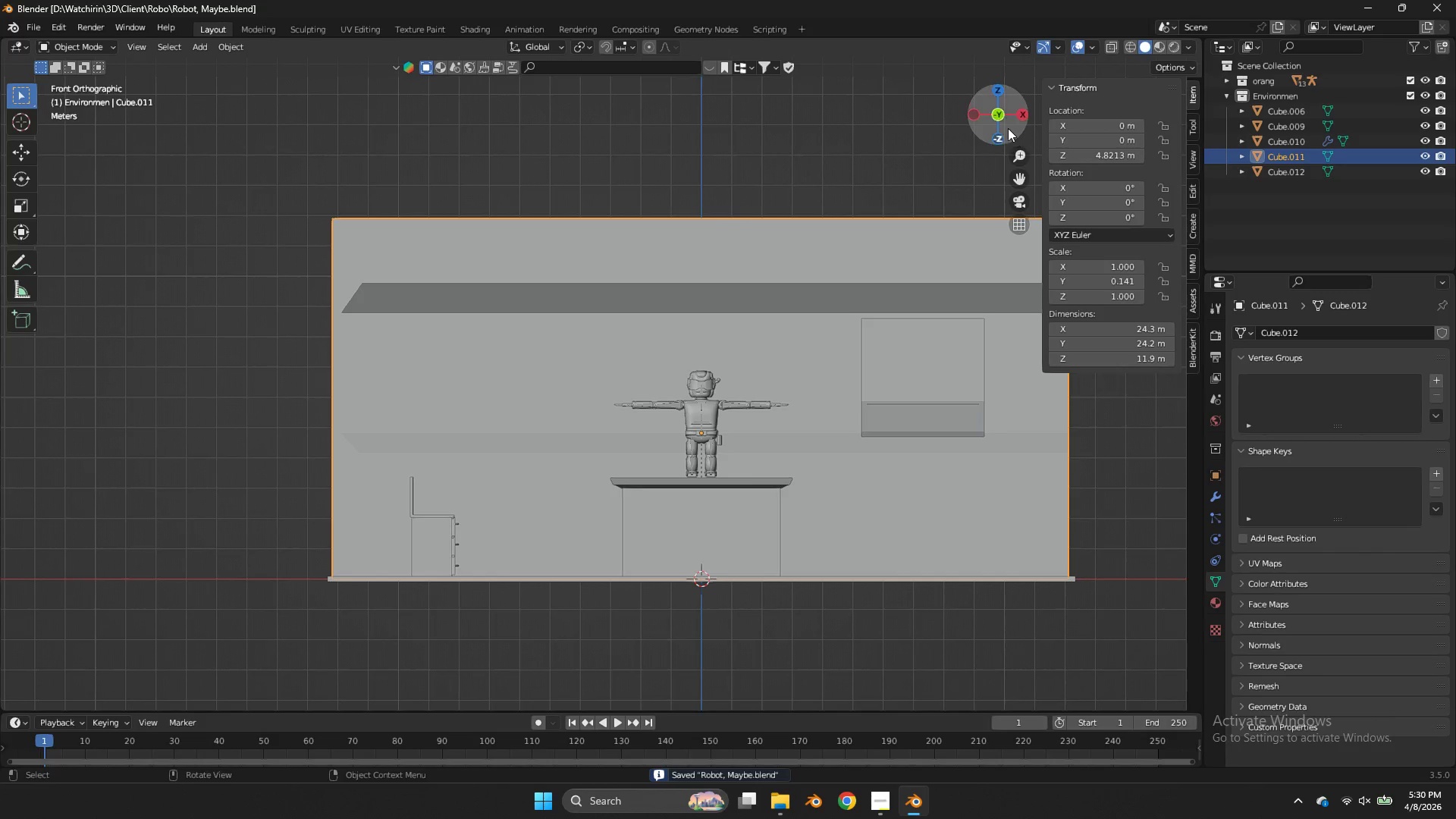 
left_click_drag(start_coordinate=[1008, 128], to_coordinate=[916, 158])
 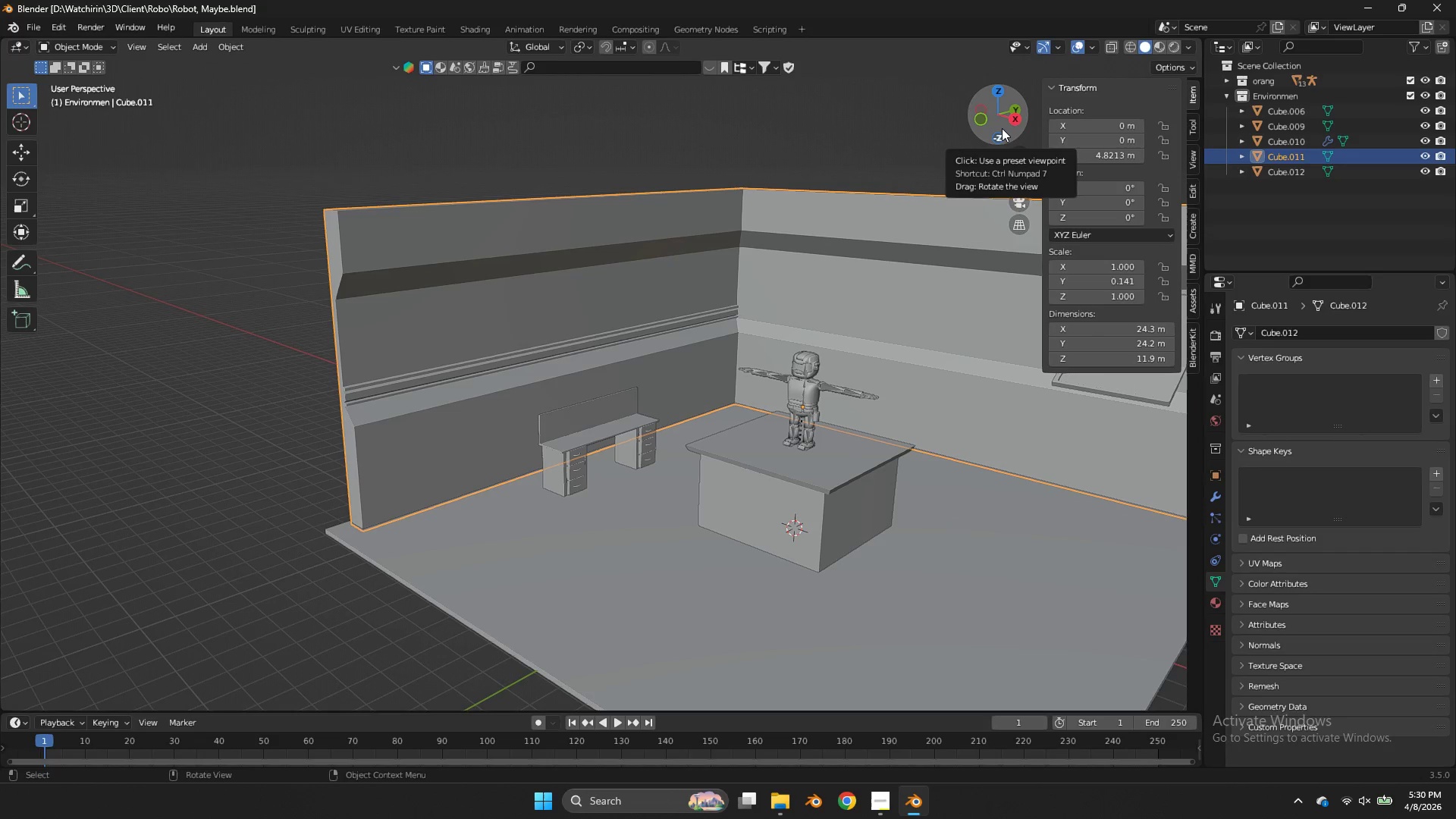 
scroll: coordinate [1002, 128], scroll_direction: down, amount: 2.0
 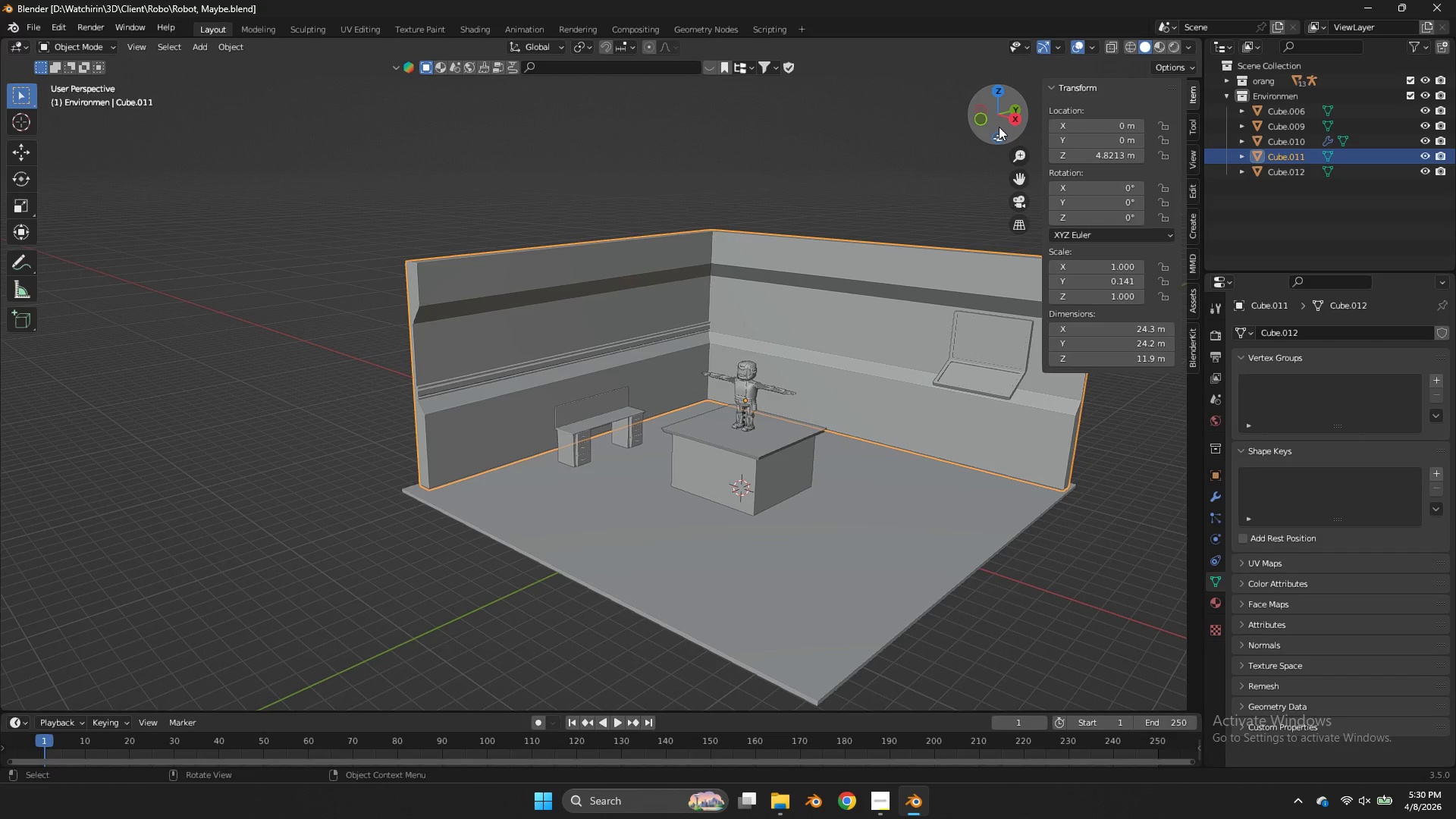 
wait(17.06)
 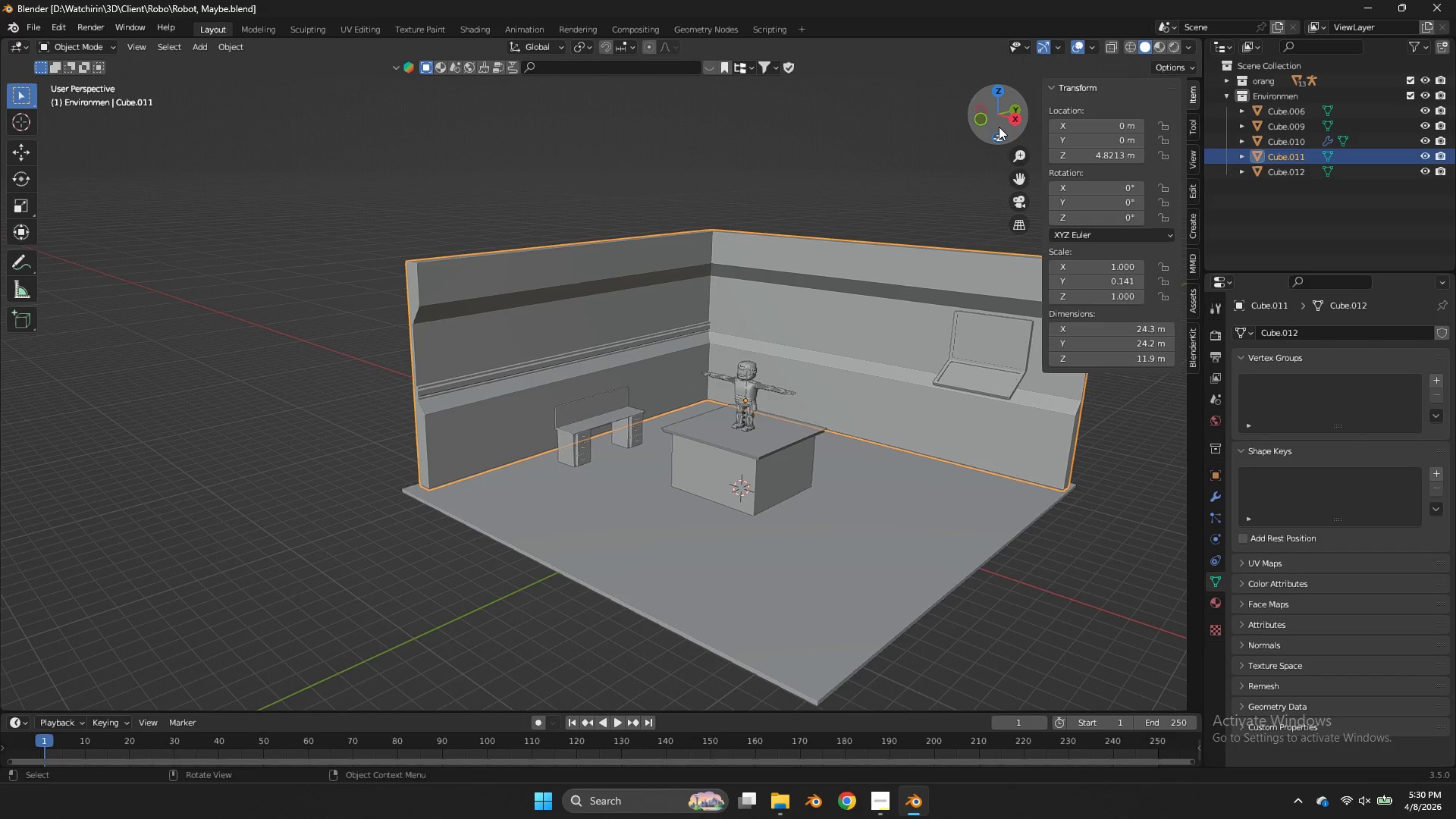 
key(Tab)
 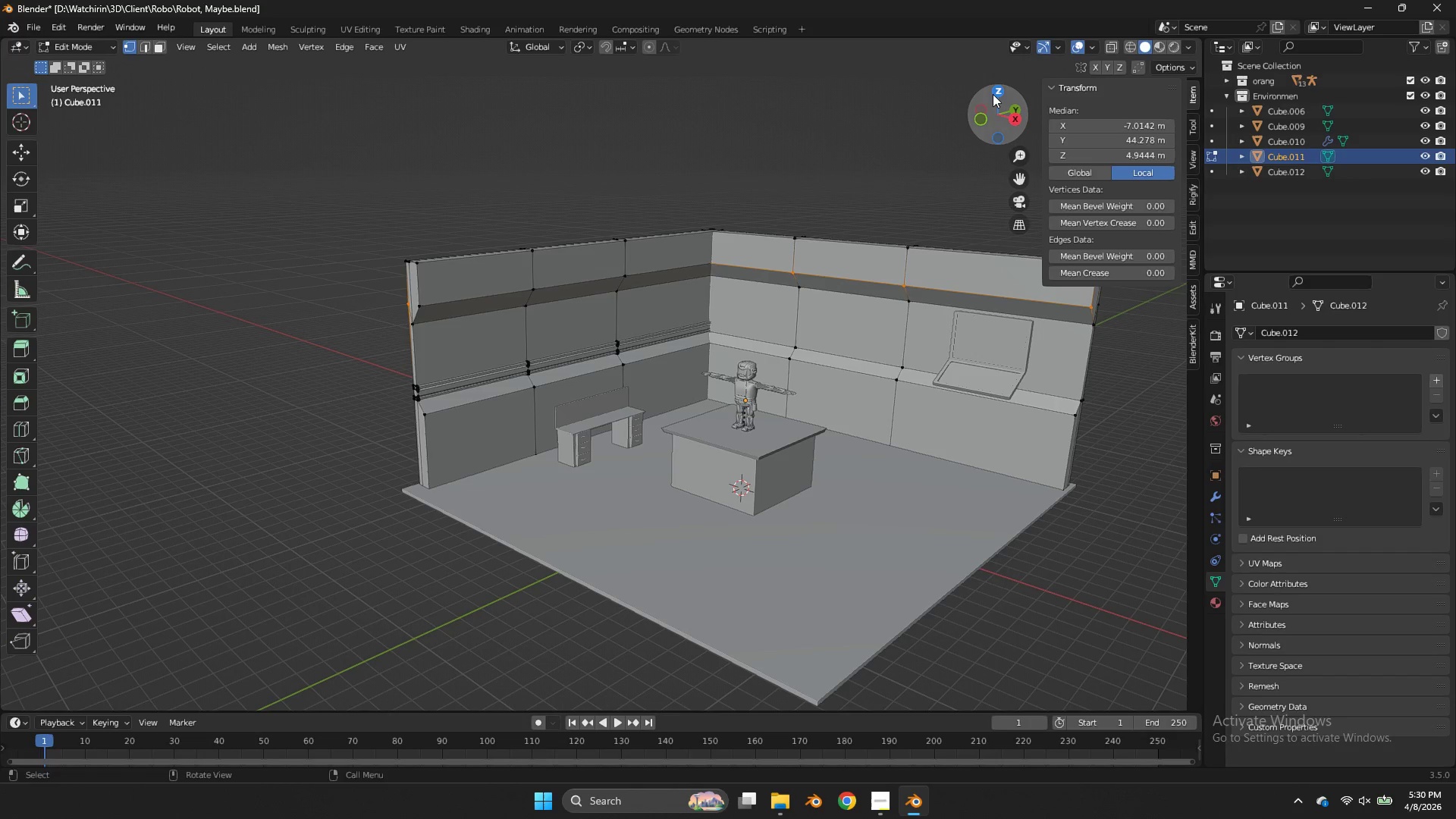 
left_click([996, 94])
 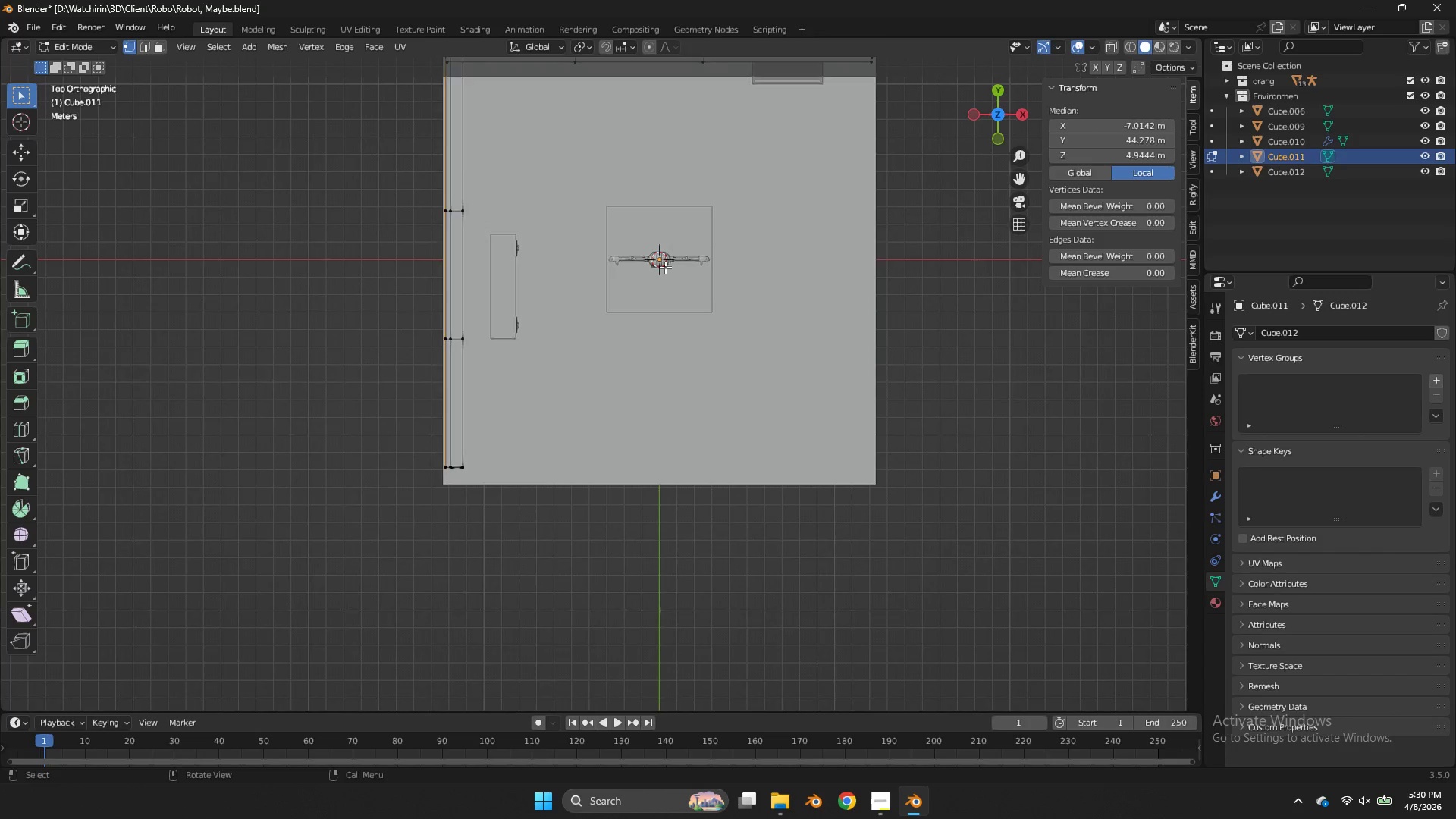 
key(A)
 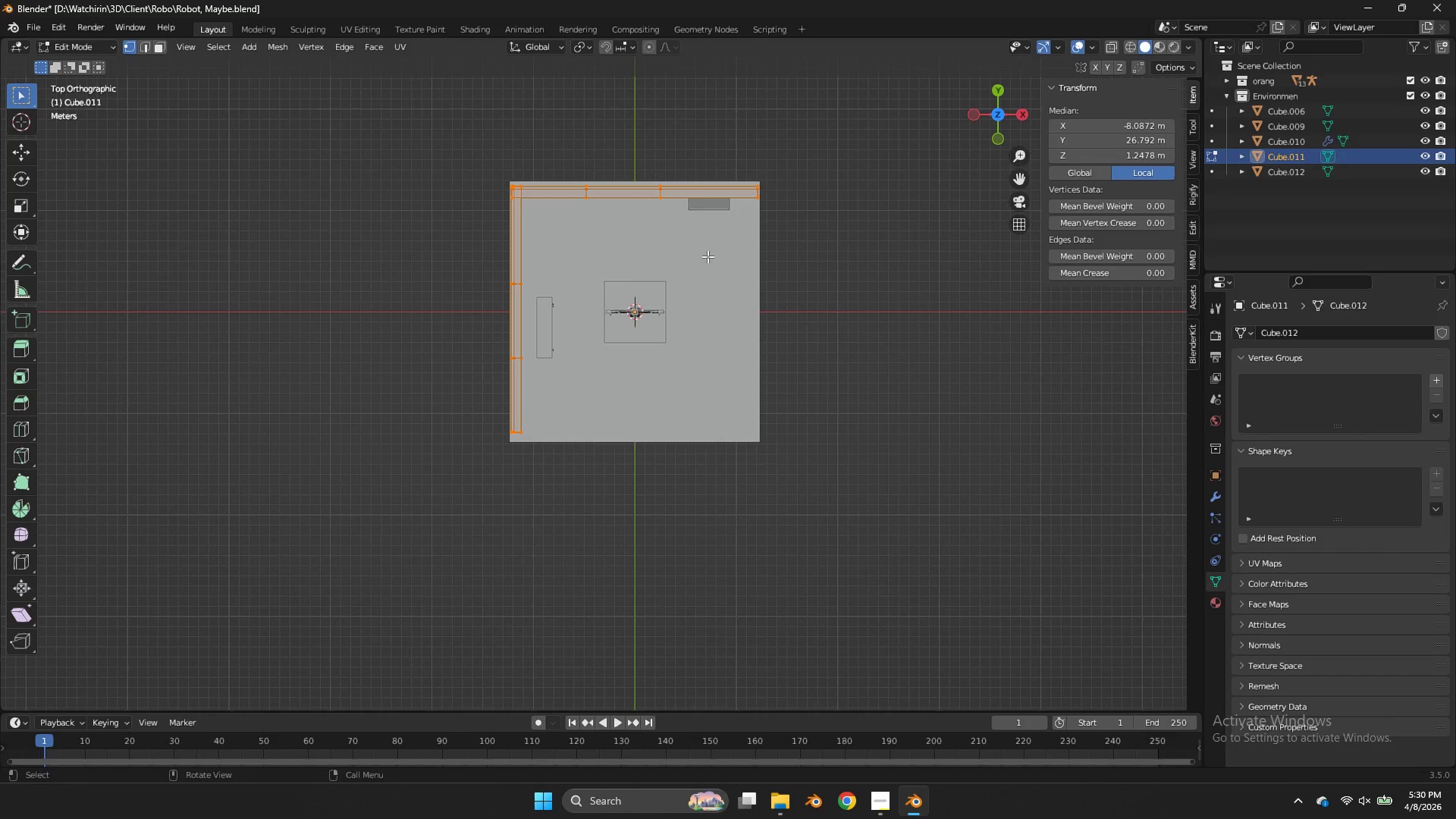 
scroll: coordinate [665, 267], scroll_direction: down, amount: 4.0
 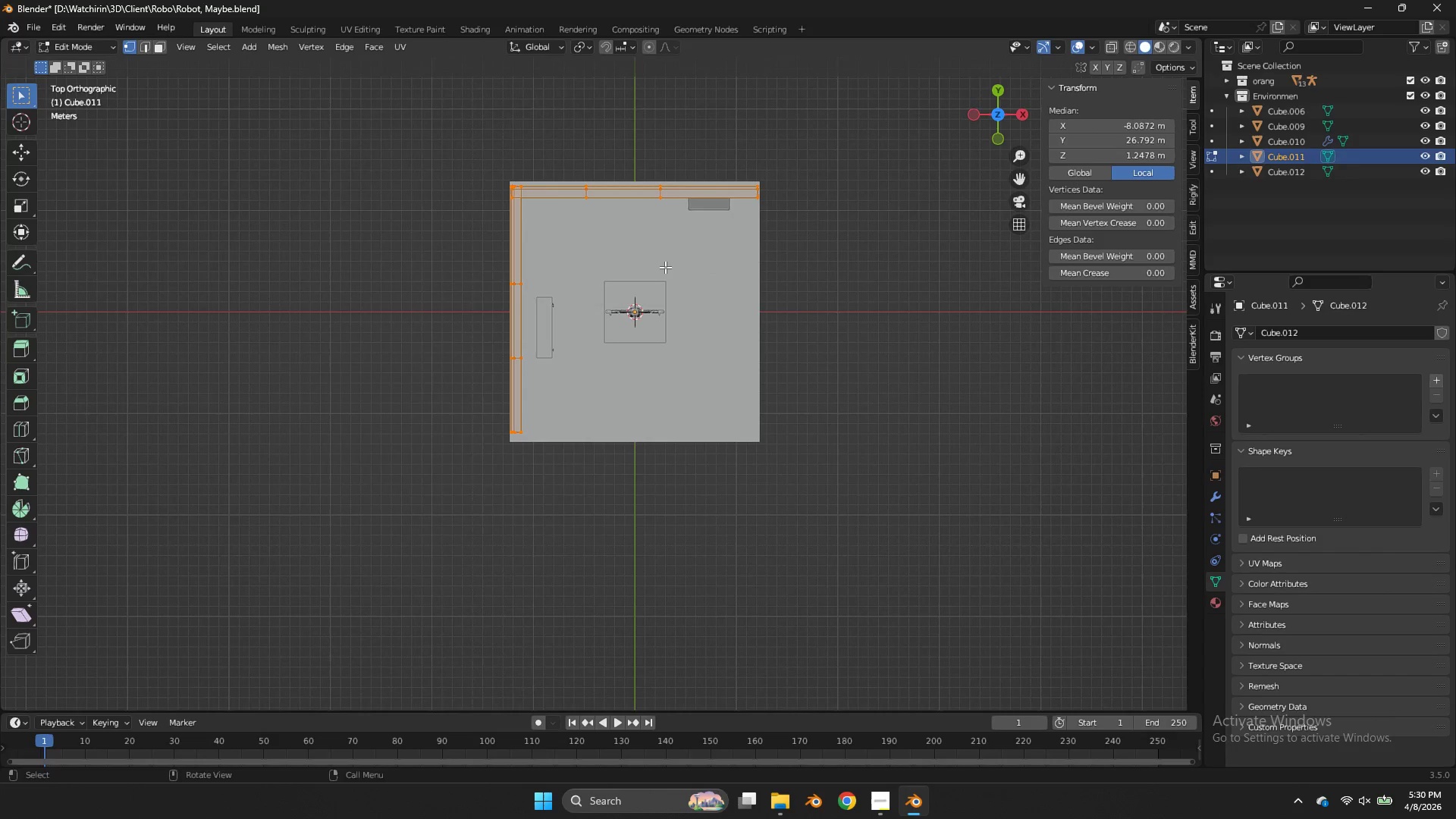 
type(gx)
 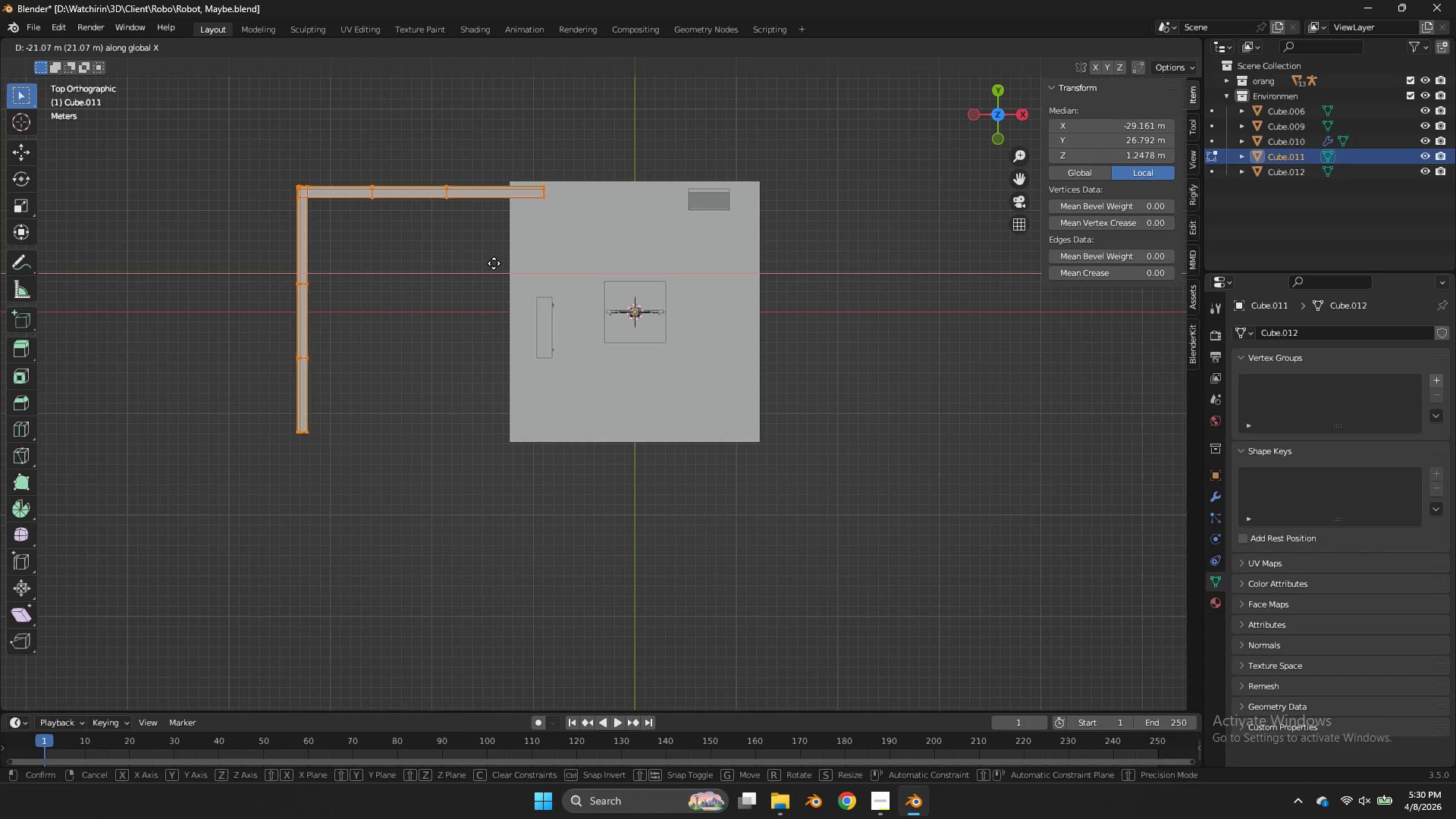 
left_click([491, 263])
 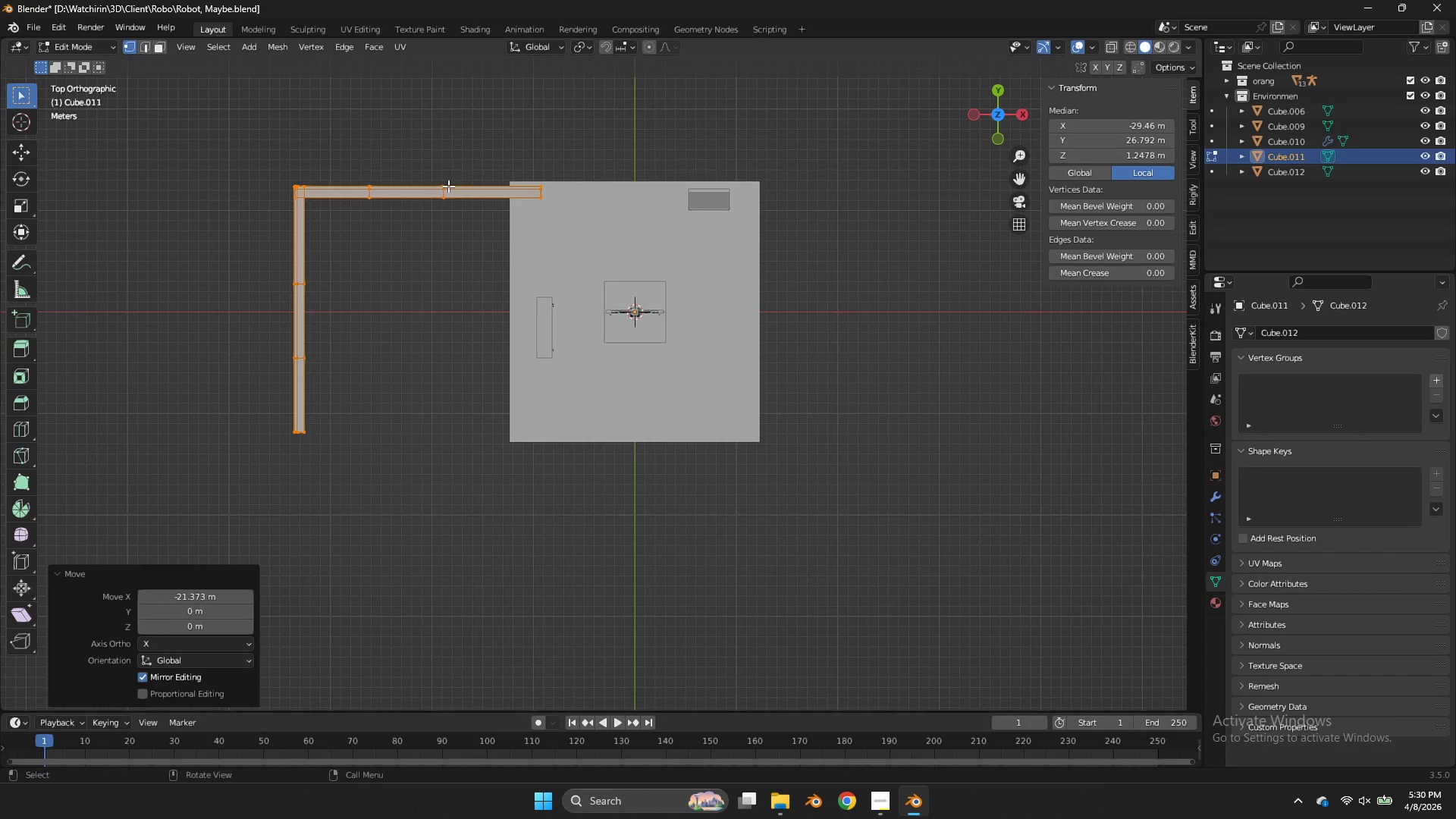 
left_click([448, 186])
 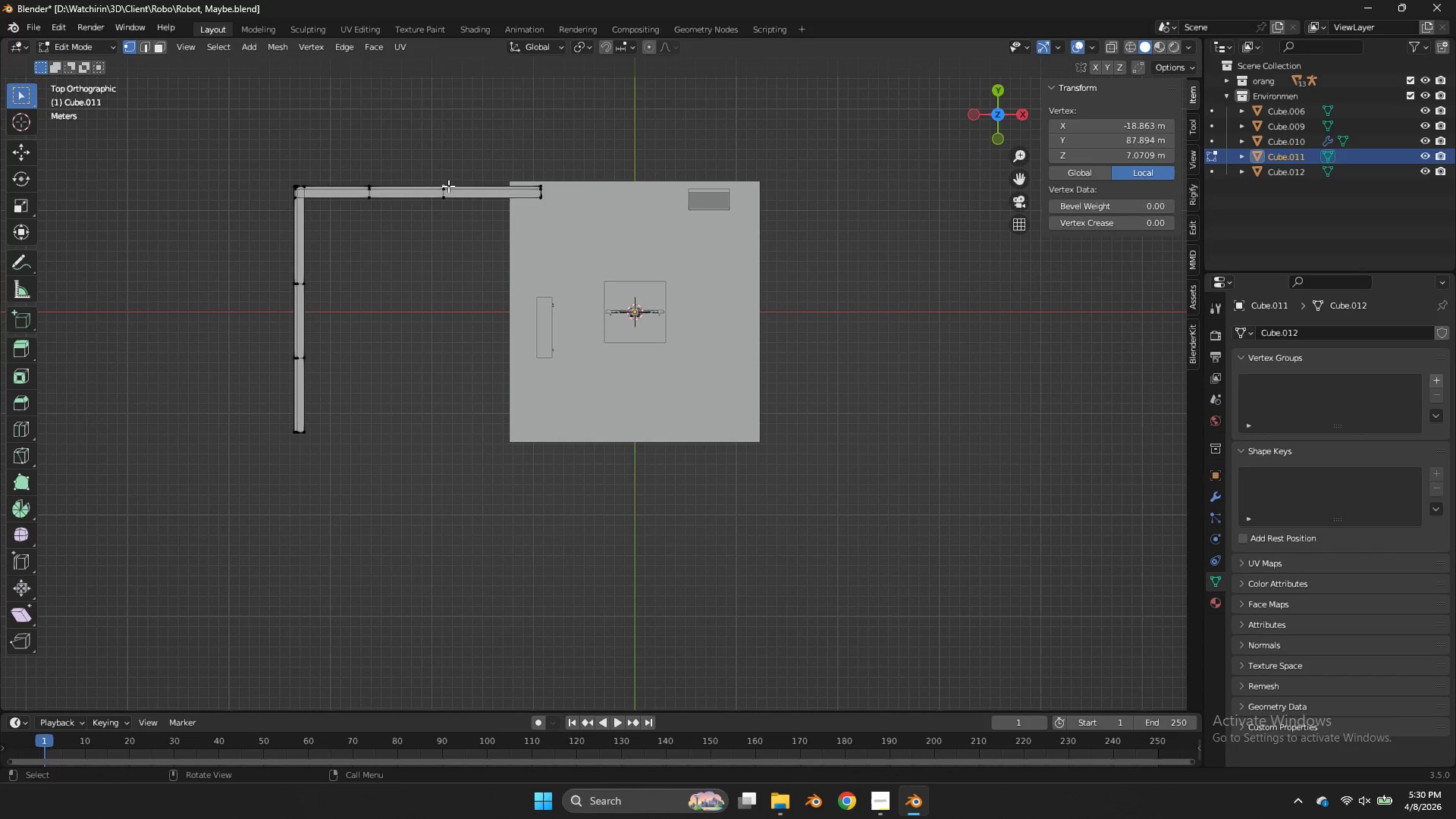 
key(L)
 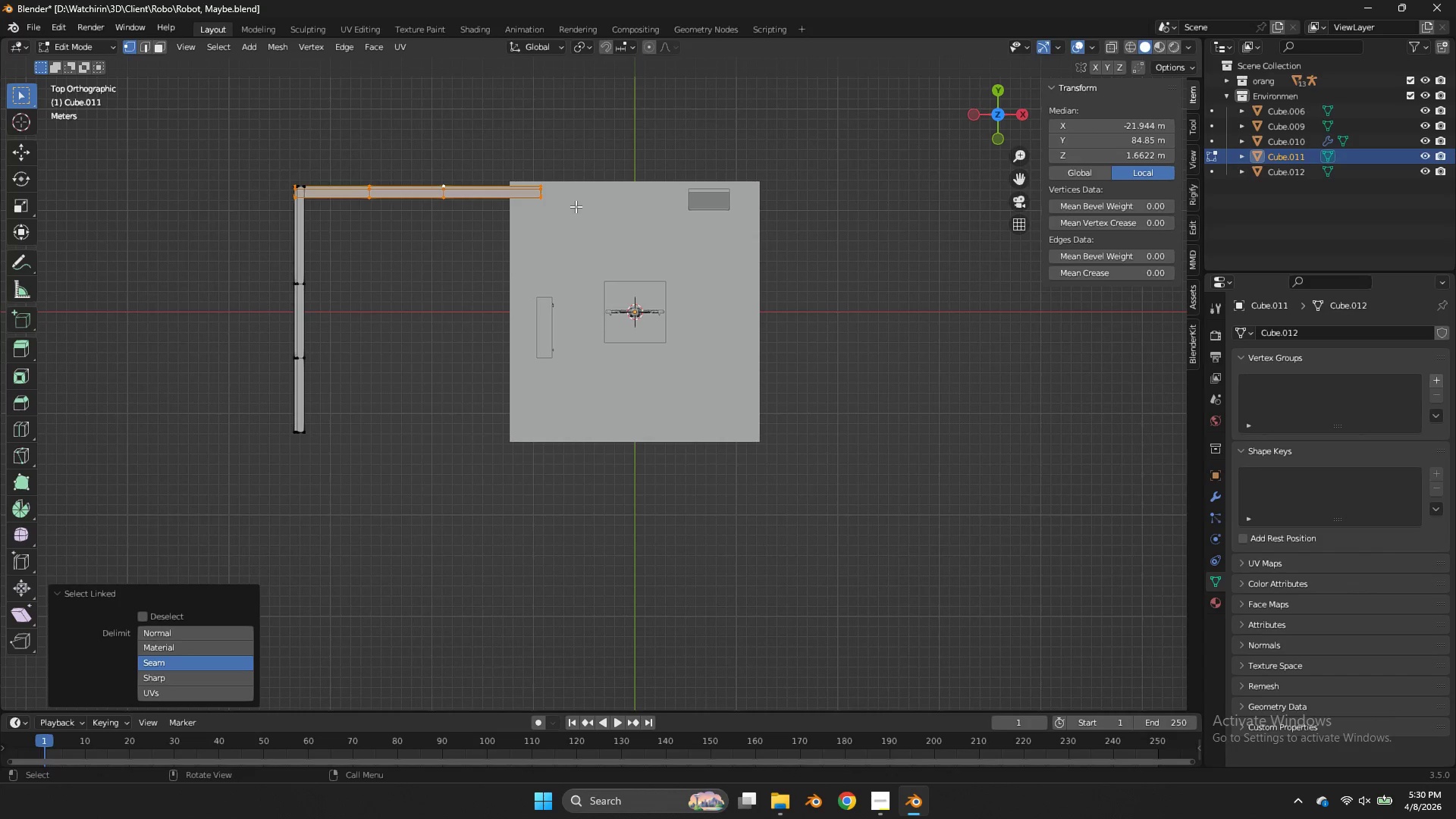 
type(gy)
 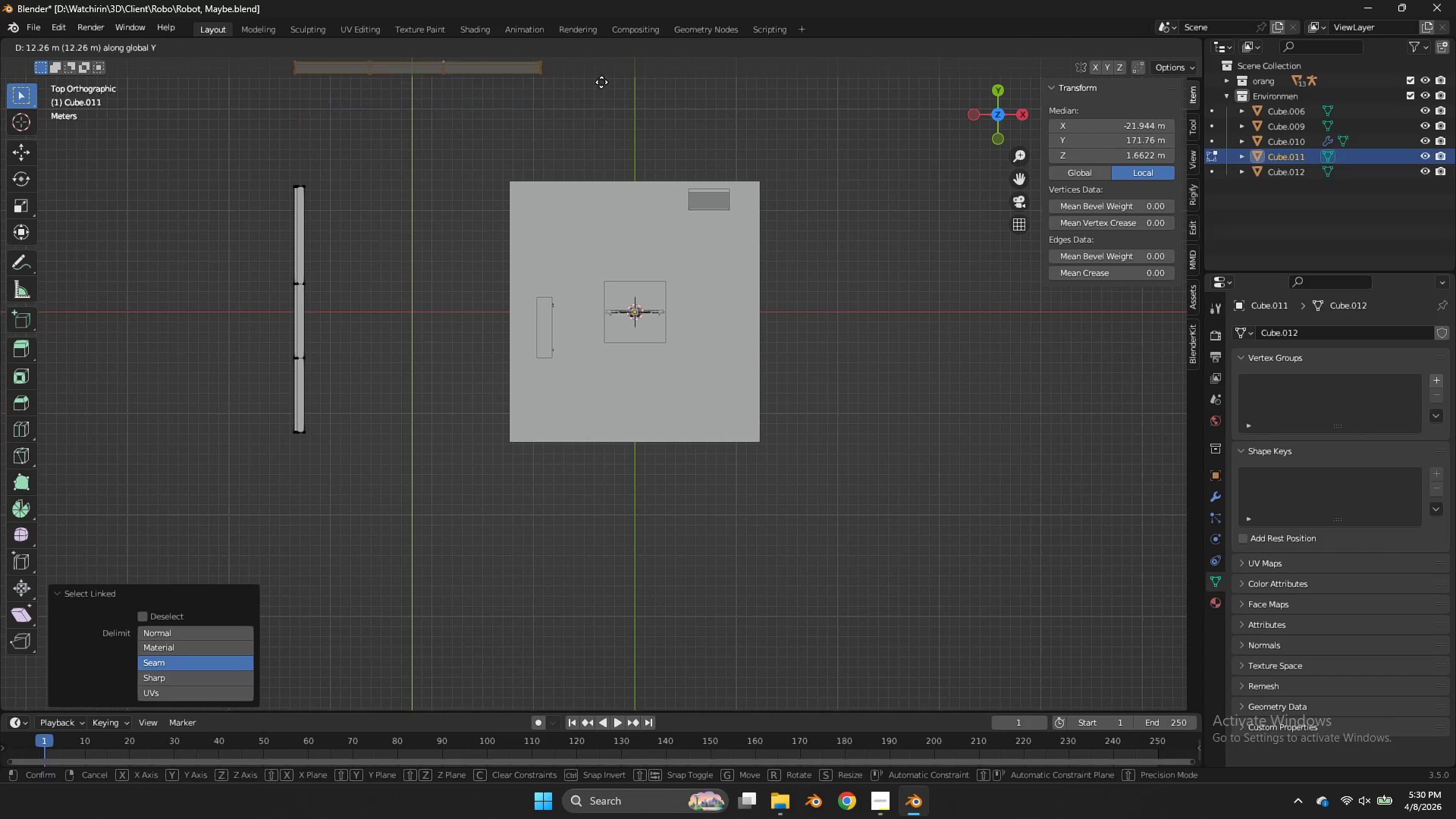 
left_click([601, 82])
 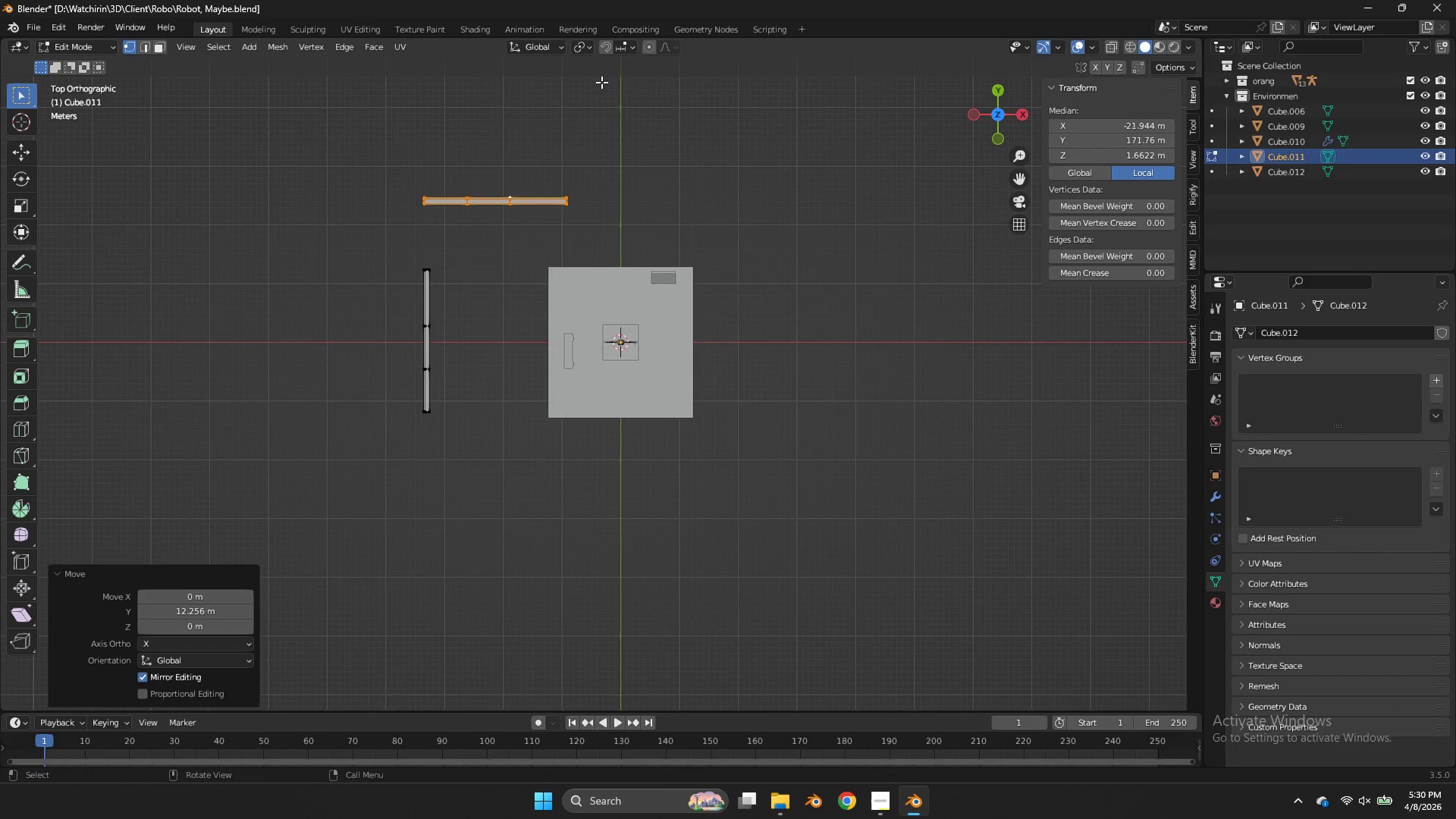 
key(Tab)
 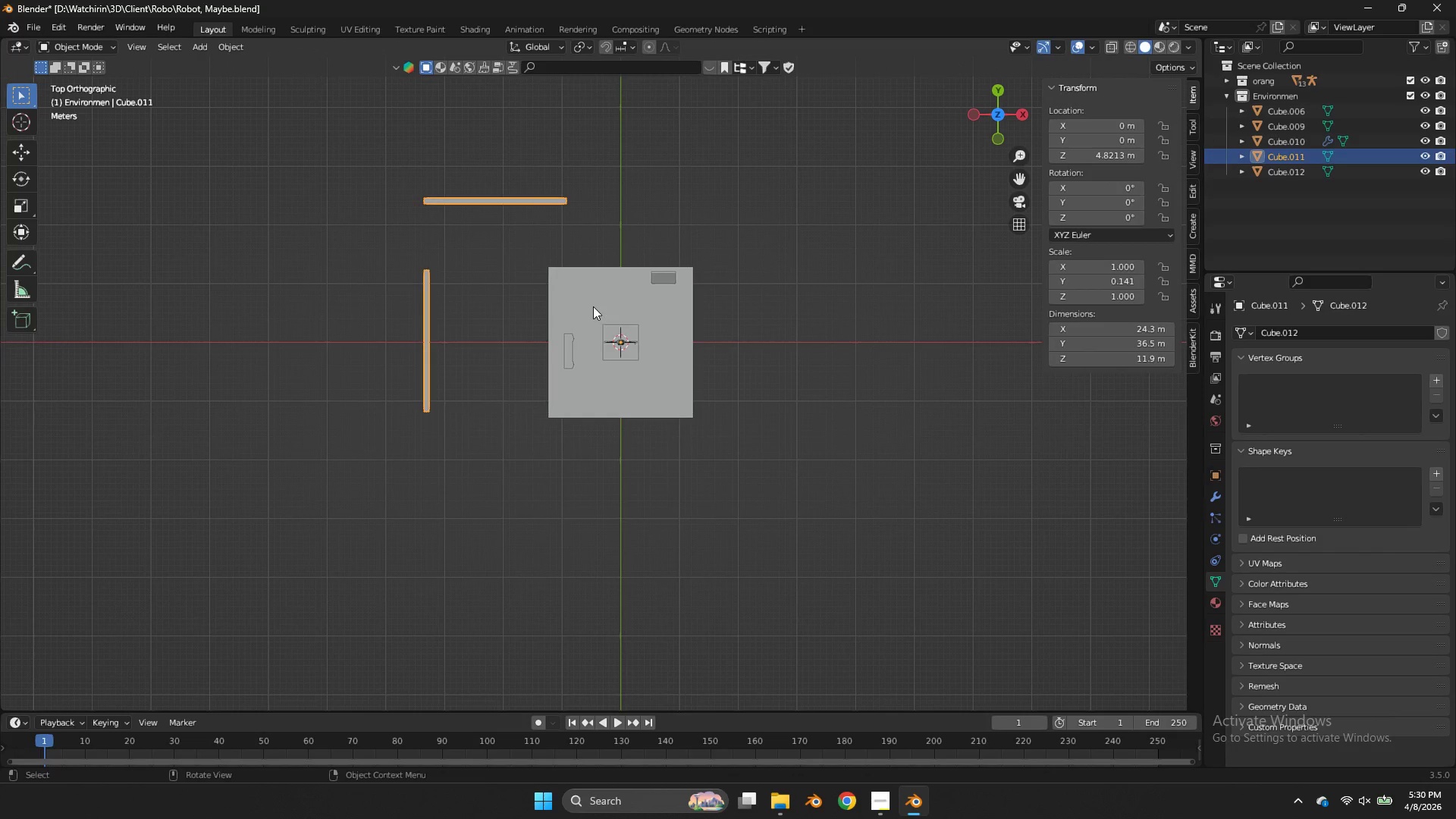 
left_click([593, 306])
 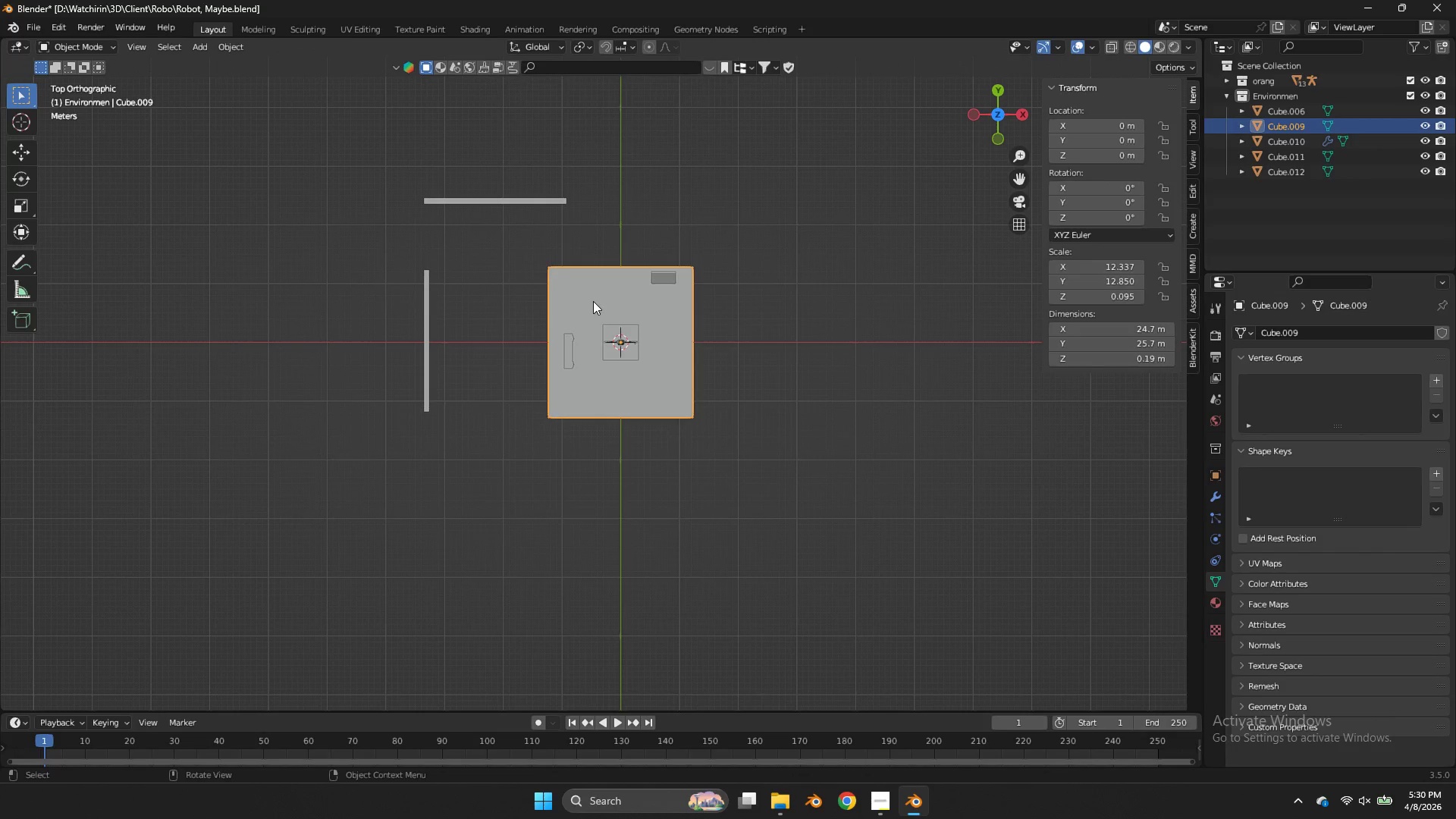 
scroll: coordinate [601, 82], scroll_direction: down, amount: 3.0
 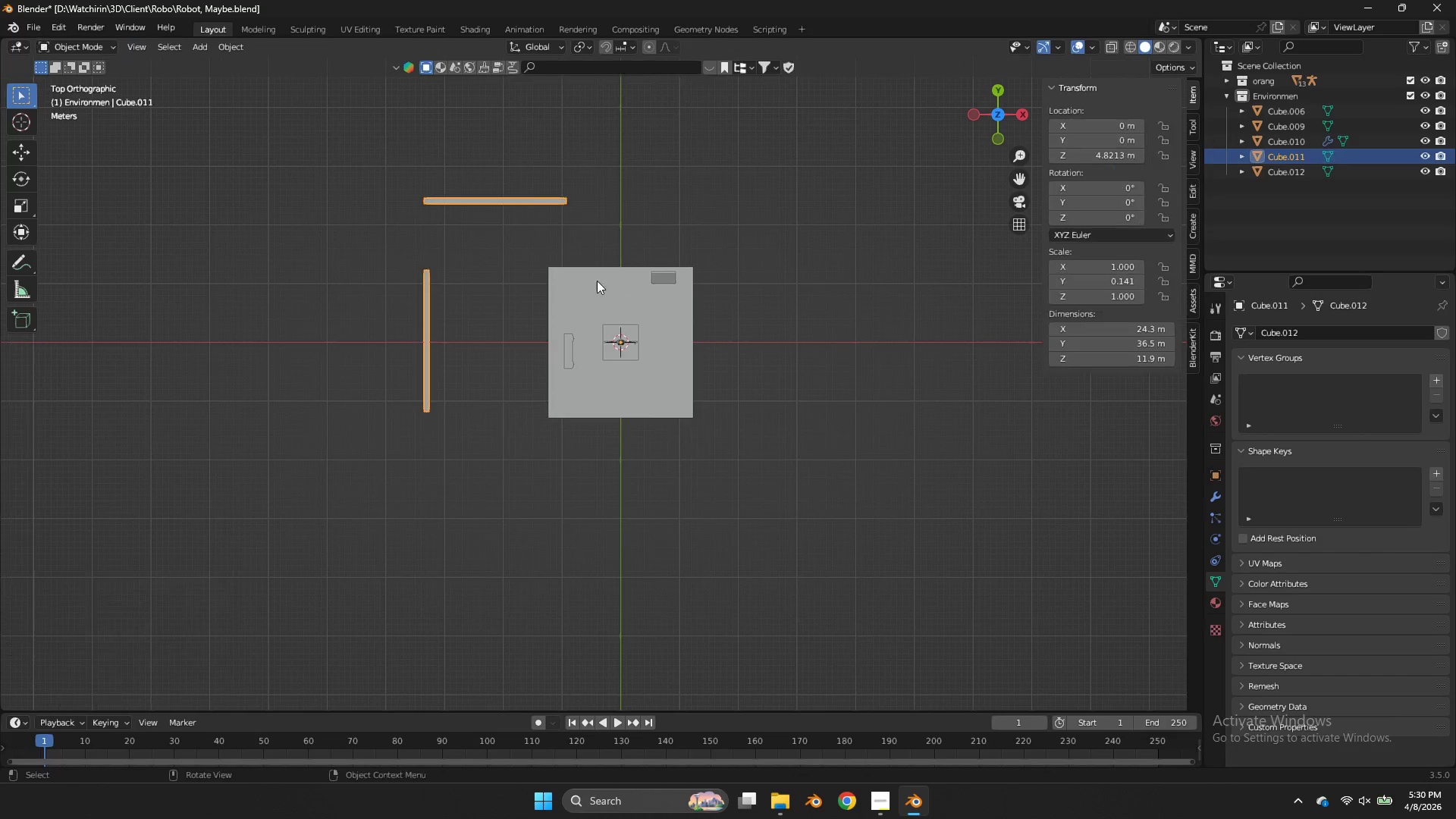 
key(Tab)
 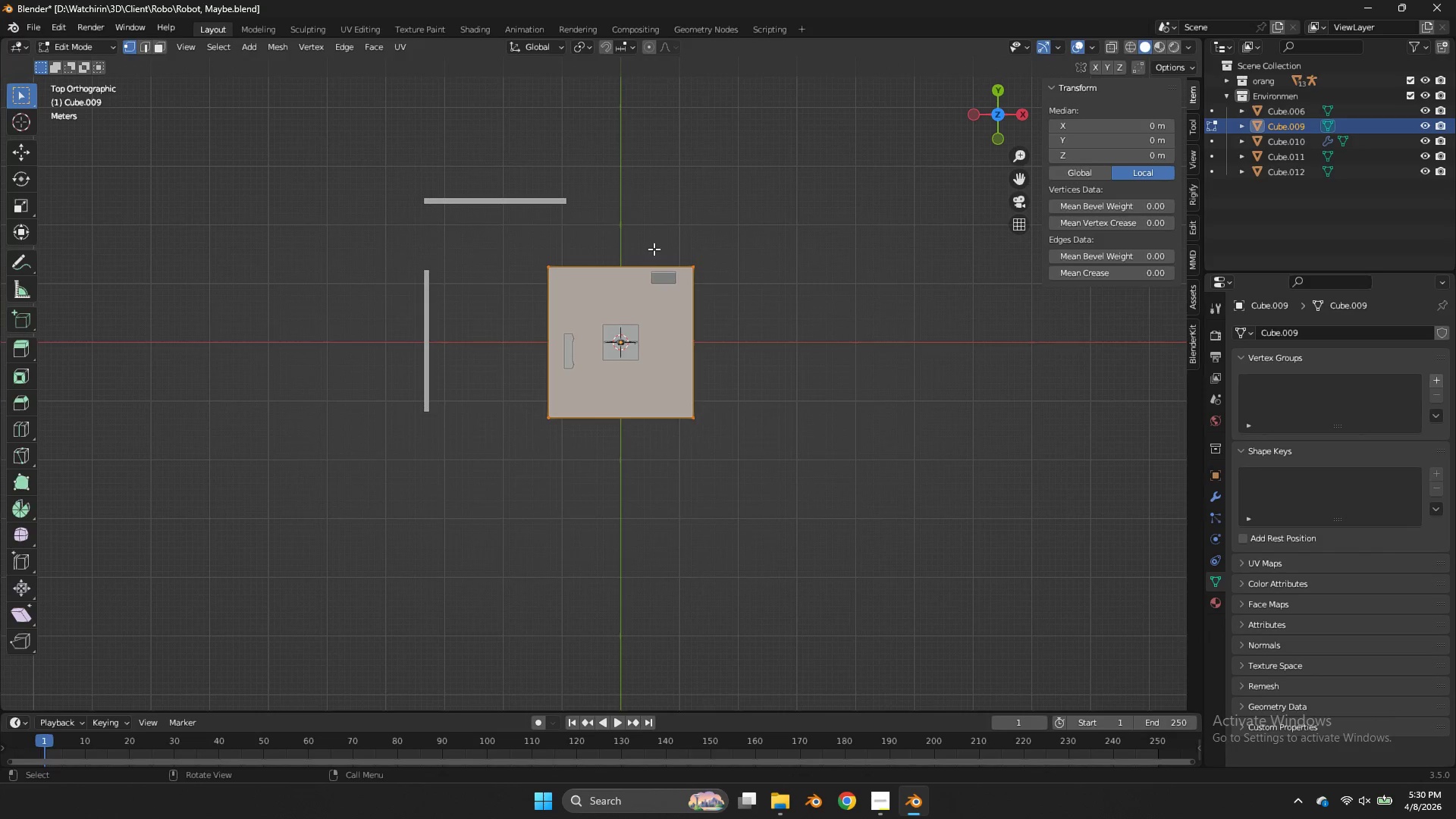 
key(Tab)
 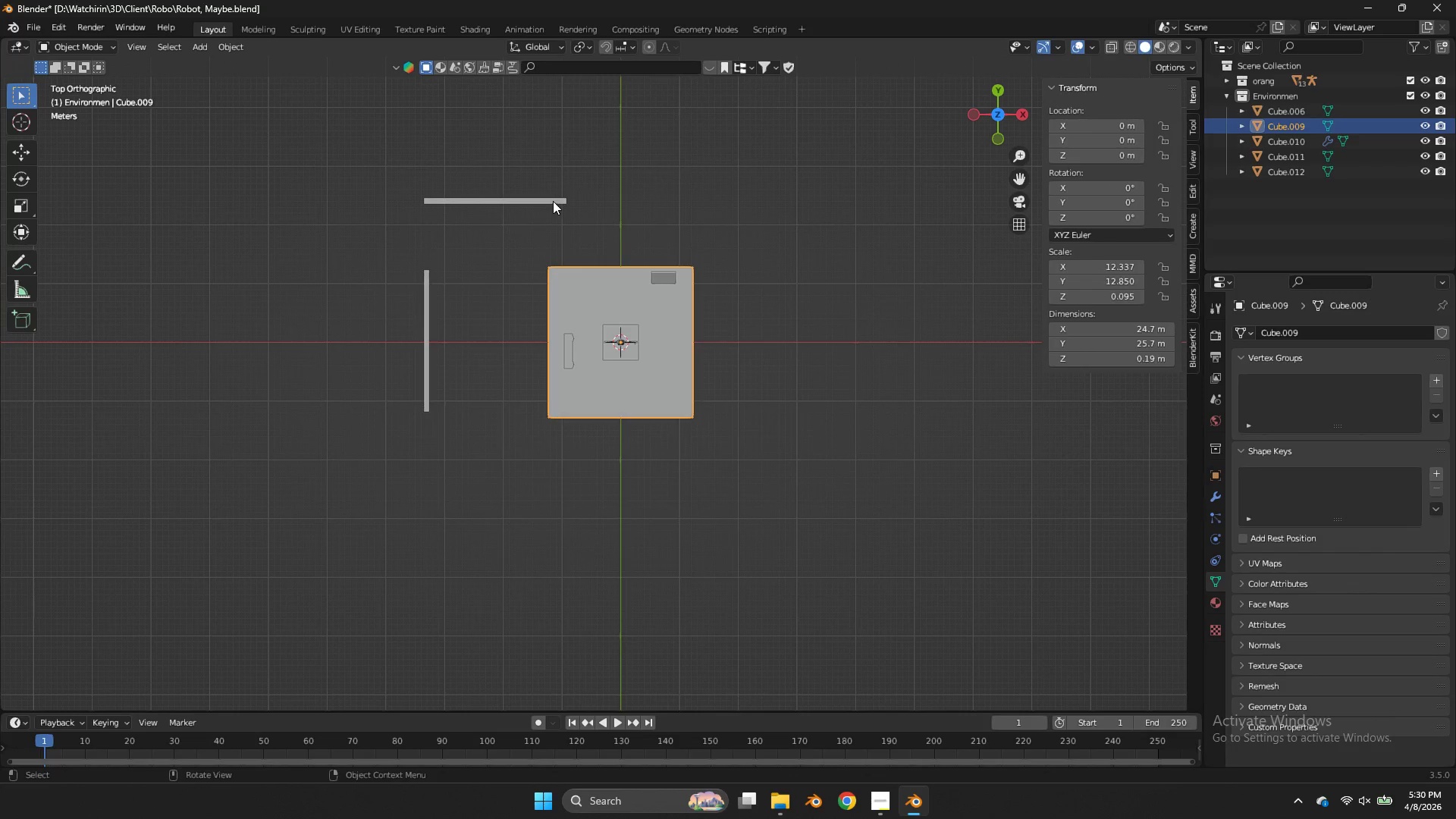 
left_click([553, 201])
 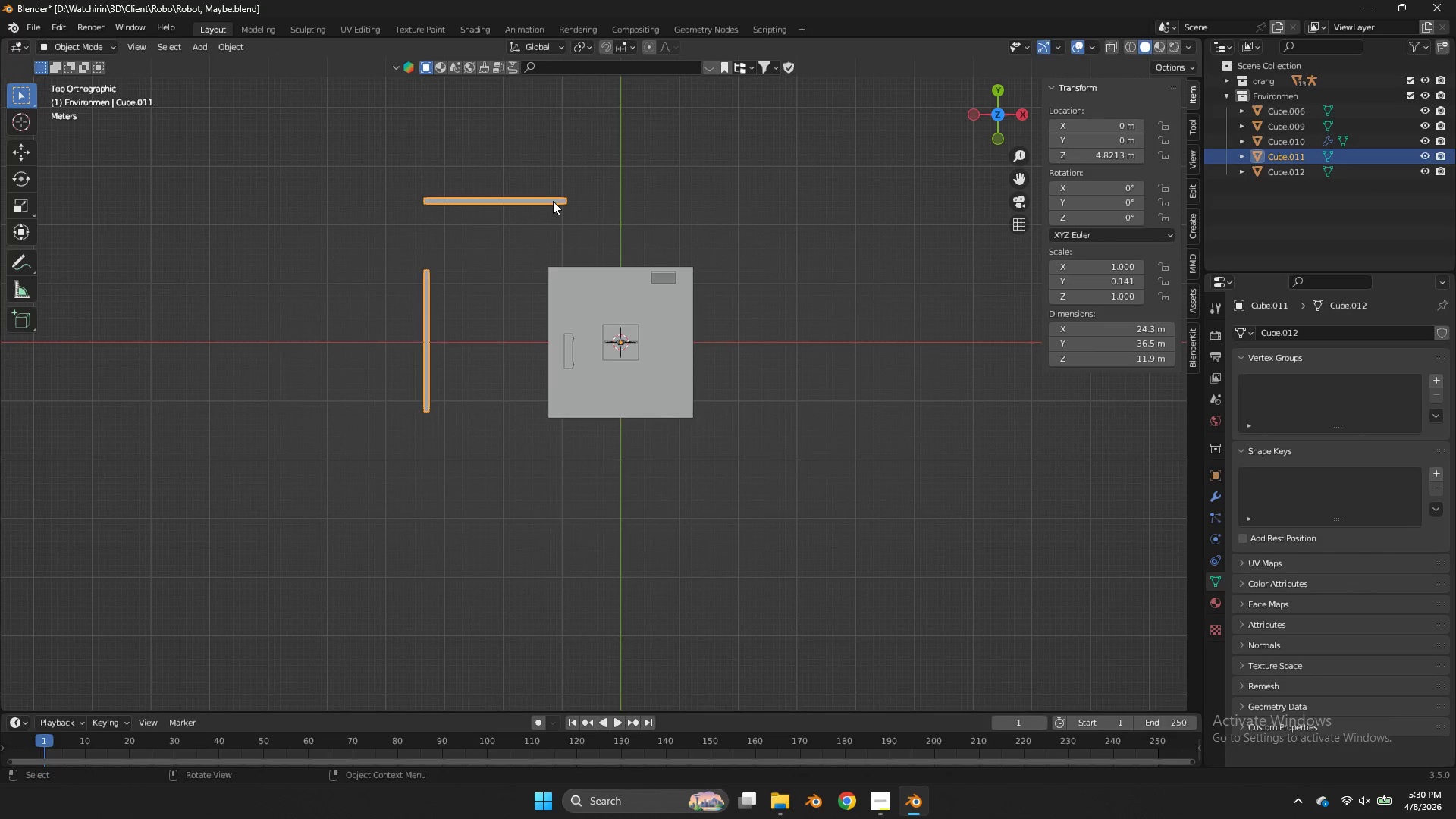 
type(gx)
 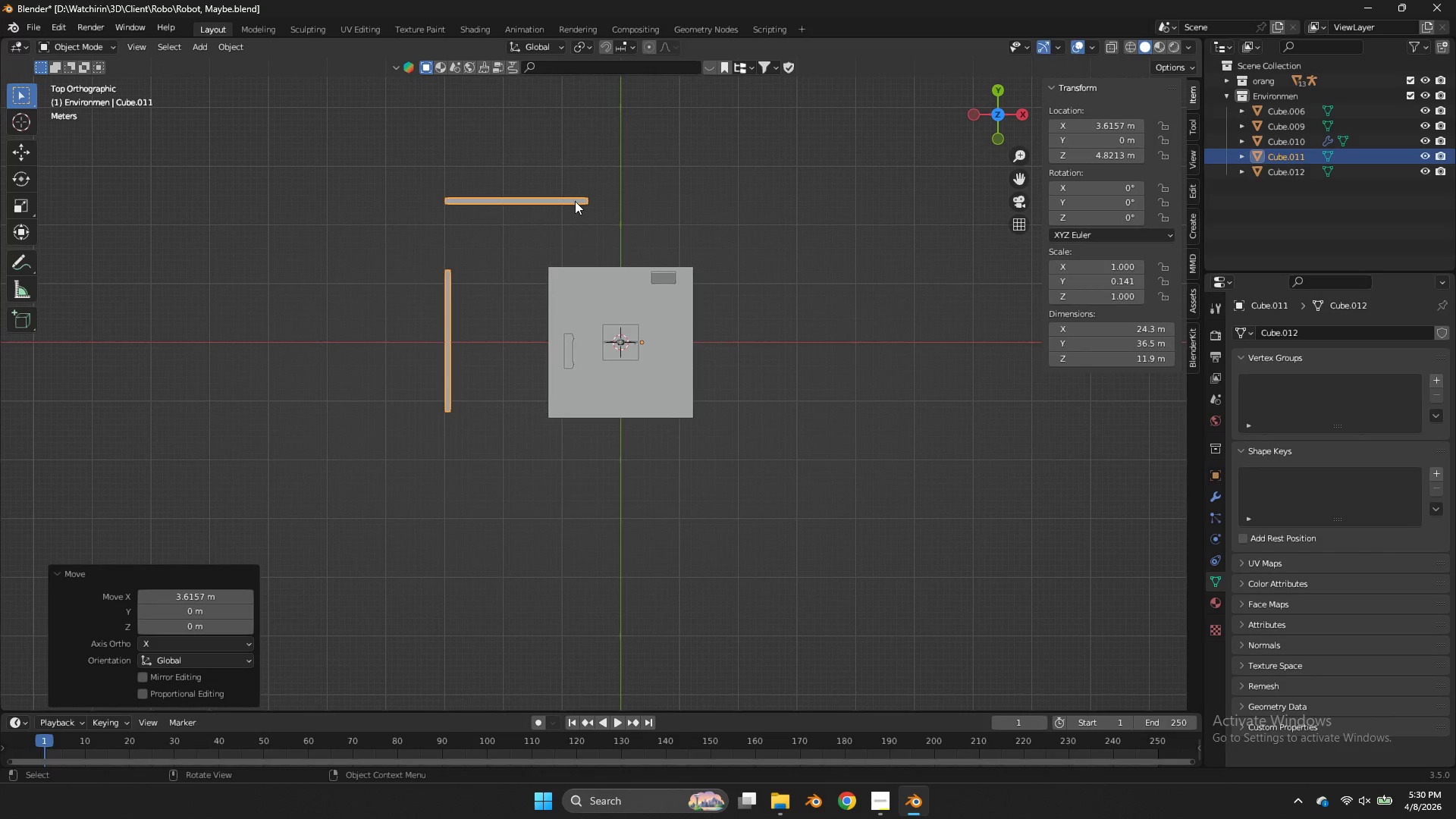 
double_click([584, 265])
 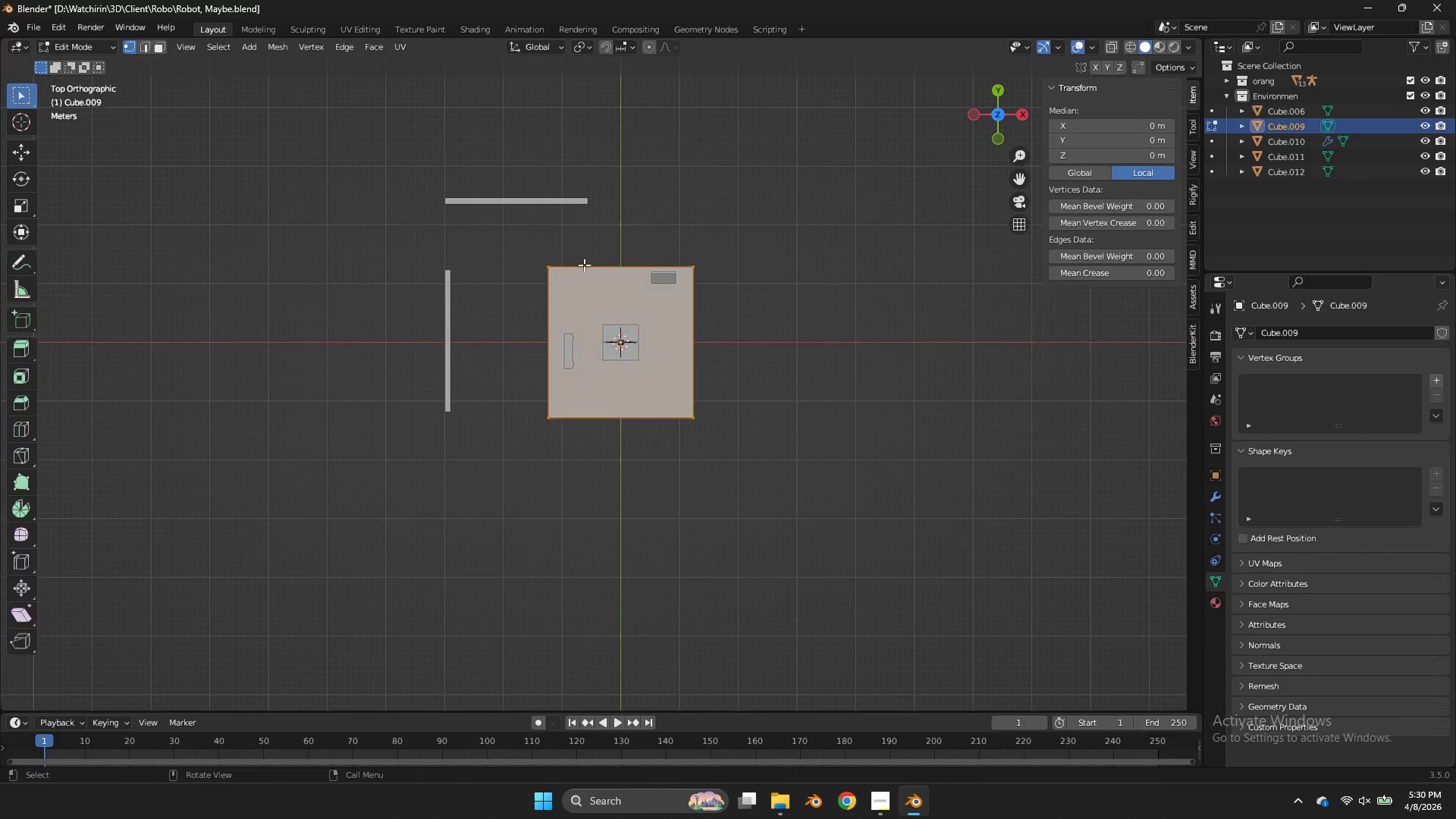 
key(Tab)
type(zgx)
 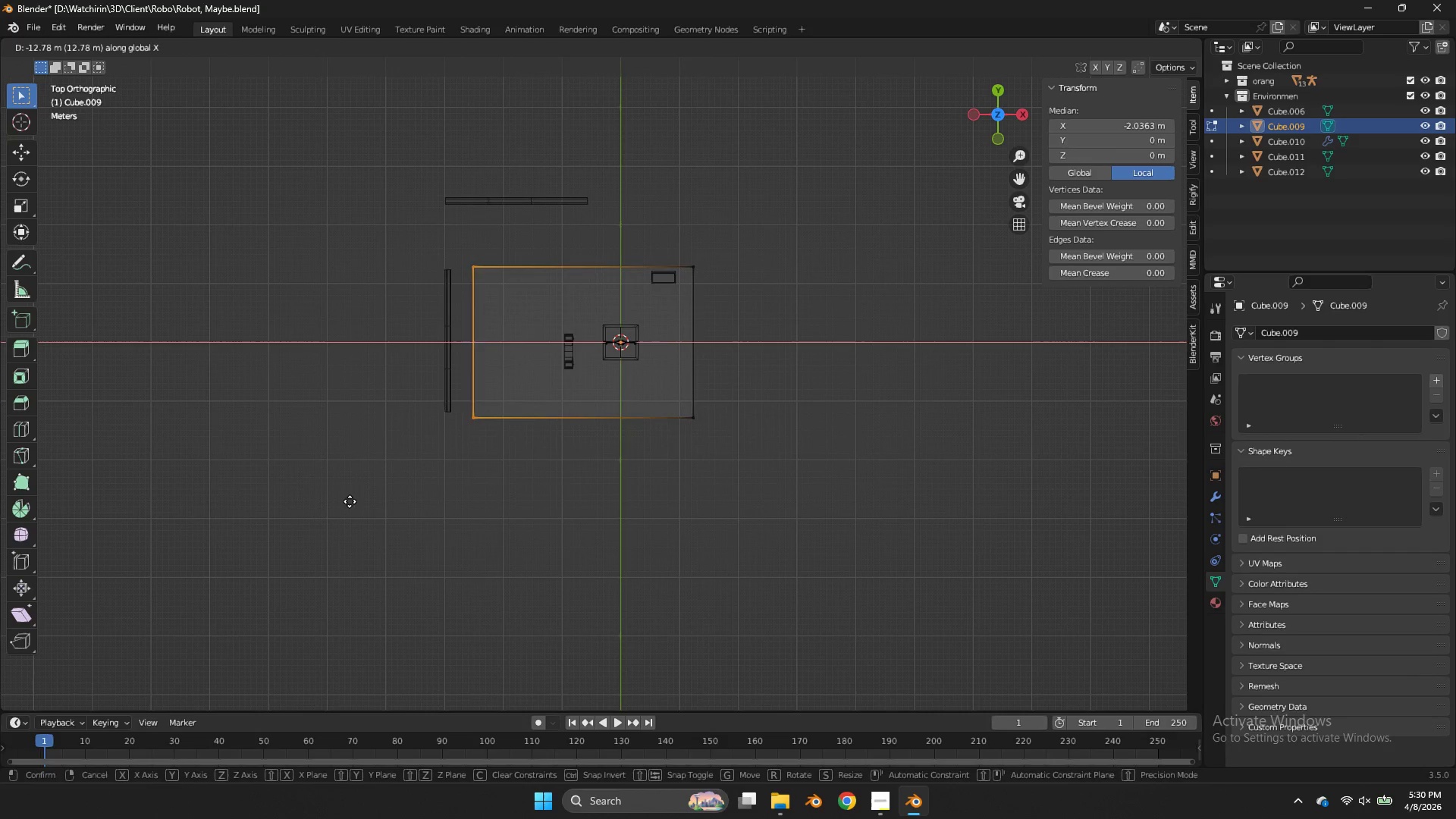 
left_click_drag(start_coordinate=[587, 237], to_coordinate=[354, 507])
 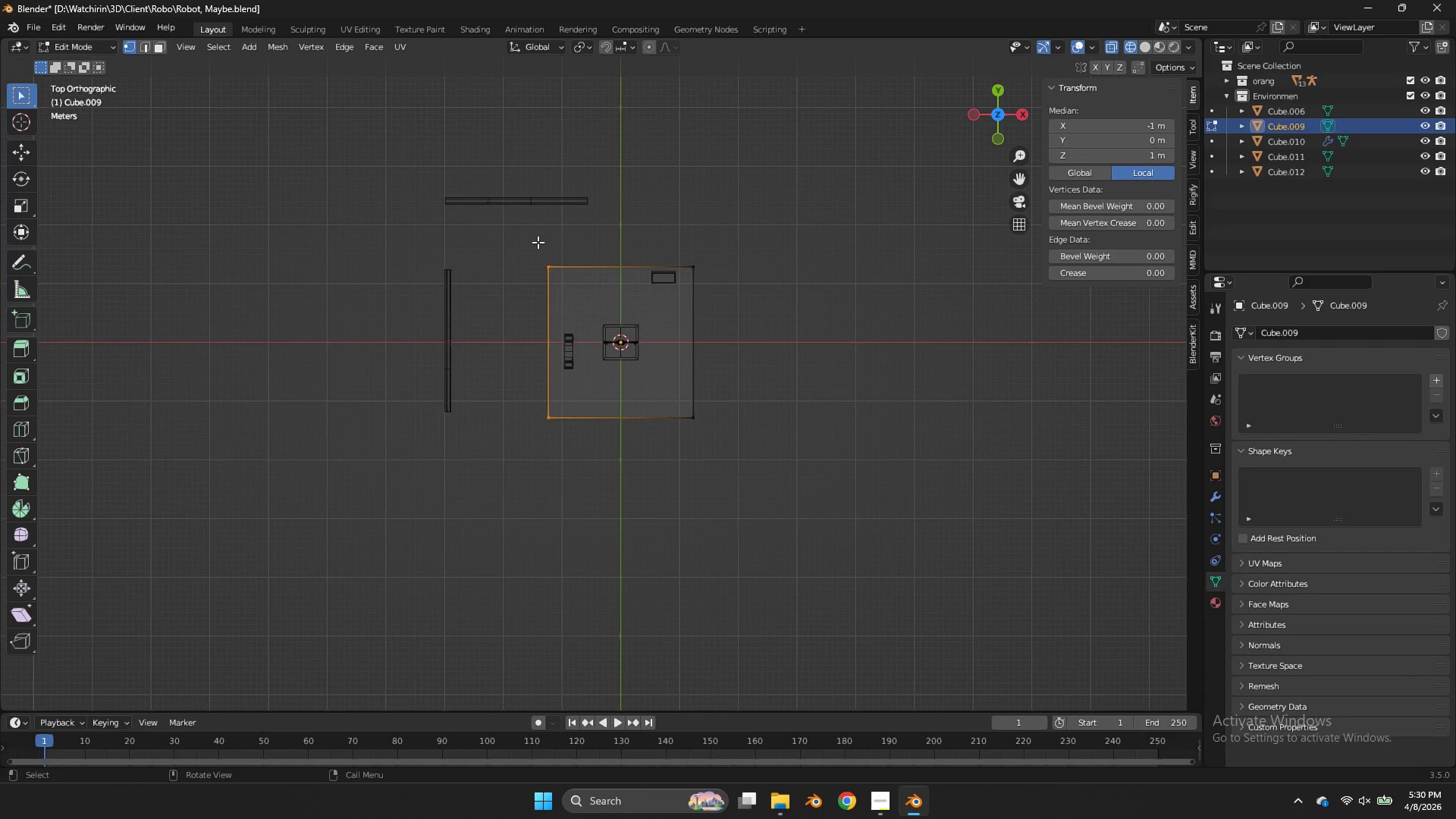 
left_click_drag(start_coordinate=[598, 226], to_coordinate=[428, 515])
 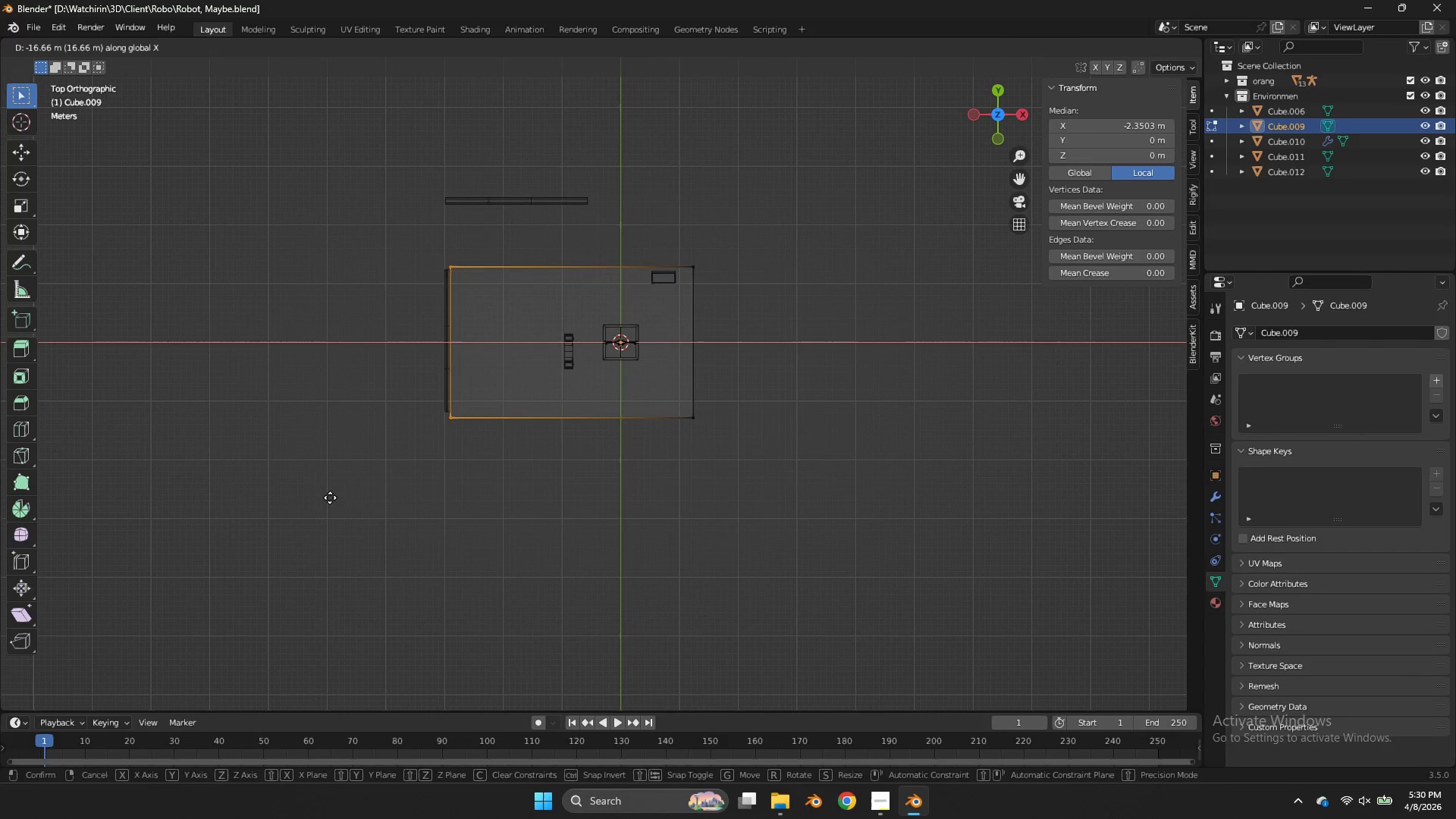 
left_click([329, 497])
 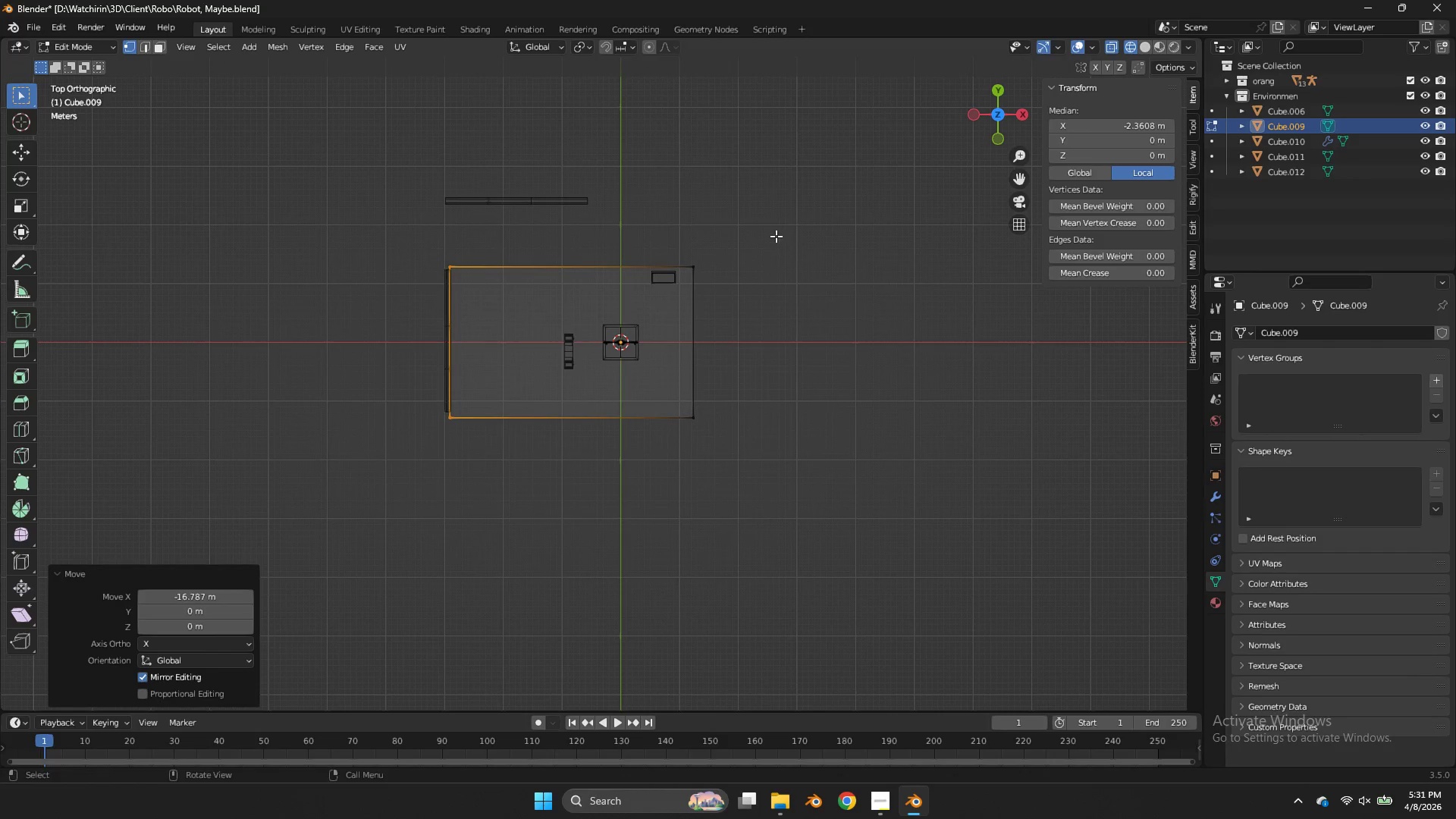 
left_click_drag(start_coordinate=[776, 236], to_coordinate=[422, 331])
 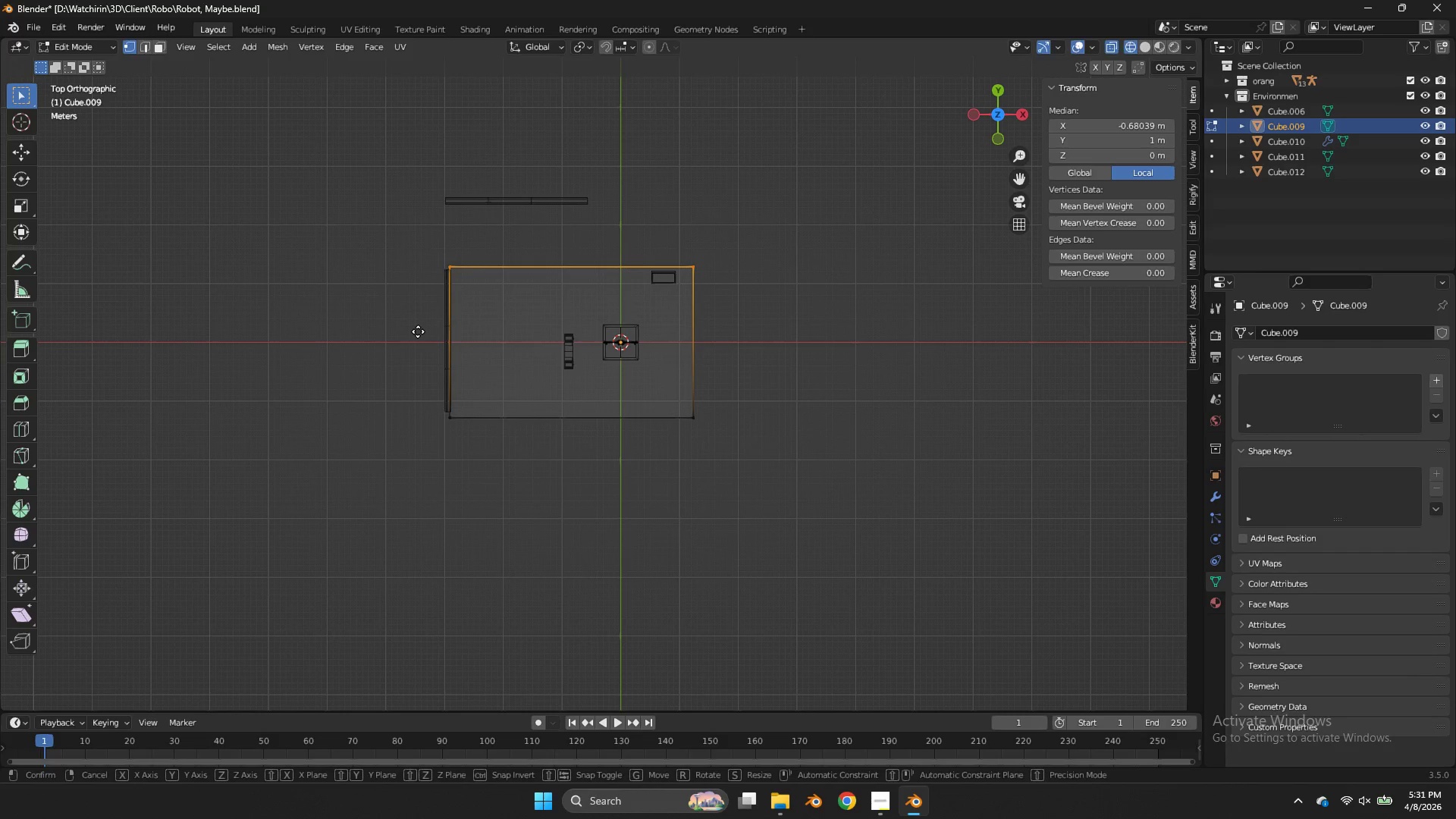 
type(gy)
 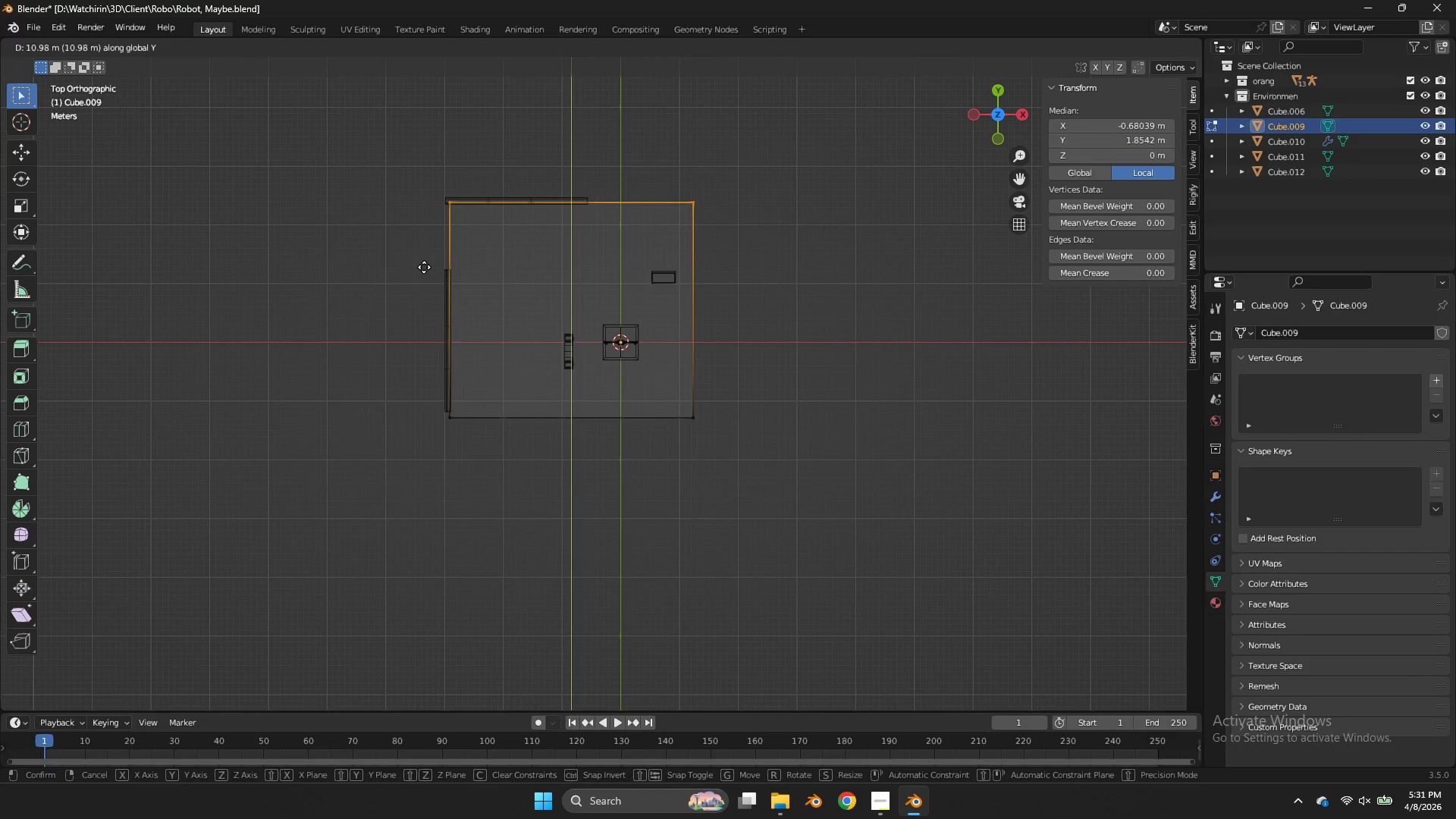 
left_click([424, 267])
 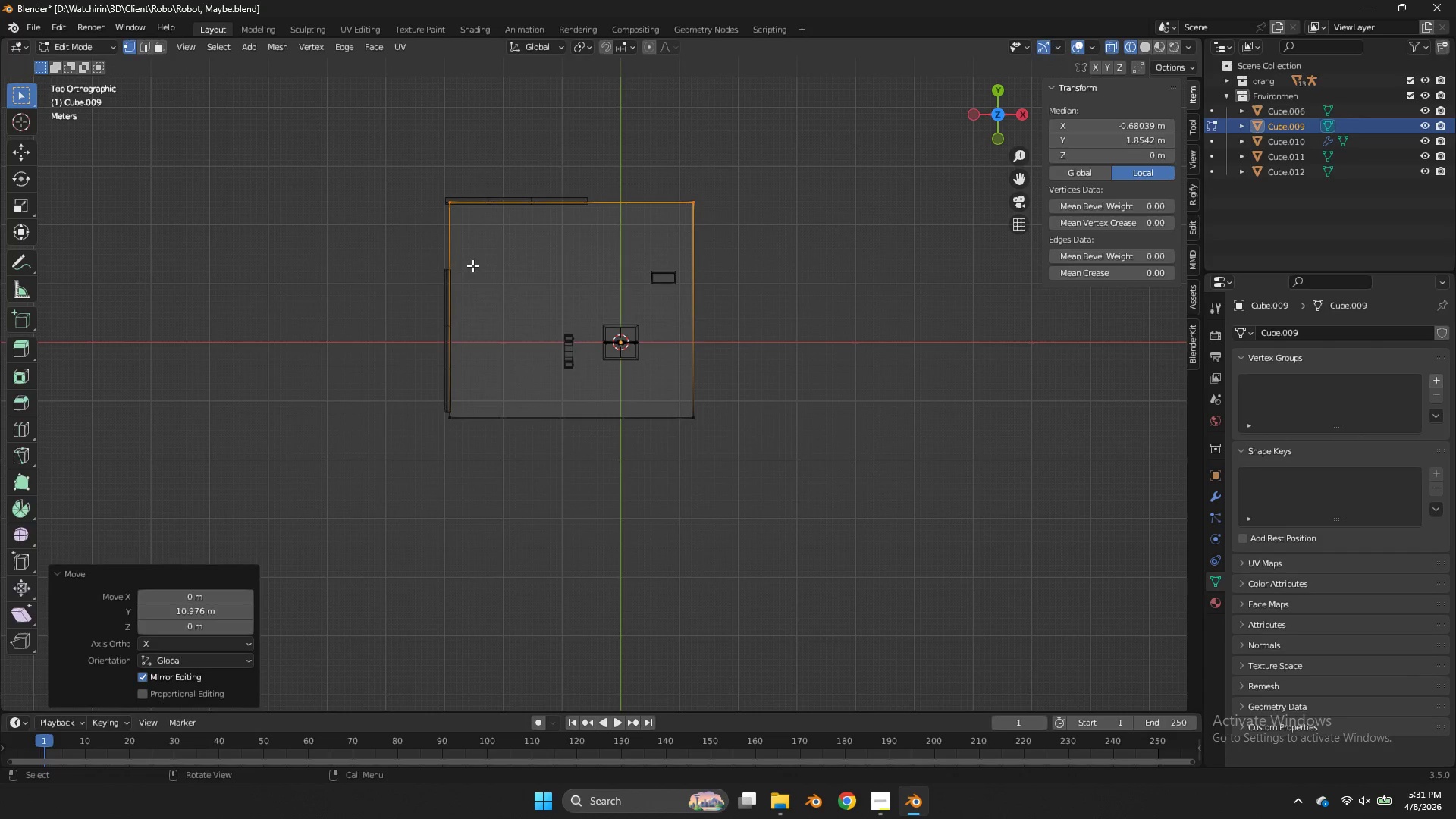 
key(Tab)
 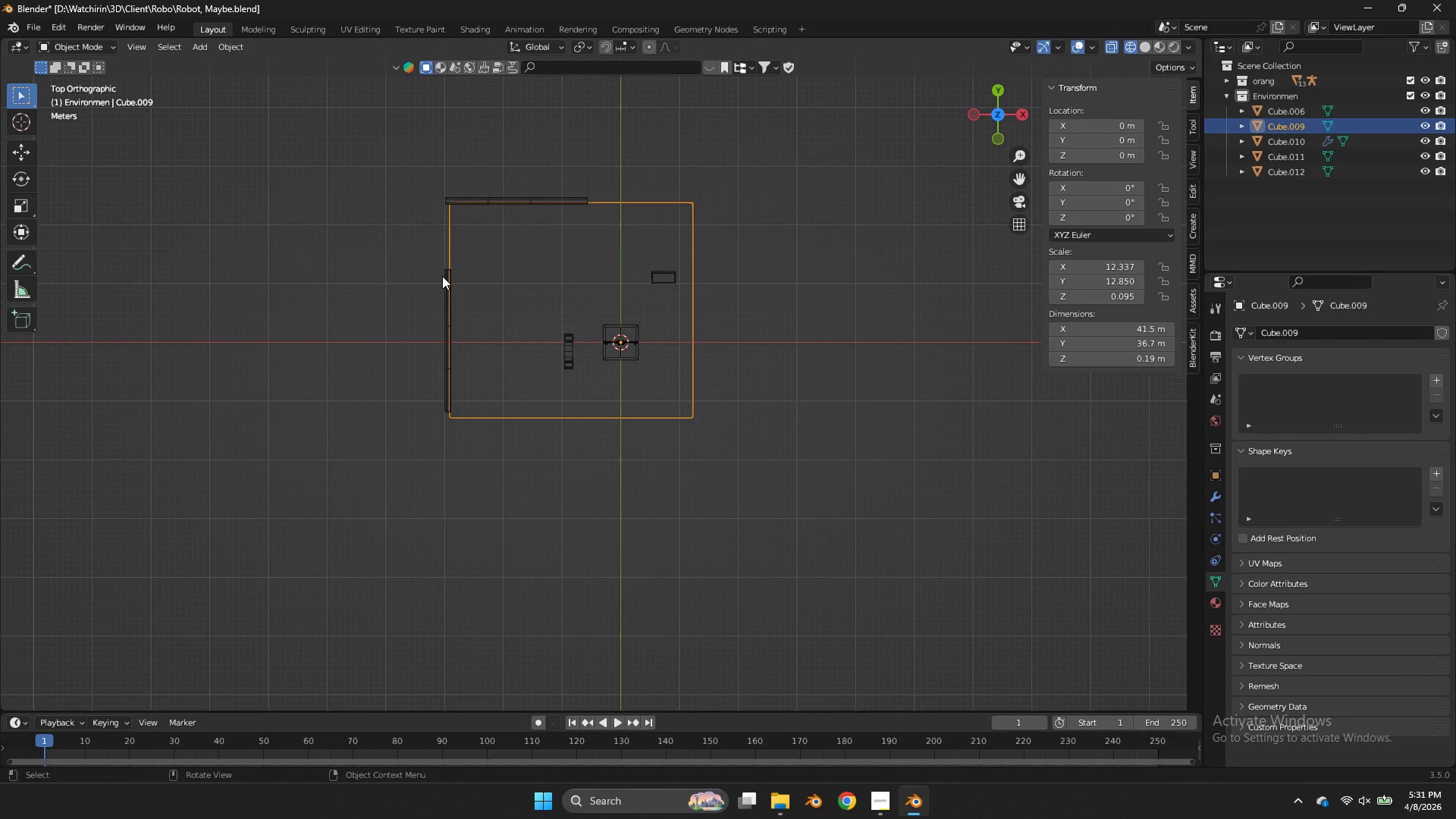 
left_click([442, 276])
 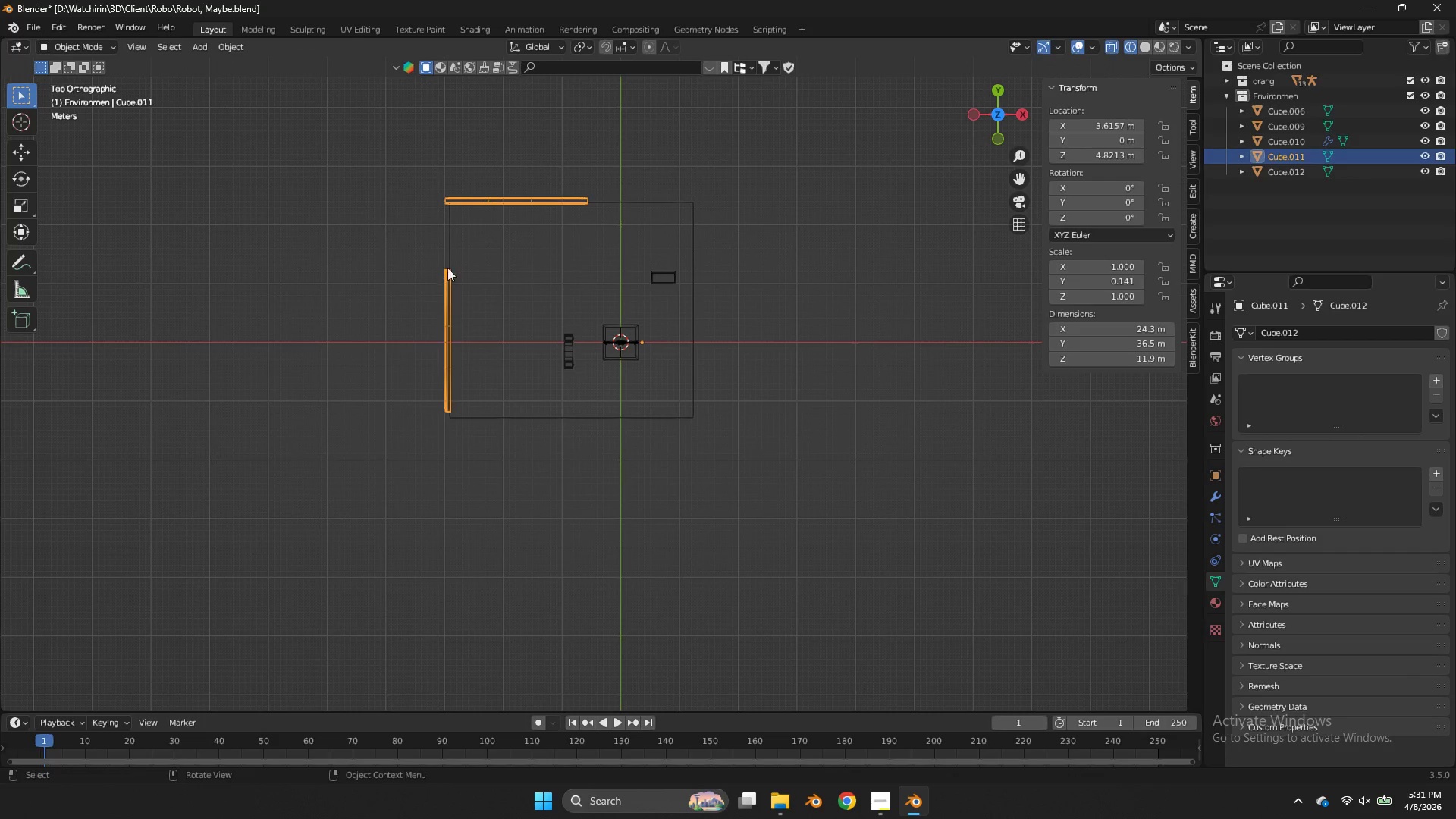 
key(Tab)
 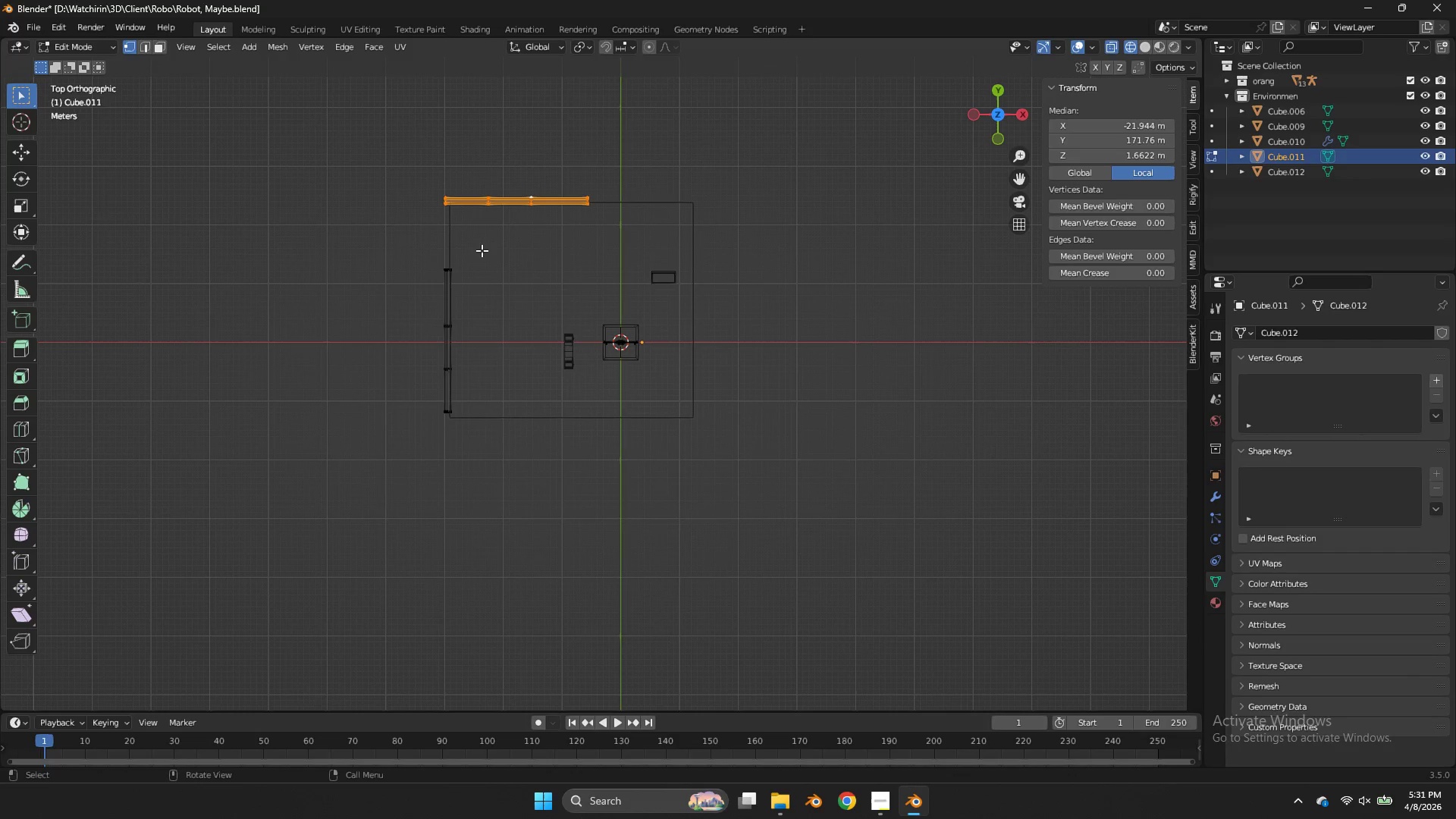 
key(Tab)
 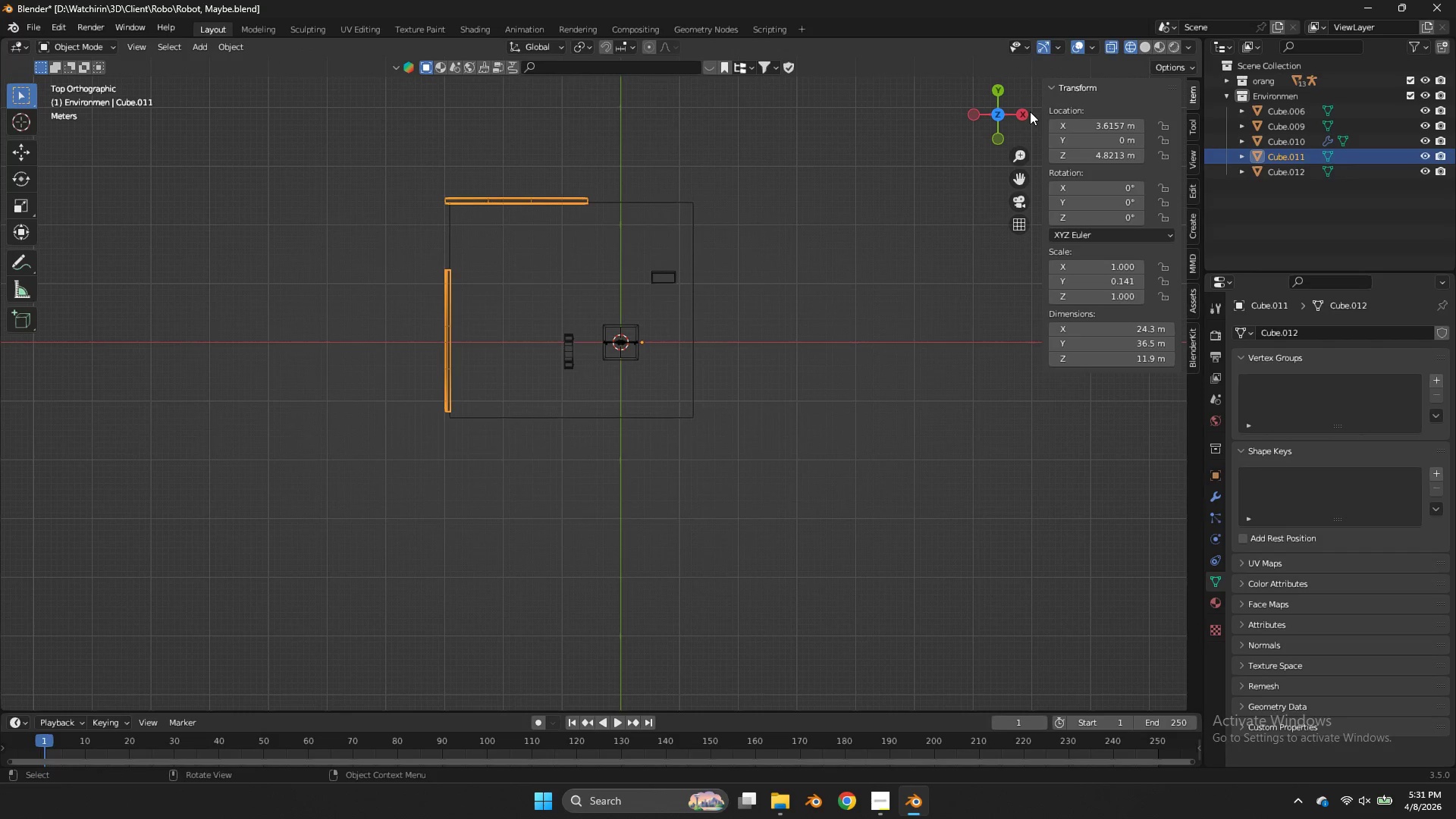 
left_click_drag(start_coordinate=[1030, 111], to_coordinate=[1006, 103])
 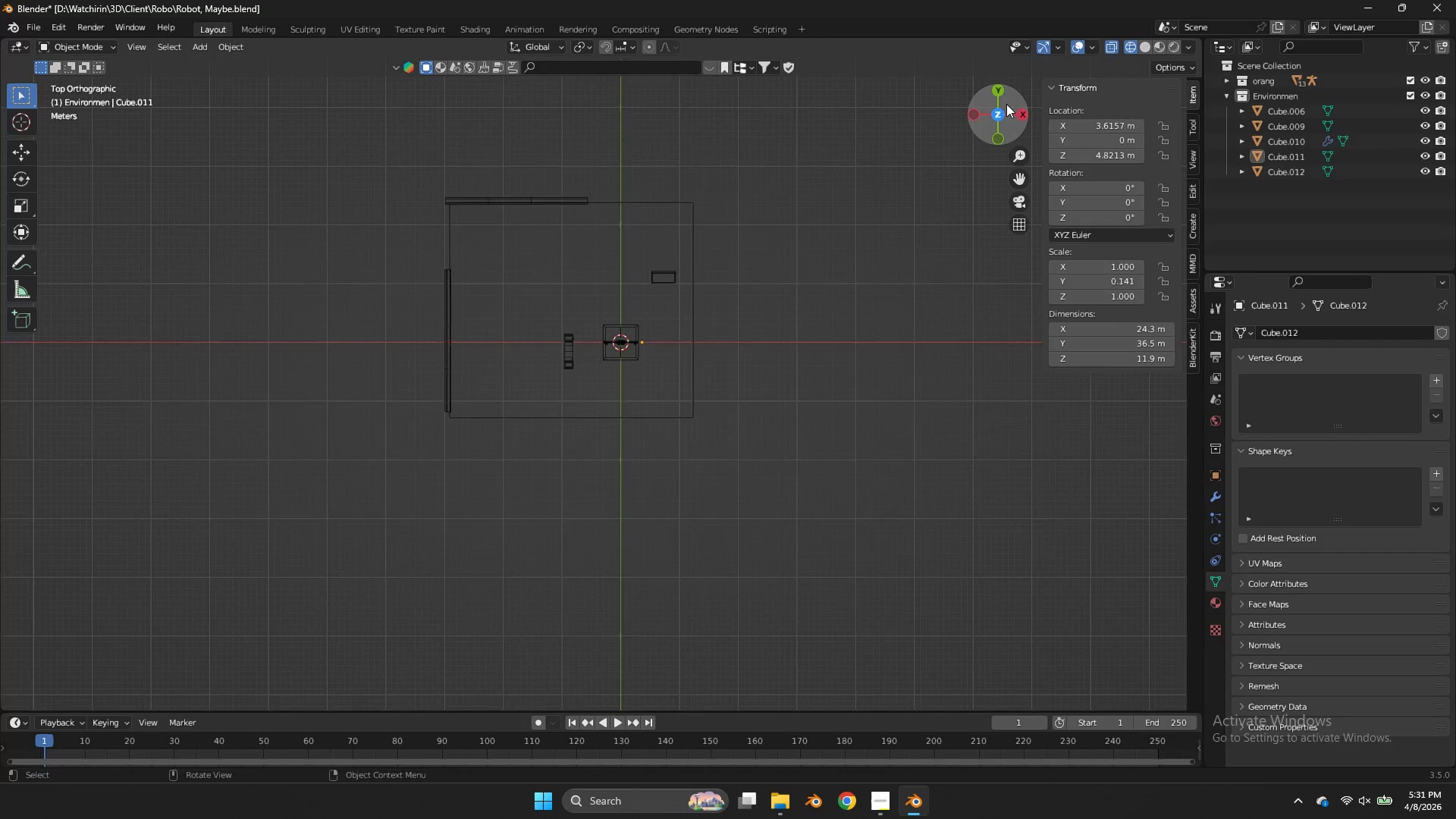 
left_click_drag(start_coordinate=[1006, 104], to_coordinate=[899, 675])
 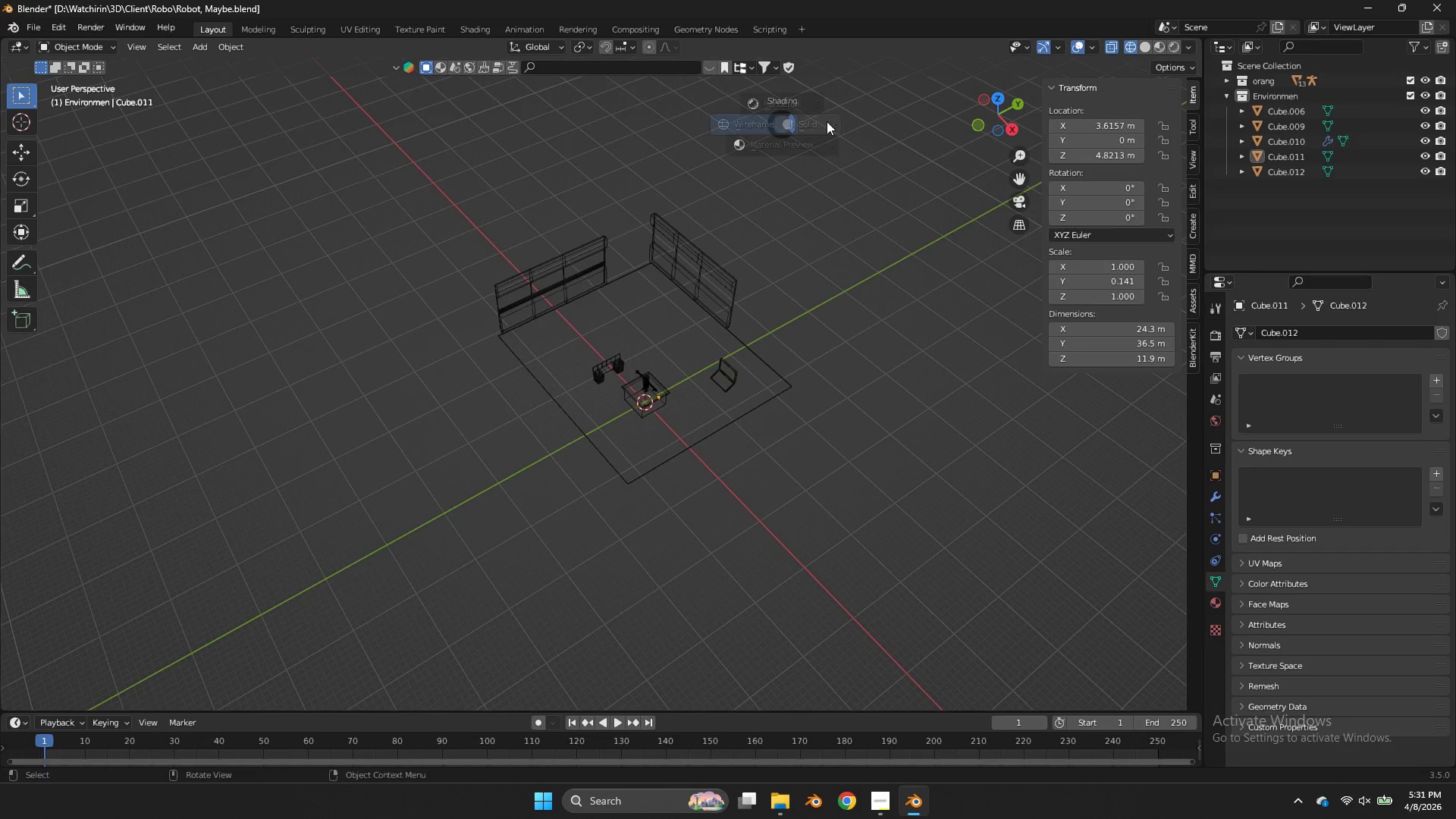 
key(Z)
 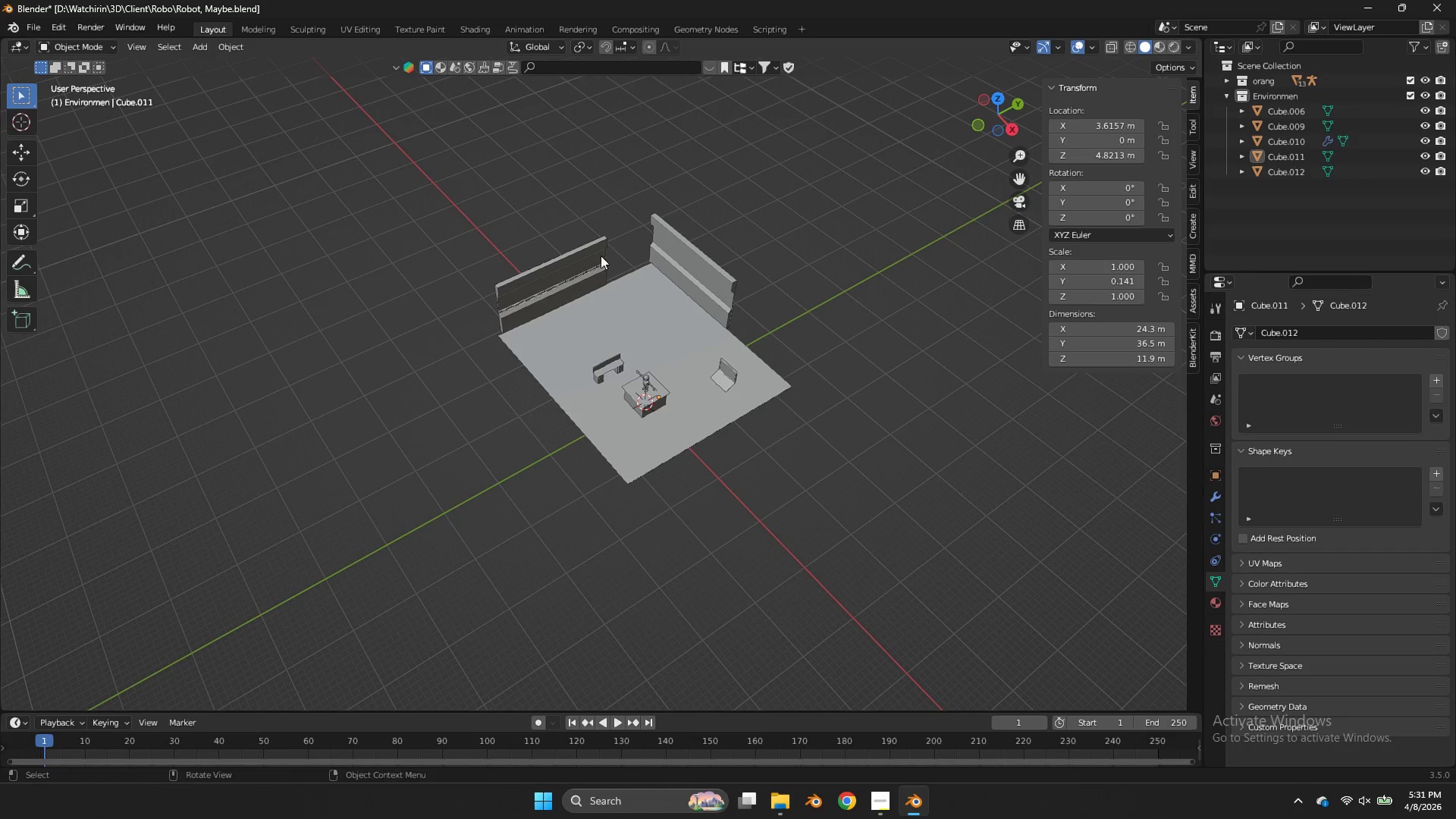 
left_click([601, 256])
 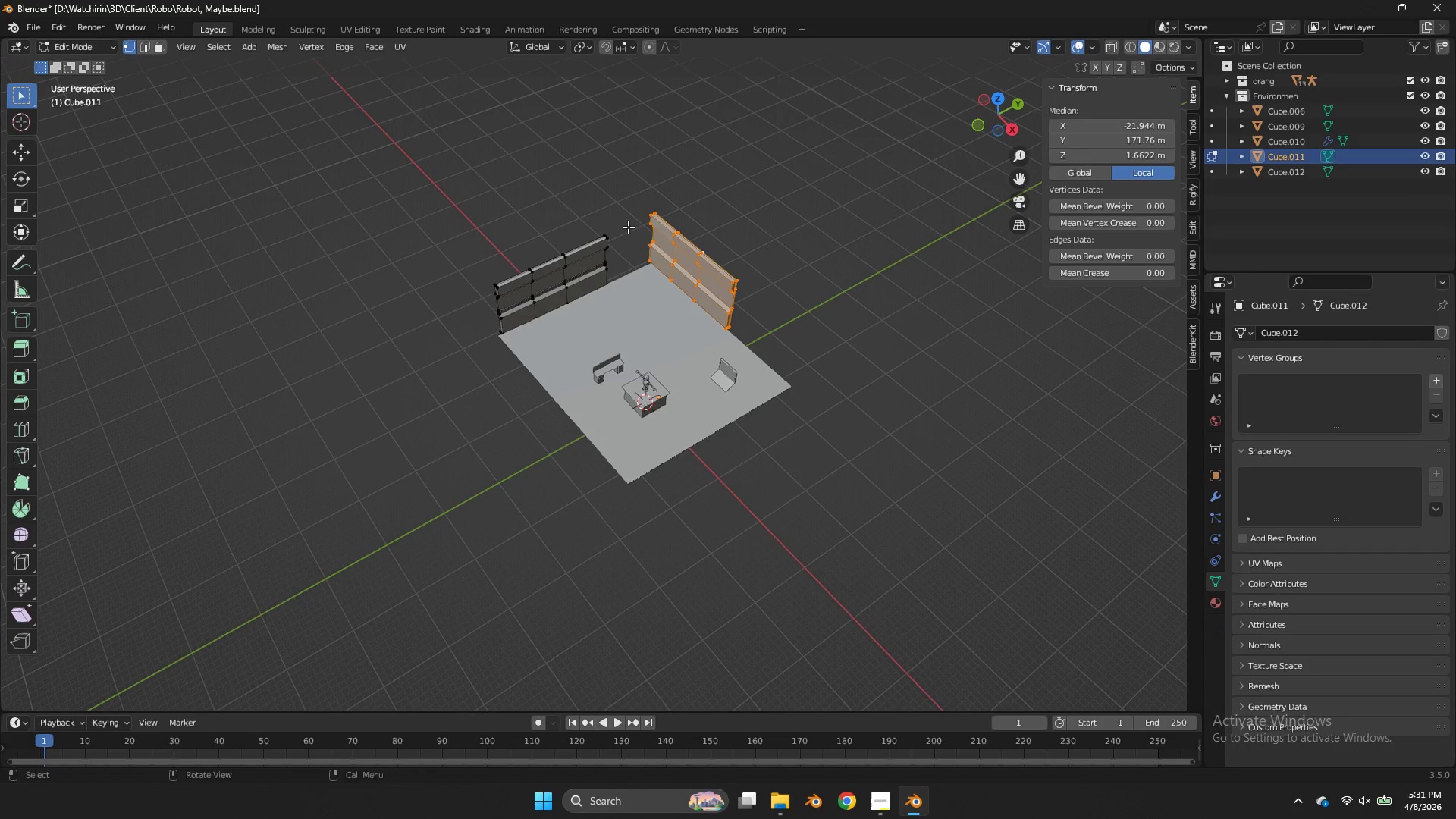 
key(Tab)
 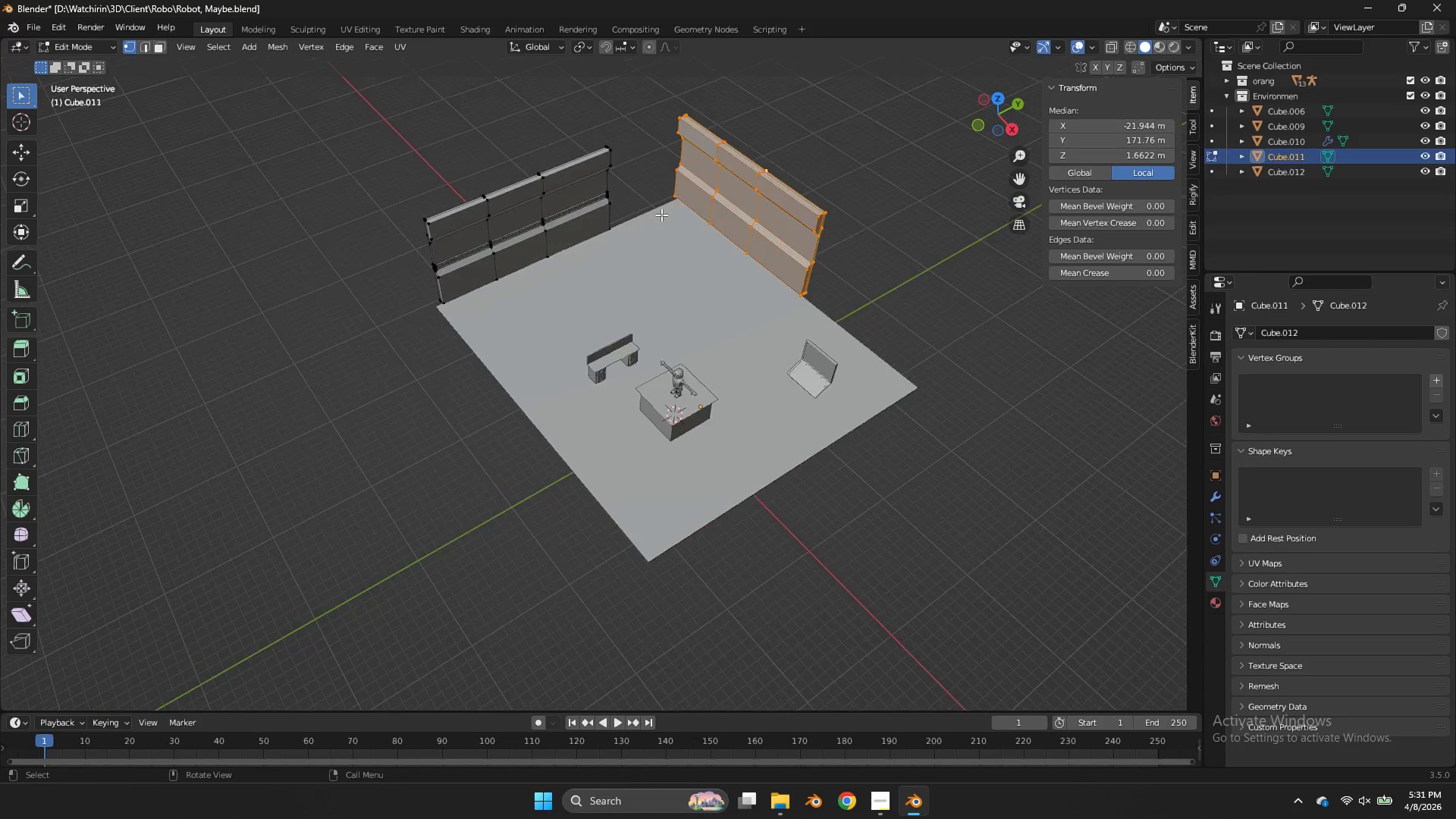 
key(Z)
 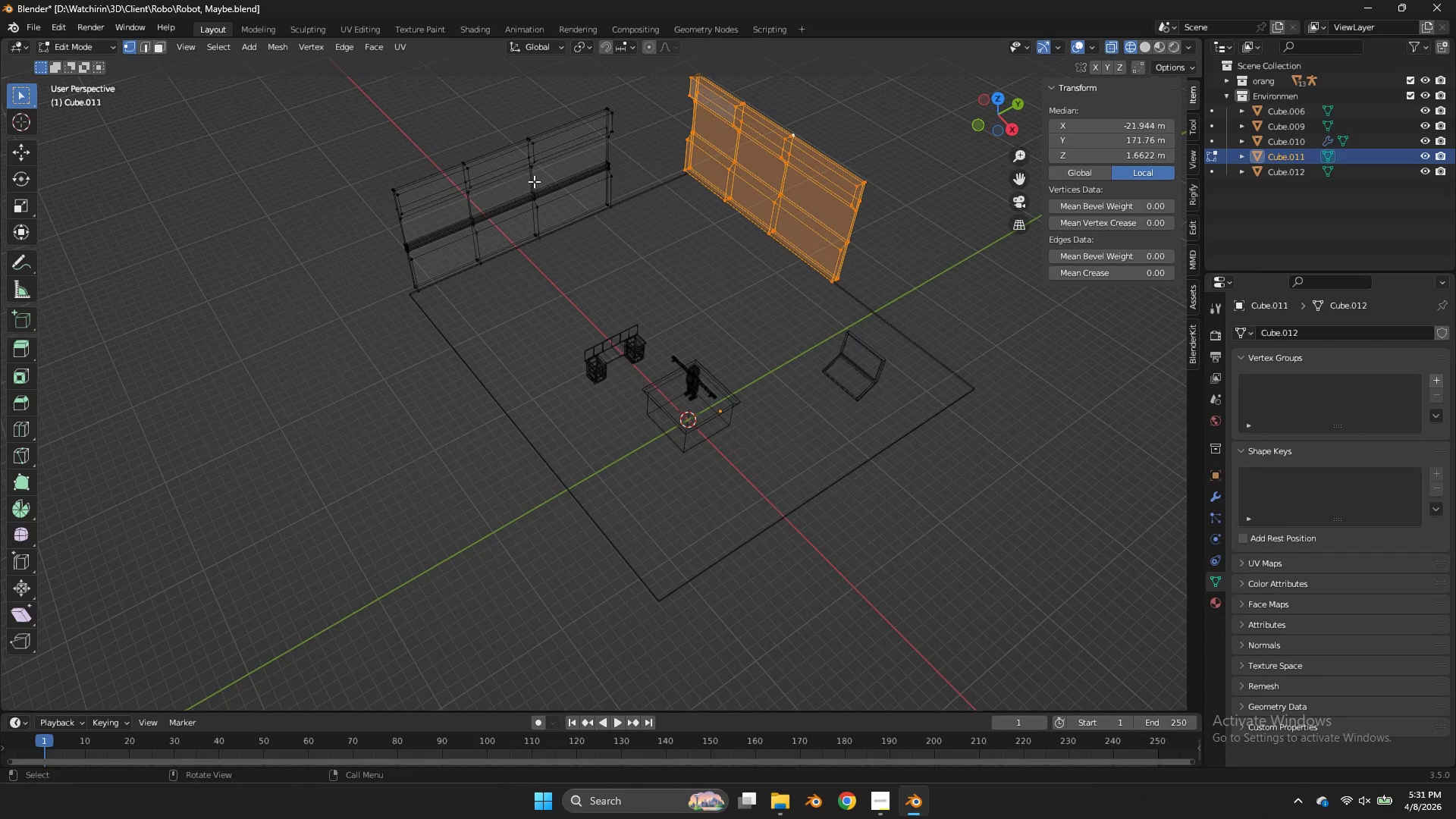 
scroll: coordinate [661, 215], scroll_direction: up, amount: 4.0
 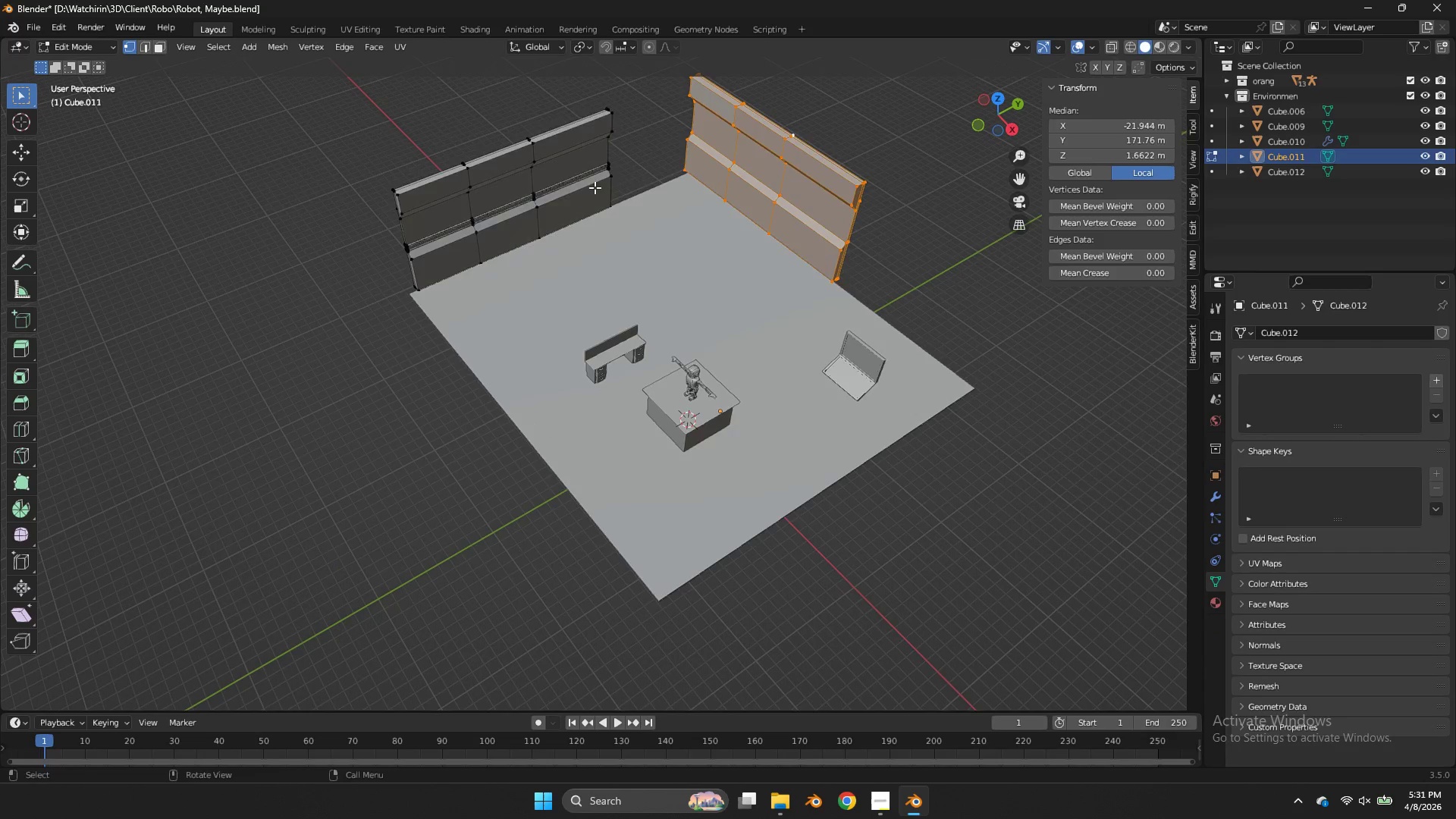 
hold_key(key=ShiftLeft, duration=0.8)
hold_key(key=AltLeft, duration=0.95)
left_click([534, 181])
 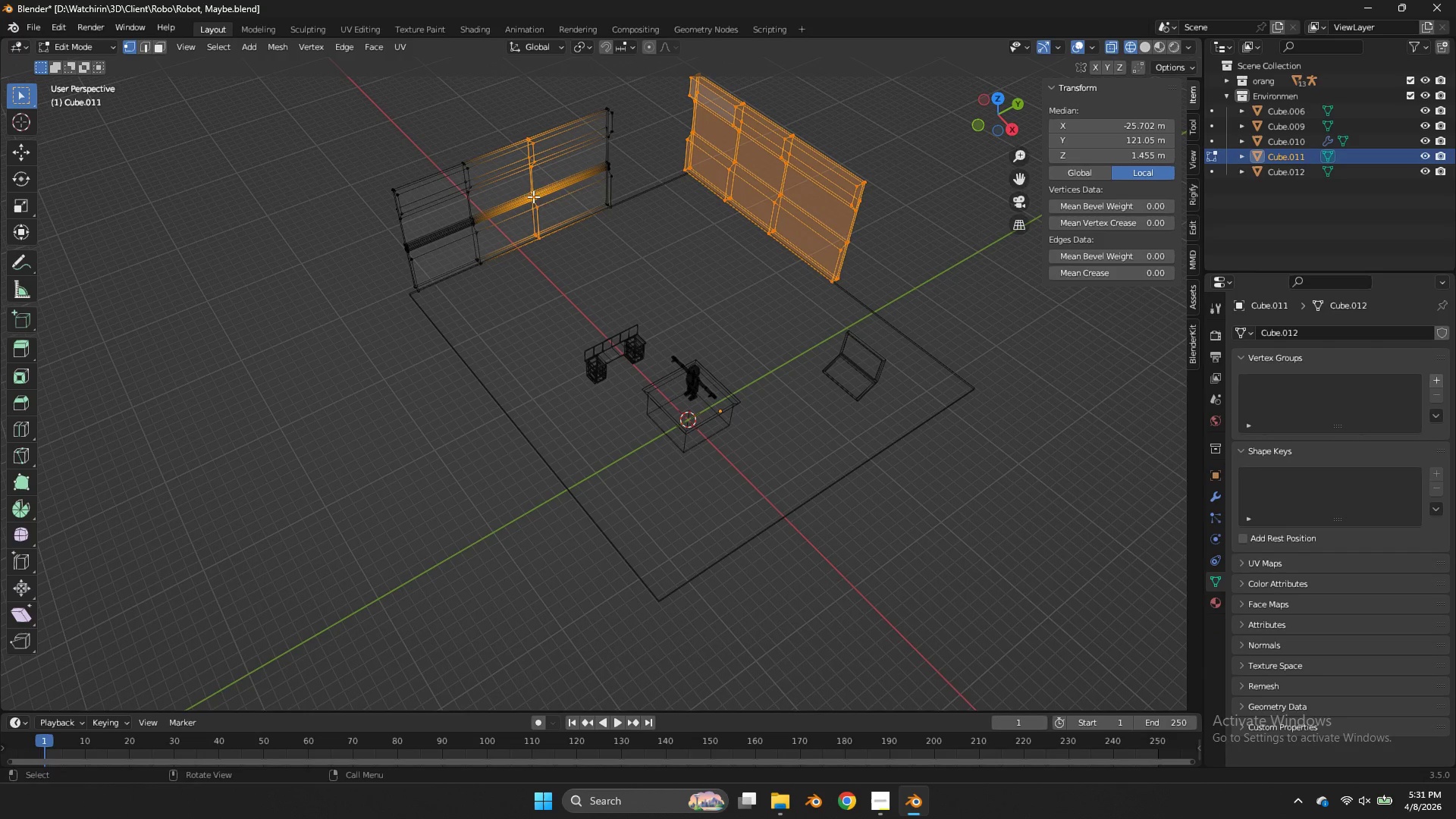 
hold_key(key=AltLeft, duration=0.78)
left_click([532, 179])
 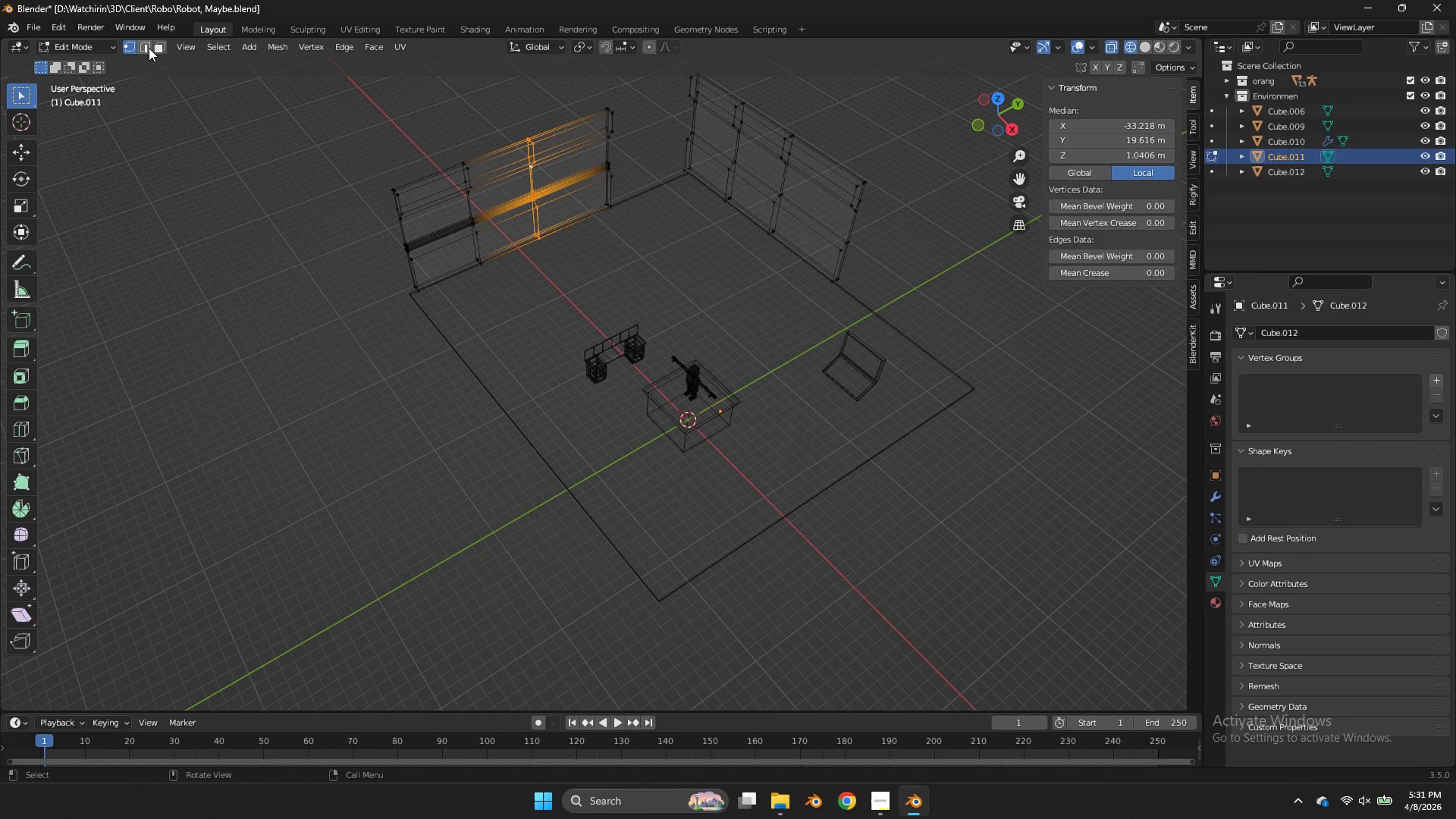 
left_click([150, 47])
 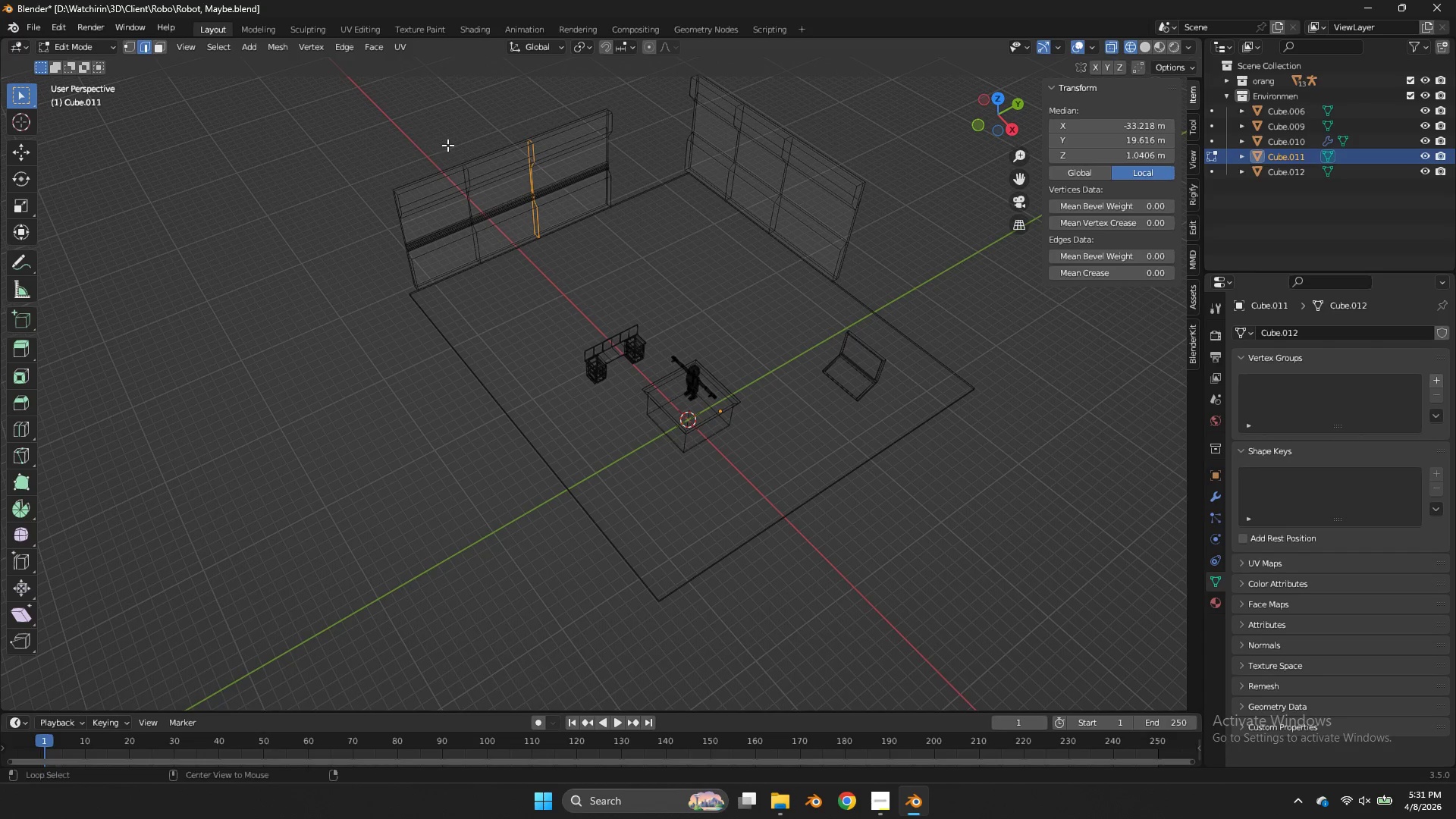 
hold_key(key=AltLeft, duration=0.62)
hold_key(key=ShiftLeft, duration=0.38)
left_click([472, 199])
 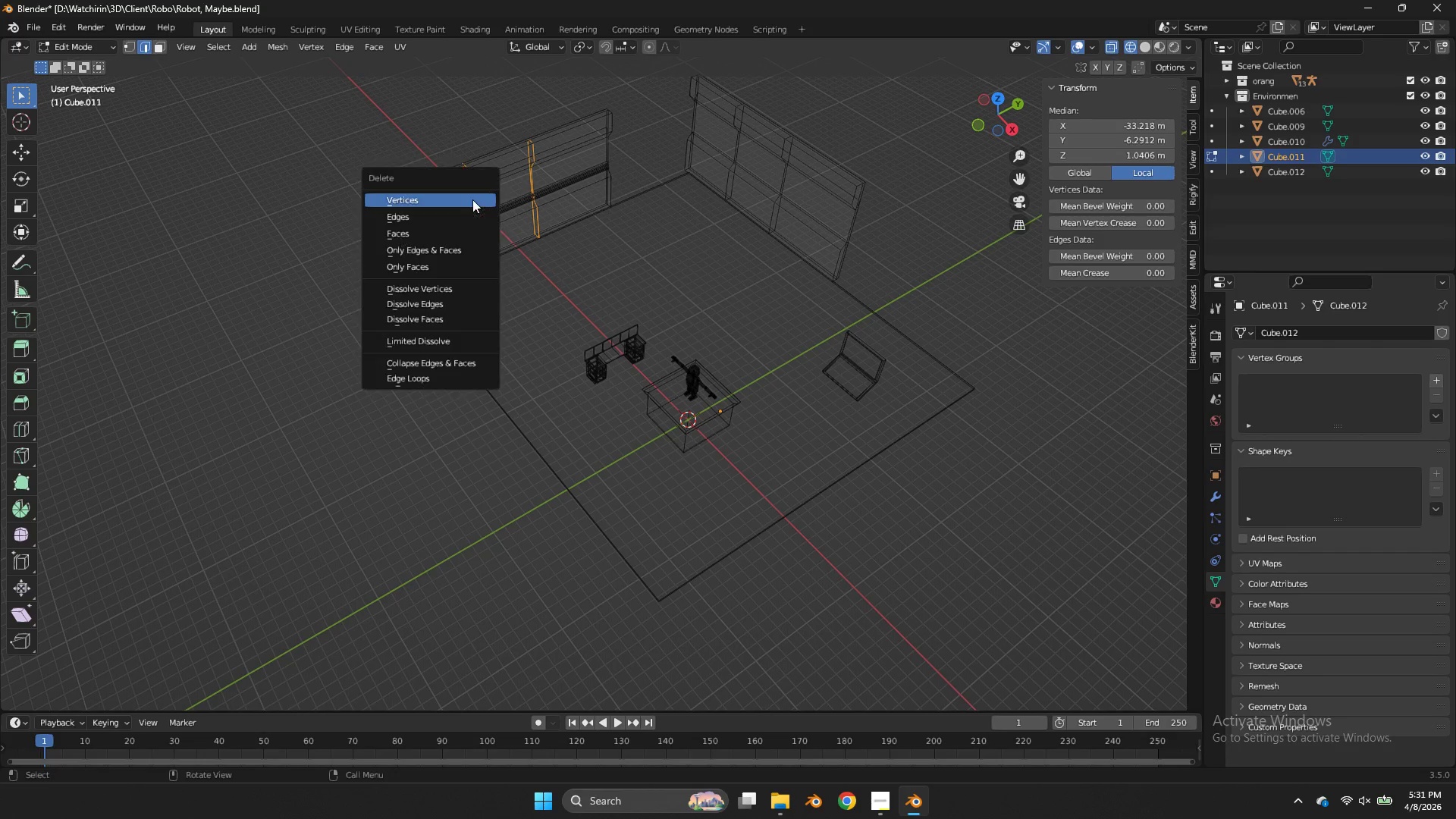 
key(X)
 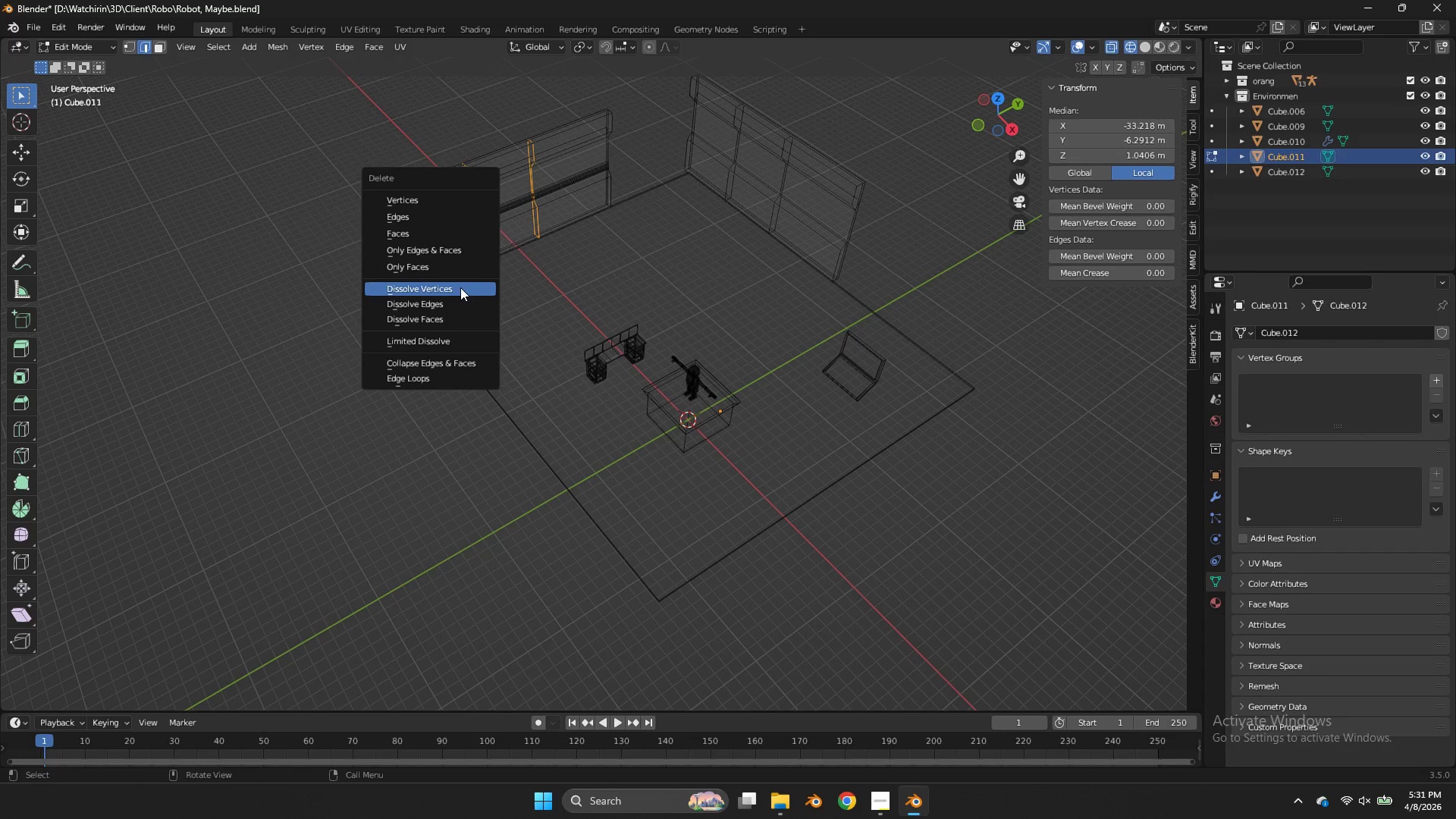 
left_click([472, 304])
 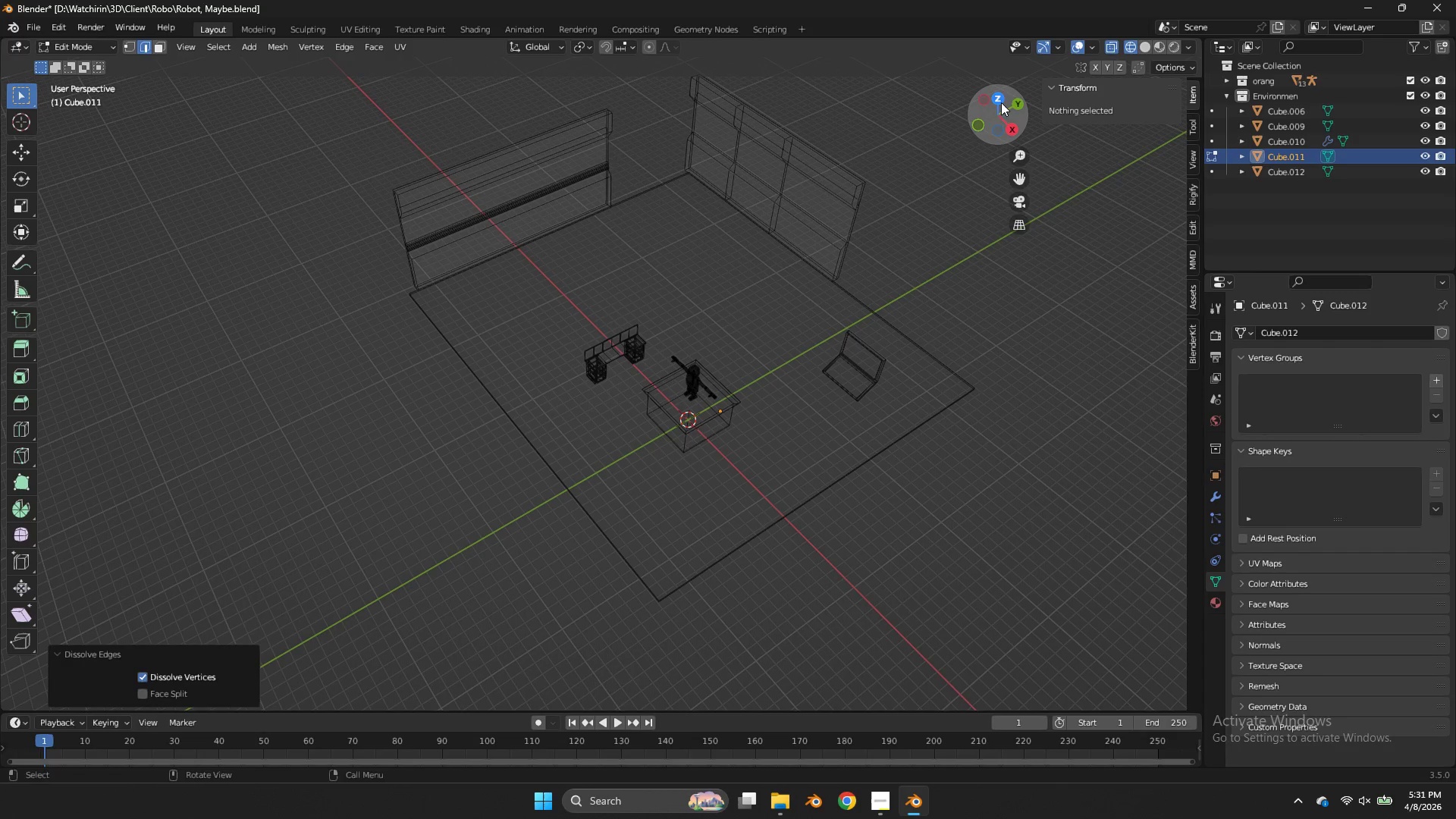 
left_click([1003, 96])
 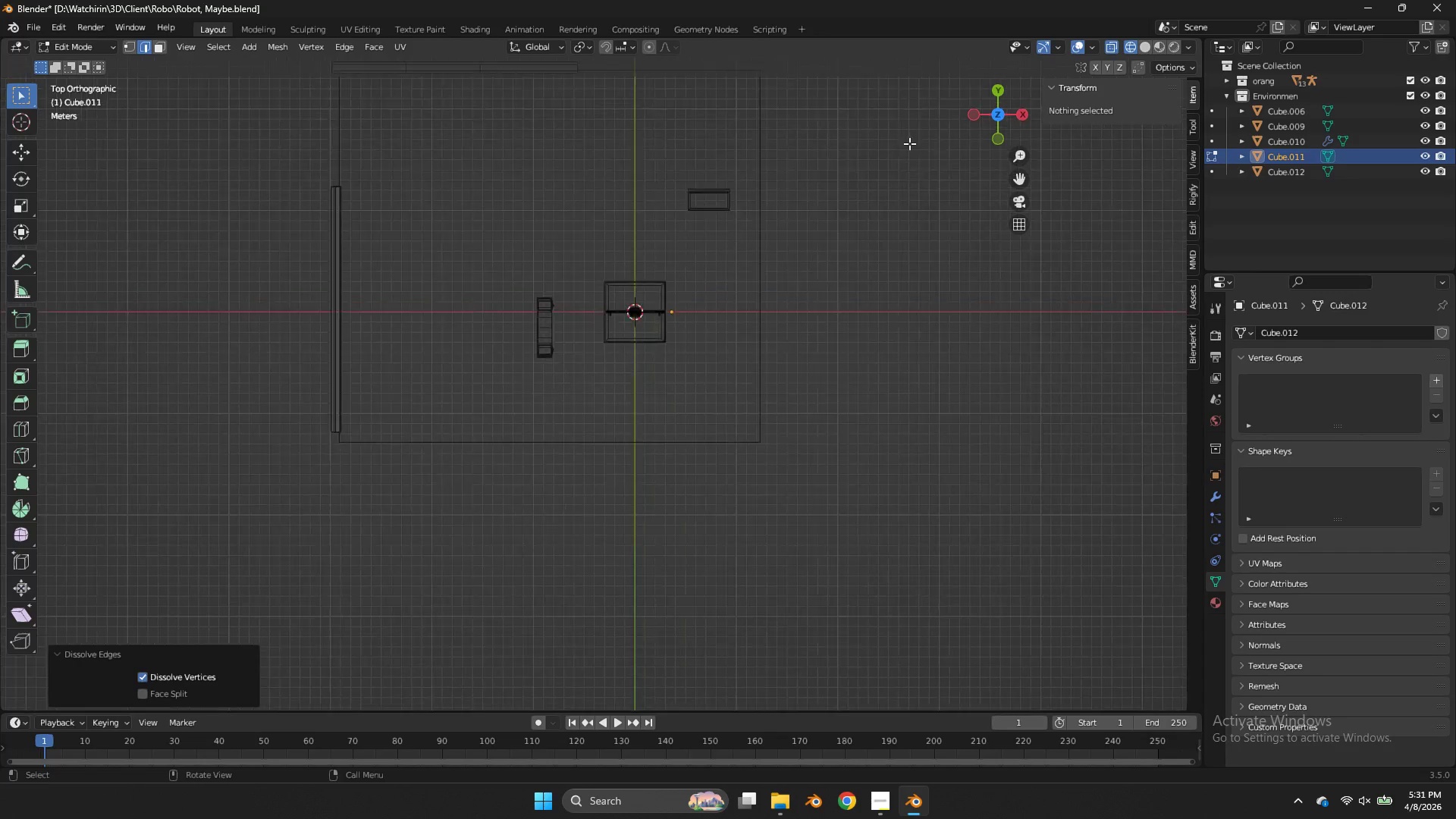 
scroll: coordinate [905, 148], scroll_direction: down, amount: 3.0
 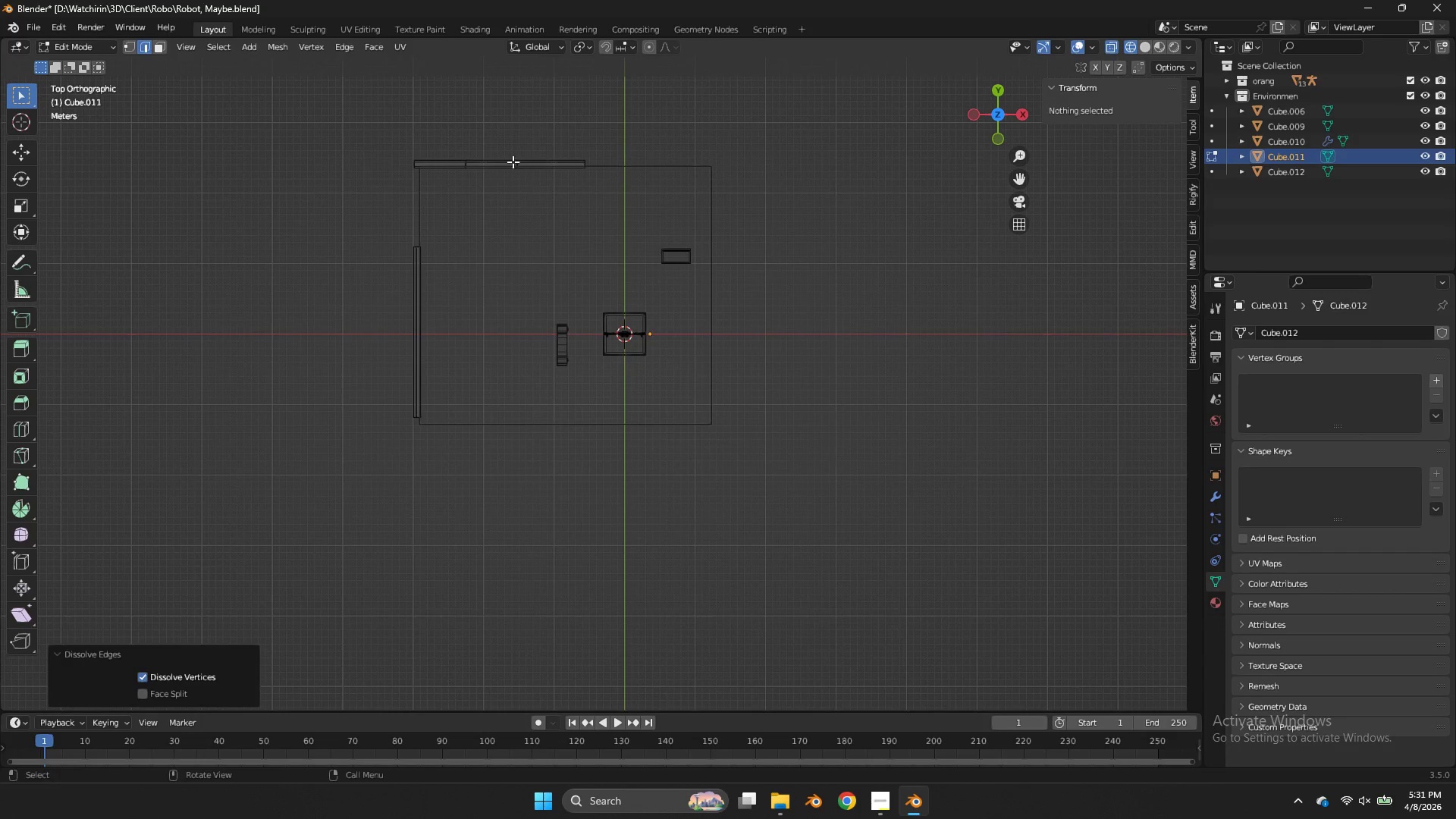 
left_click([540, 156])
 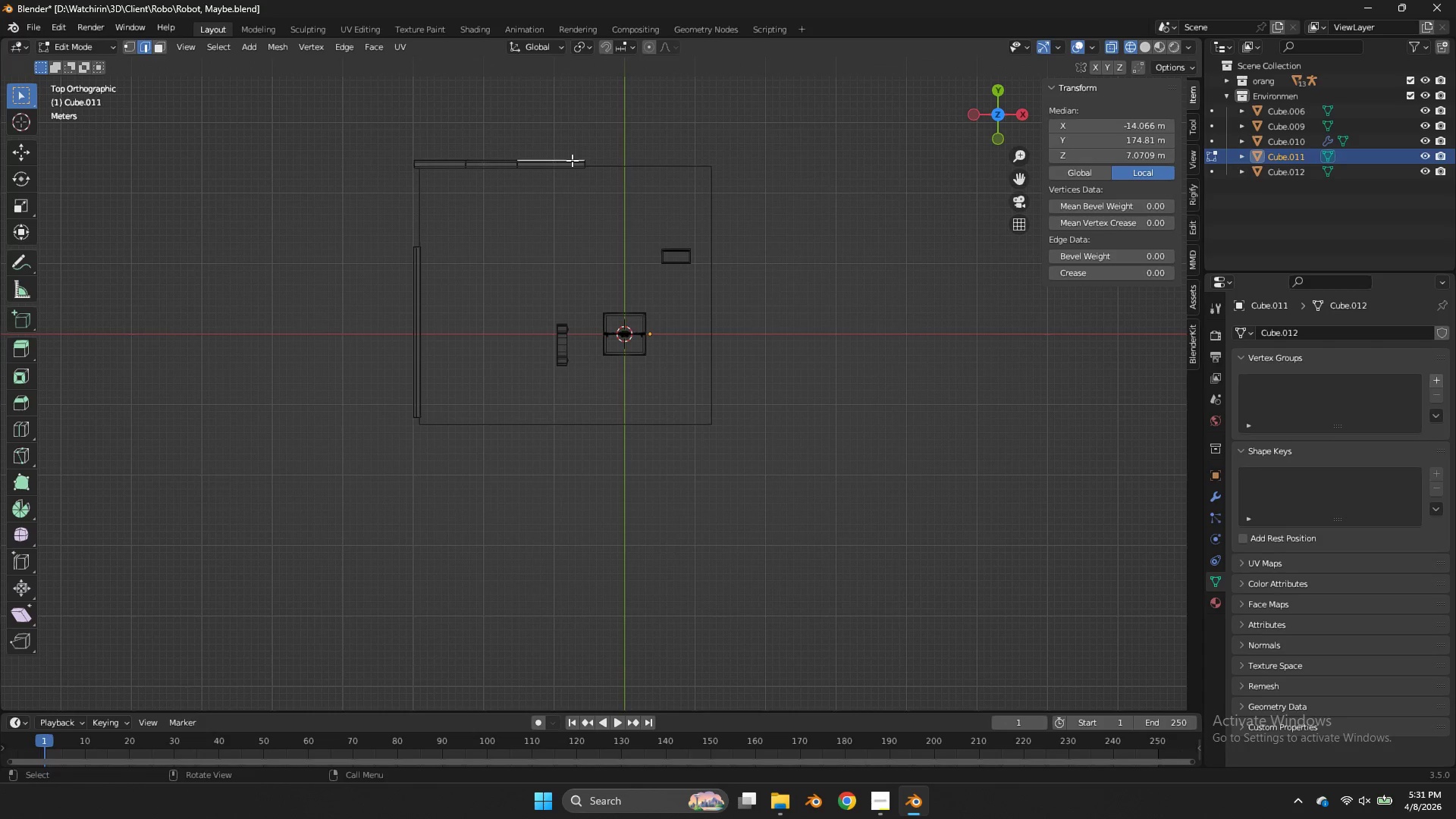 
left_click([572, 160])
 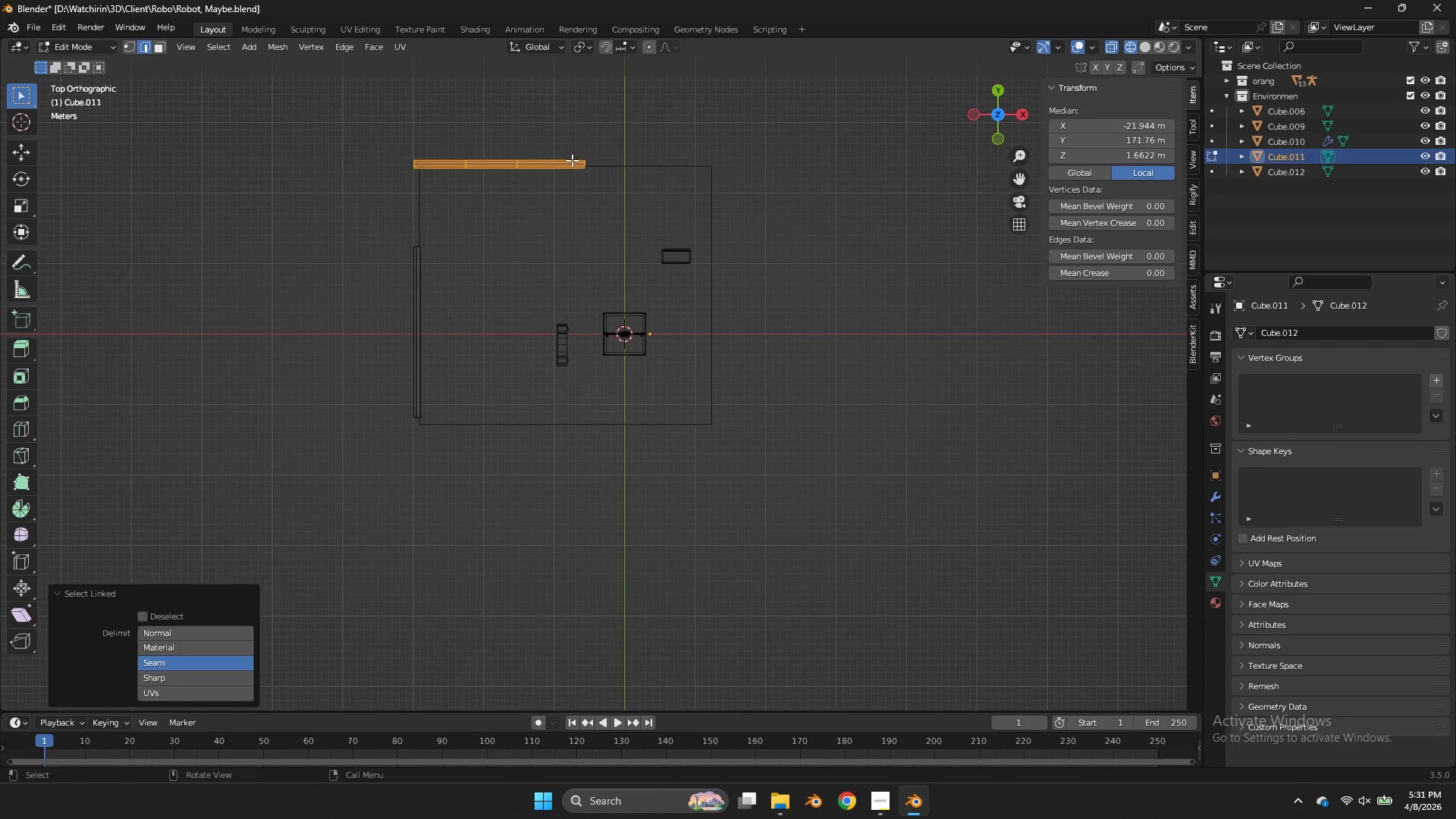 
type(lgx)
 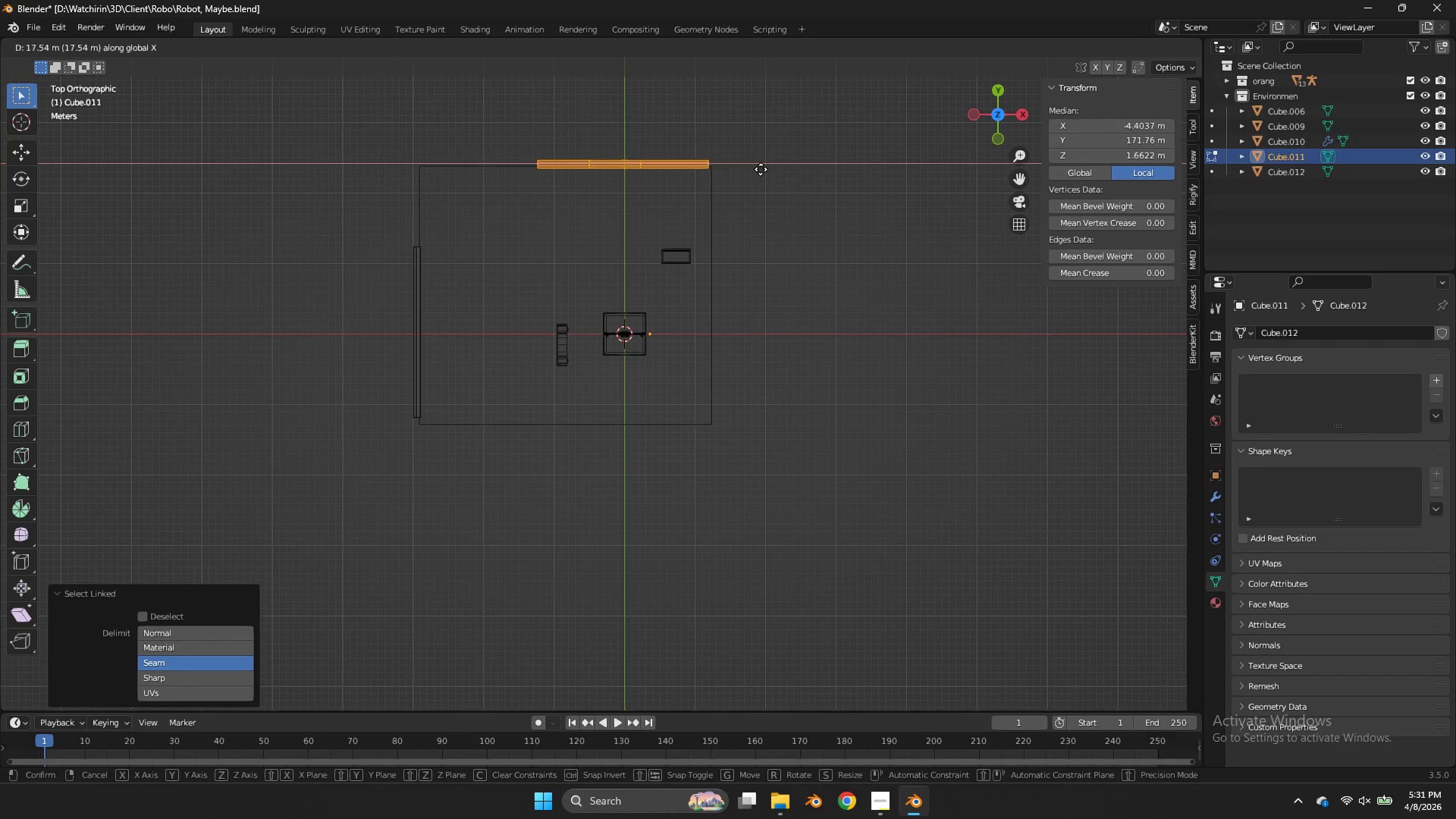 
hold_key(key=ShiftLeft, duration=1.2)
left_click([786, 174])
 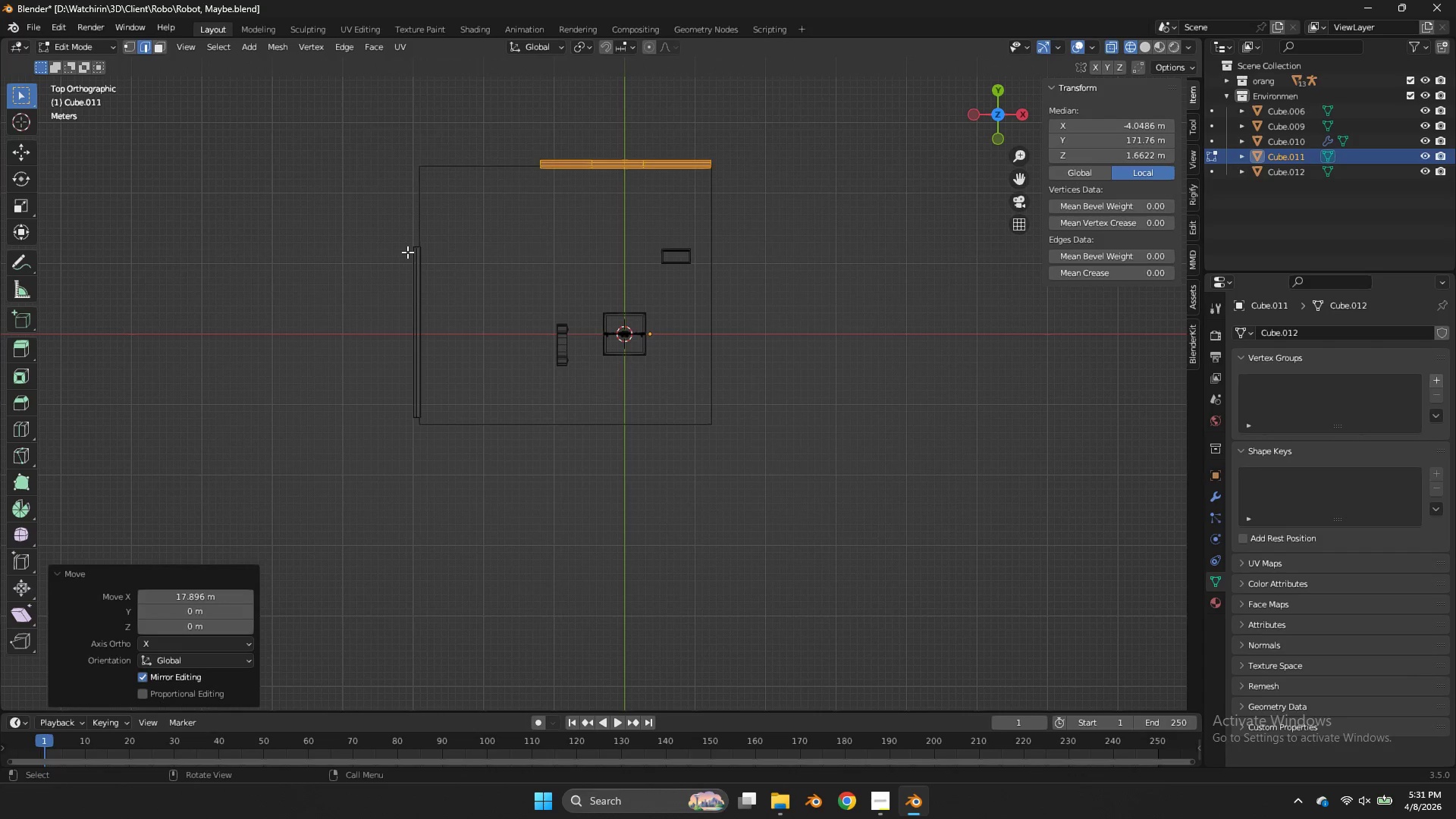 
double_click([413, 253])
 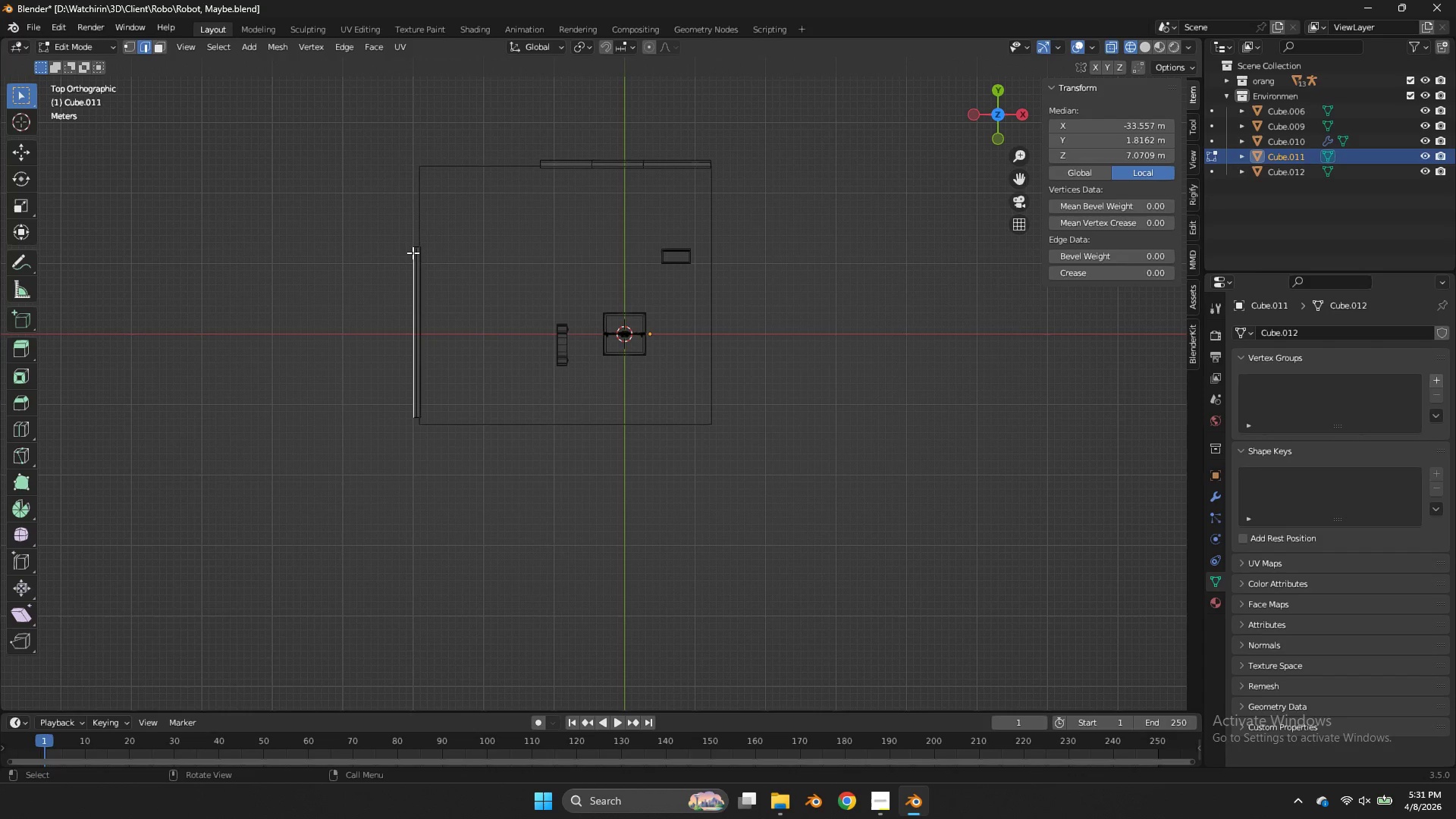 
key(L)
 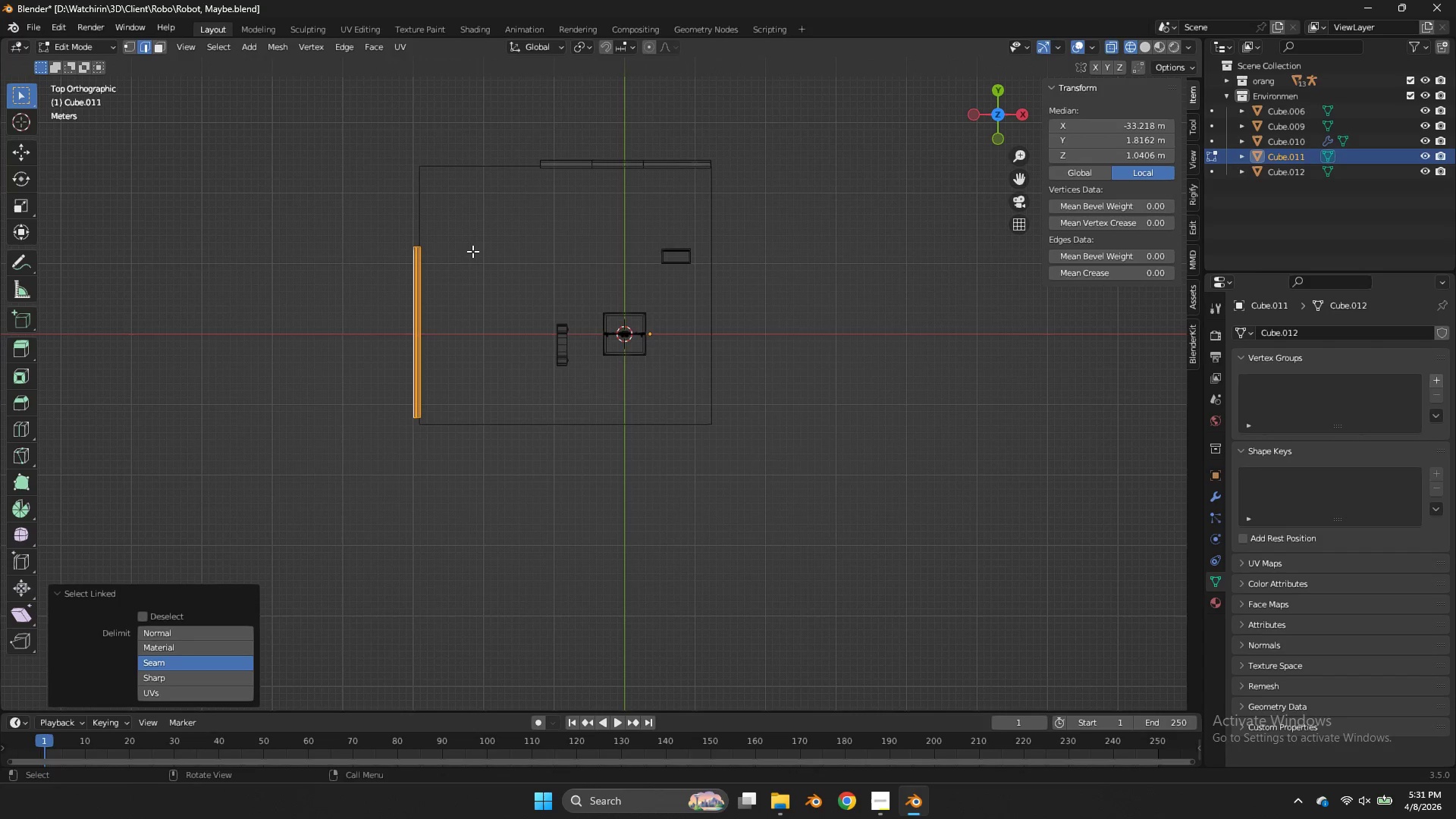 
type(gz)
 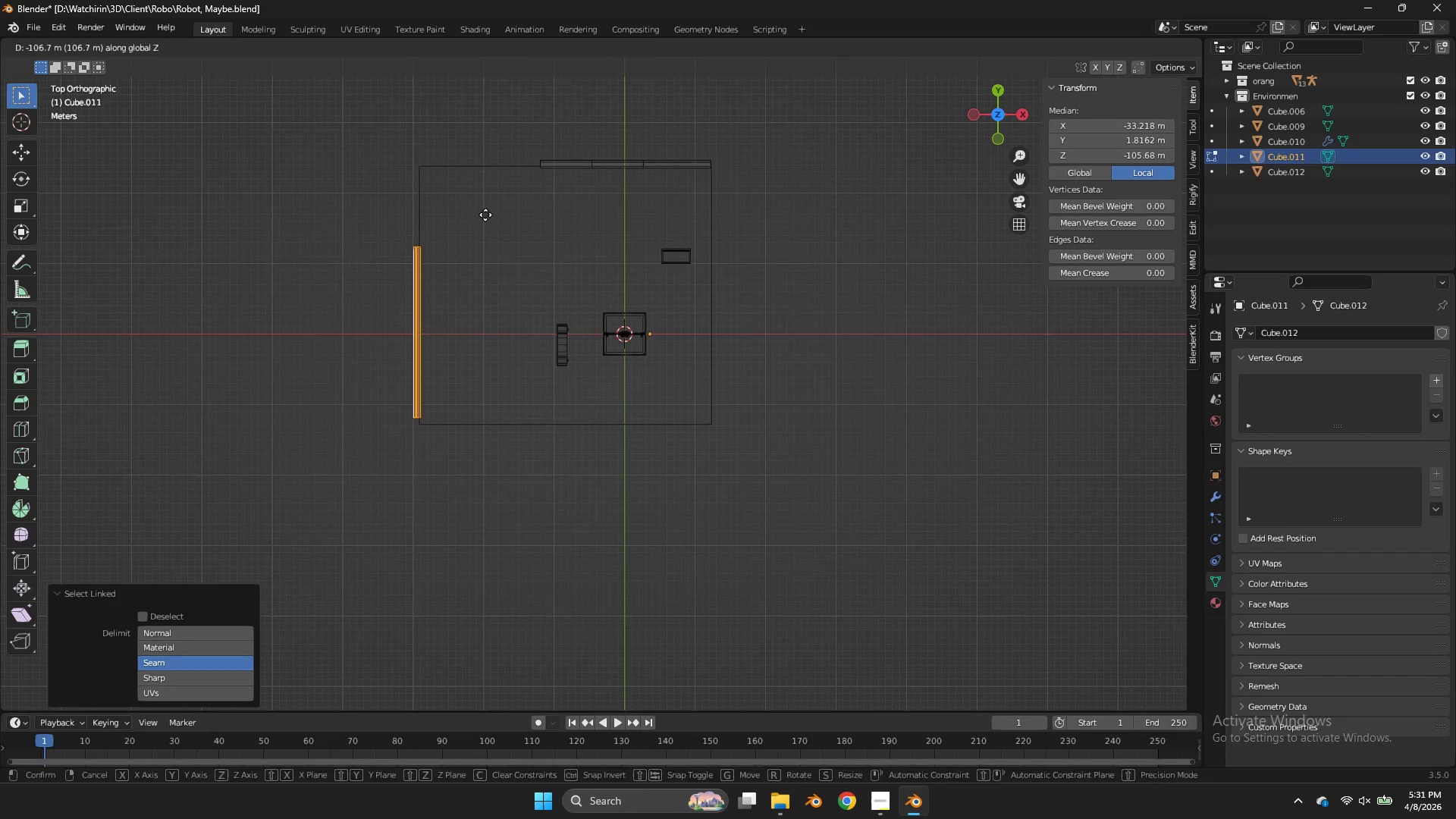 
right_click([485, 215])
 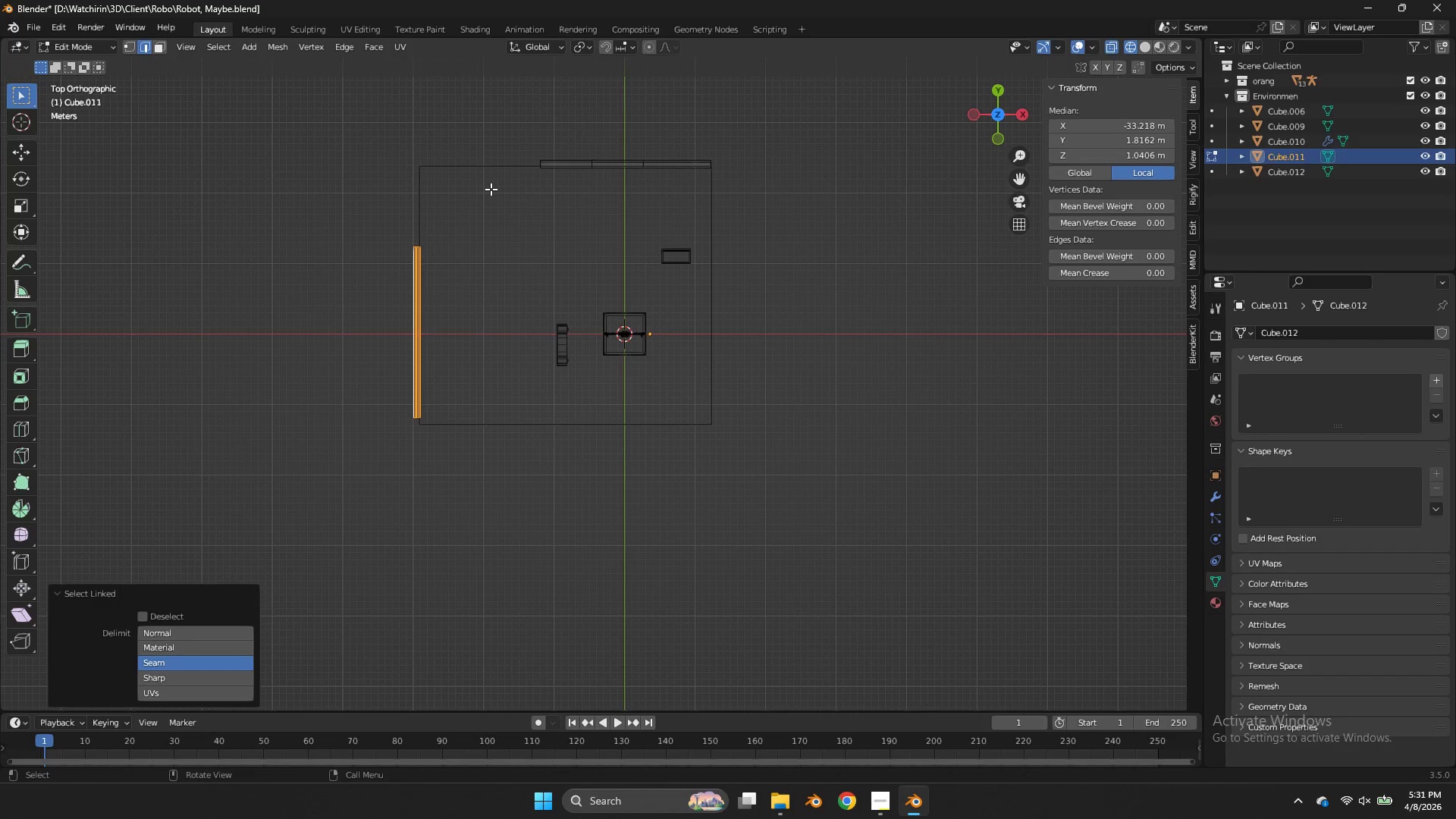 
left_click_drag(start_coordinate=[491, 188], to_coordinate=[375, 282])
 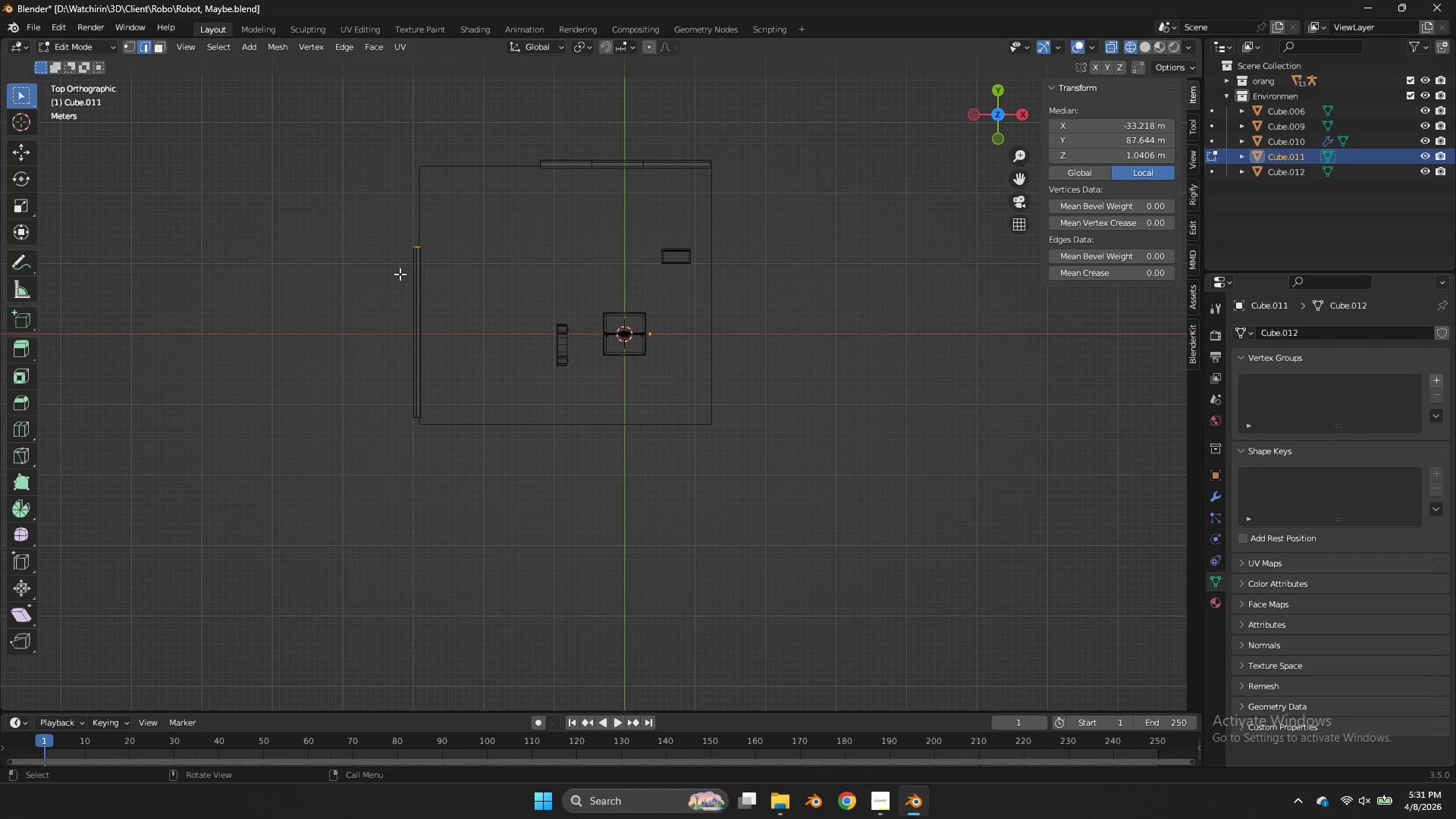 
type(gy)
 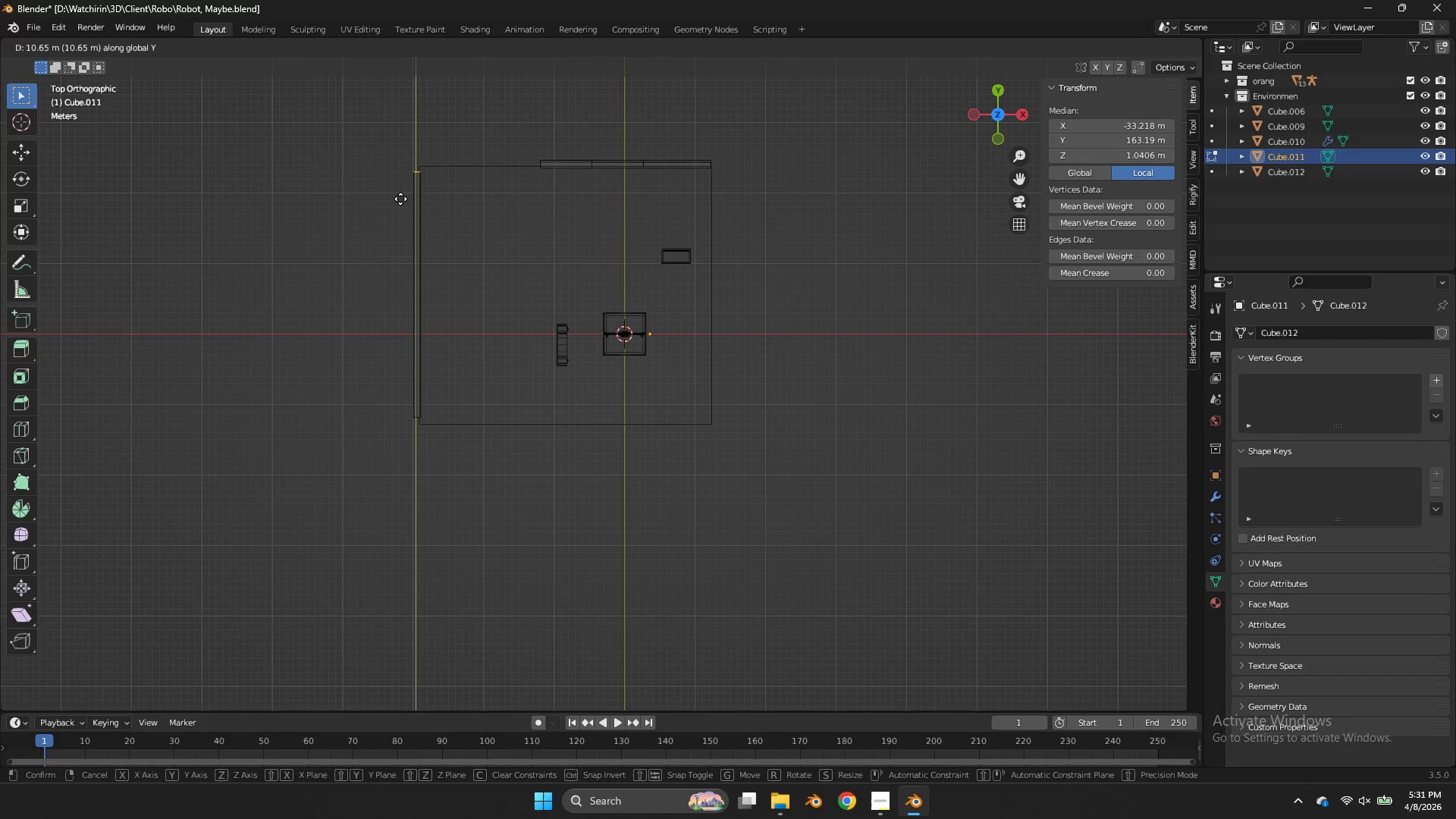 
left_click([400, 199])
 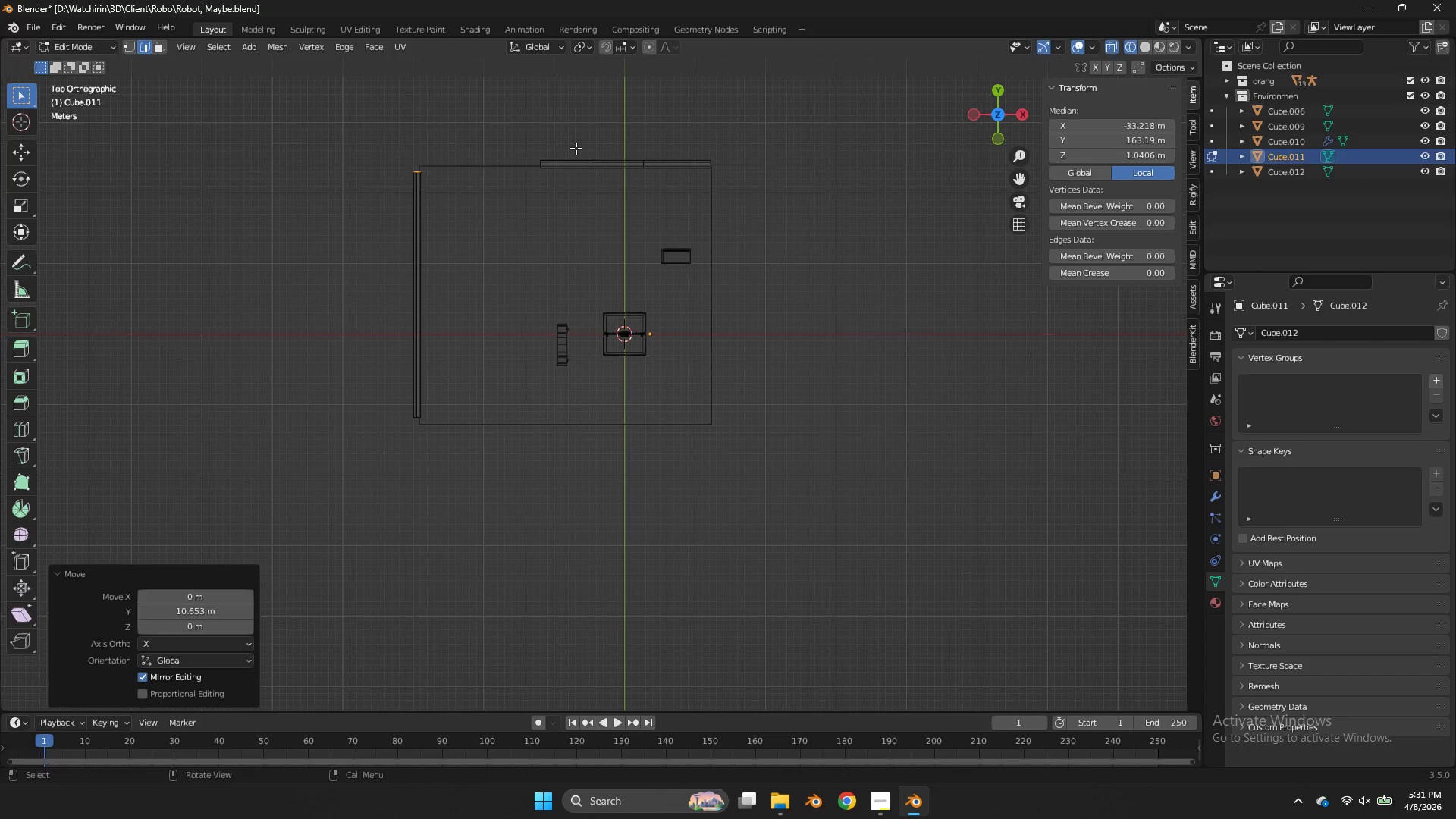 
left_click_drag(start_coordinate=[576, 148], to_coordinate=[484, 199])
 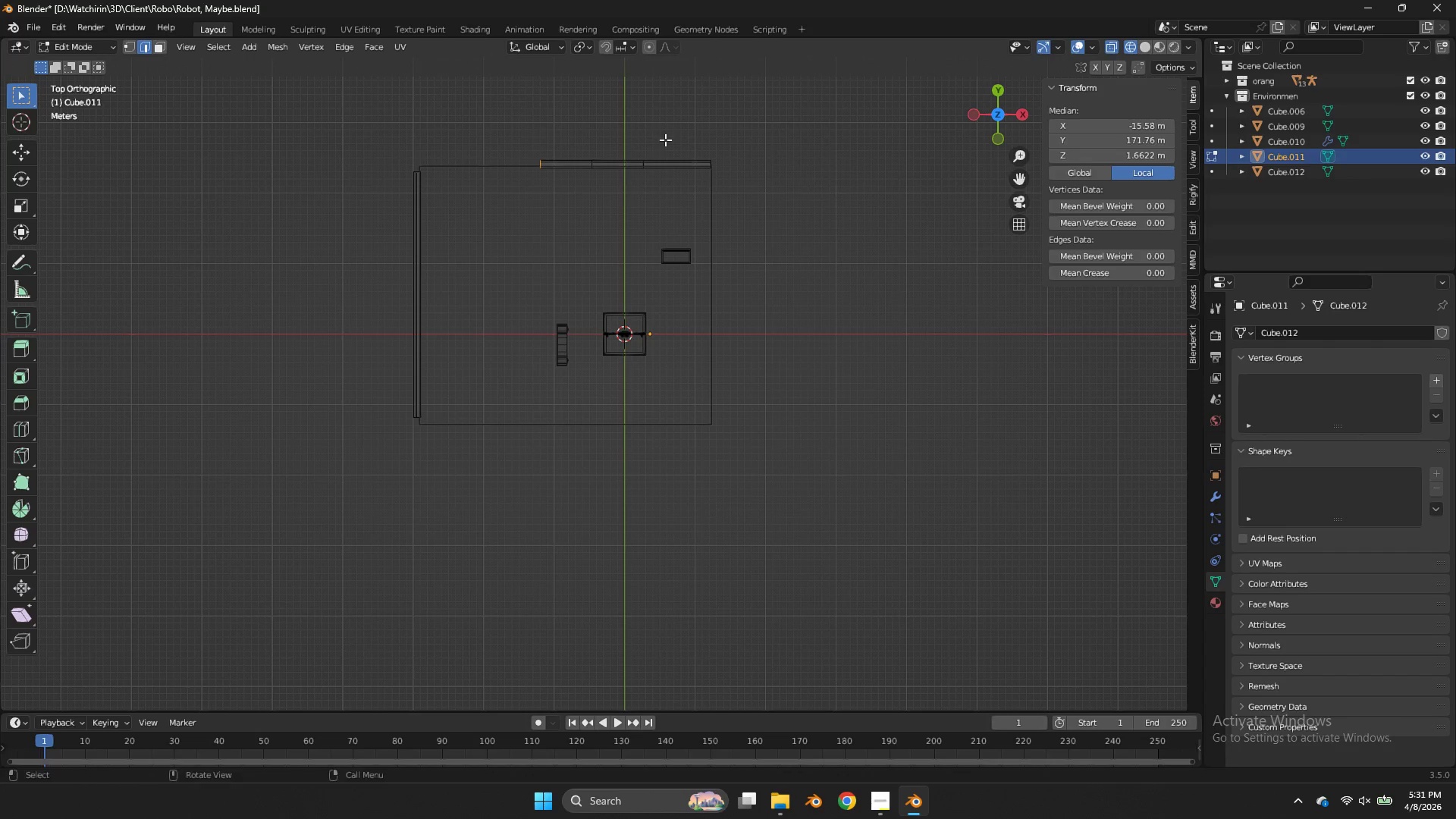 
left_click_drag(start_coordinate=[665, 140], to_coordinate=[570, 194])
 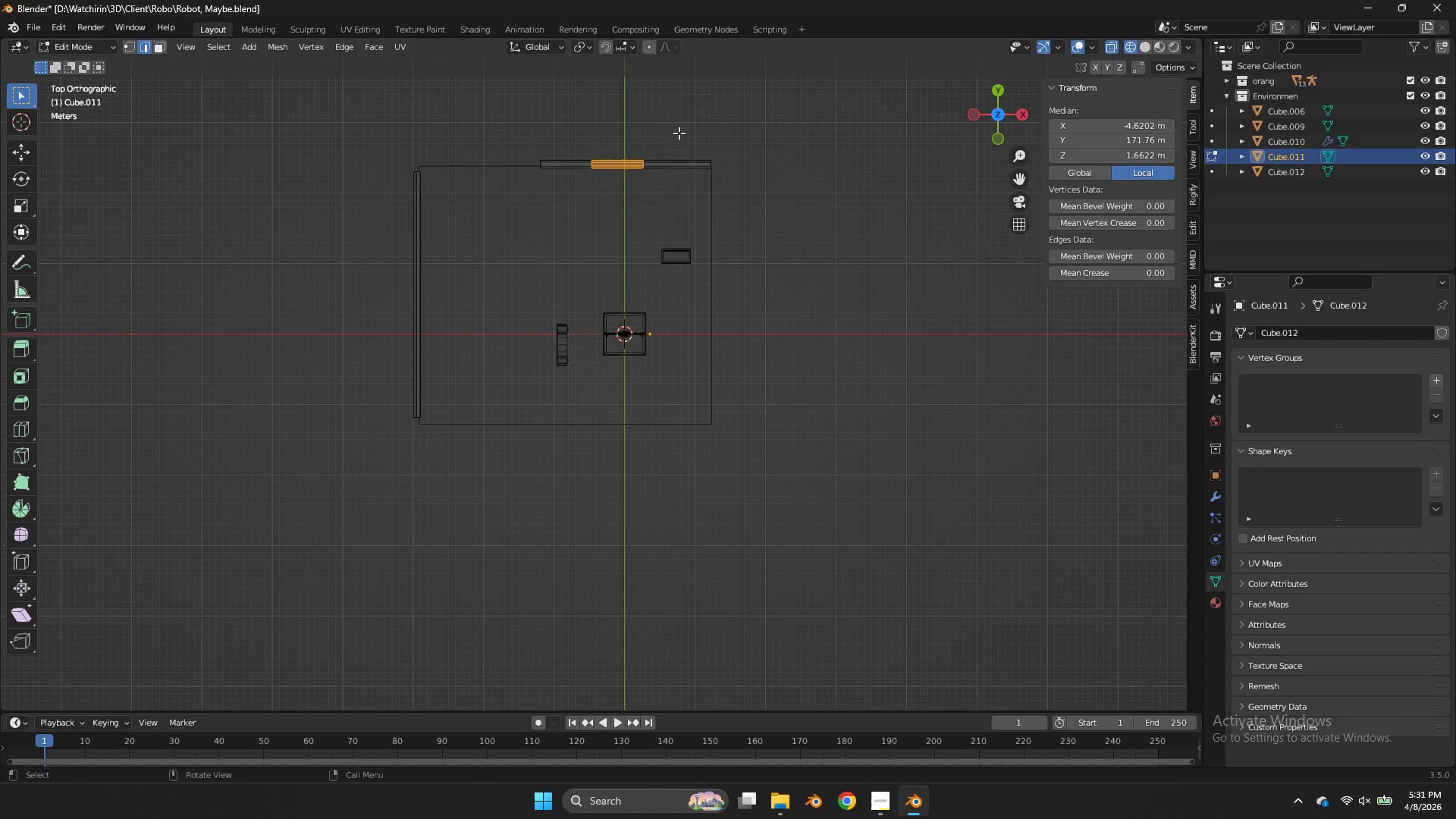 
left_click_drag(start_coordinate=[679, 133], to_coordinate=[610, 208])
 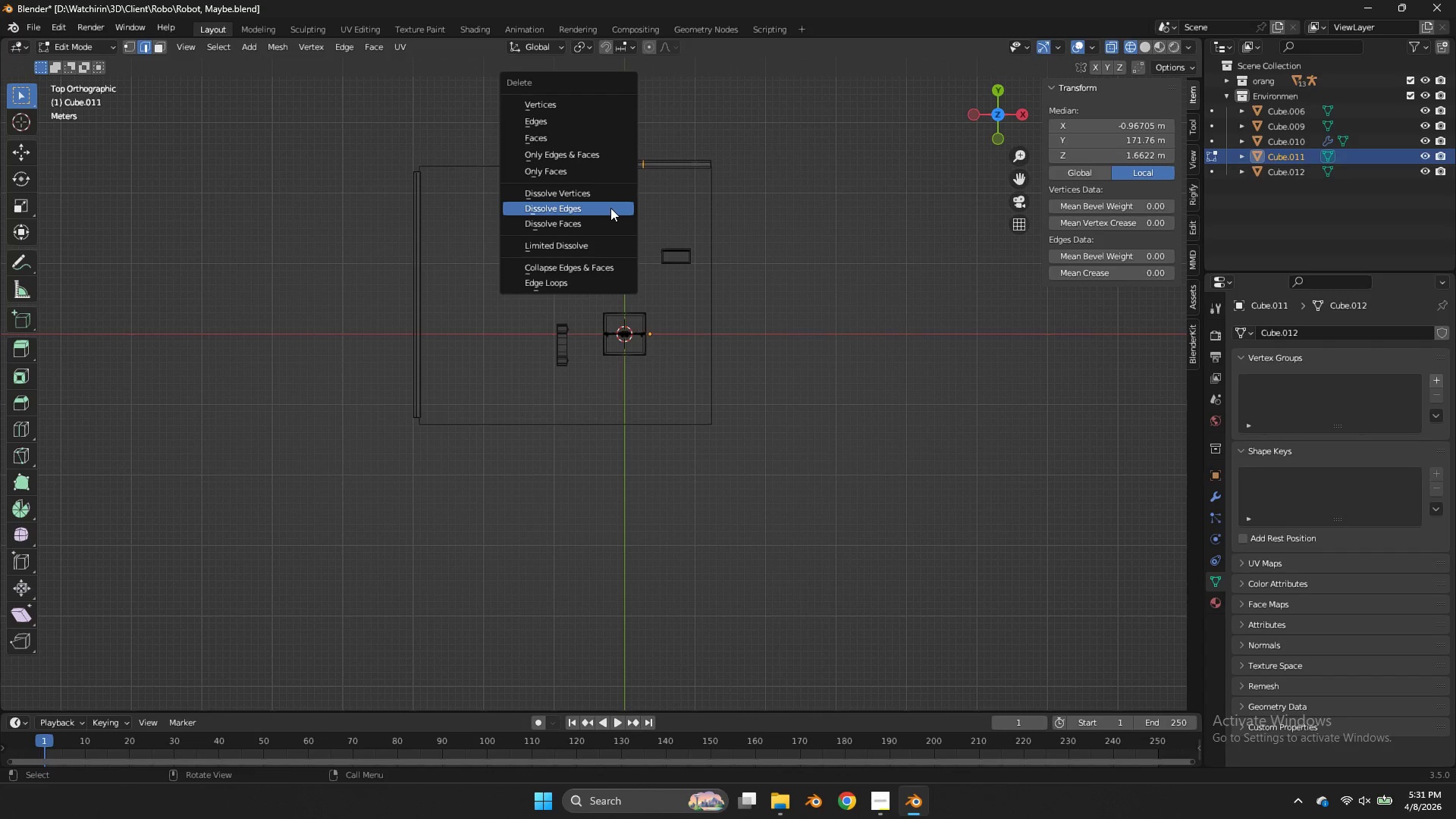 
key(X)
 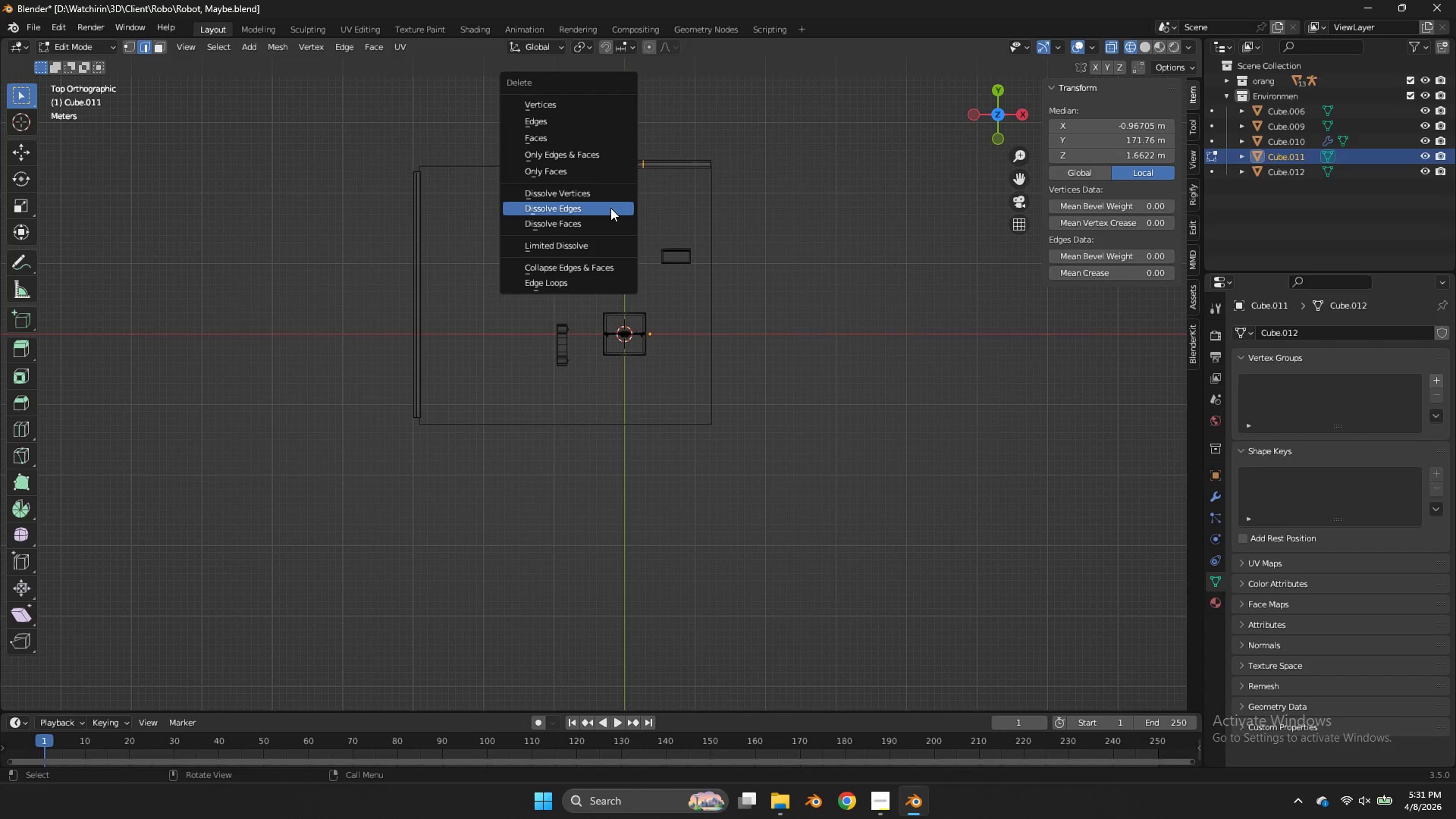 
left_click([610, 208])
 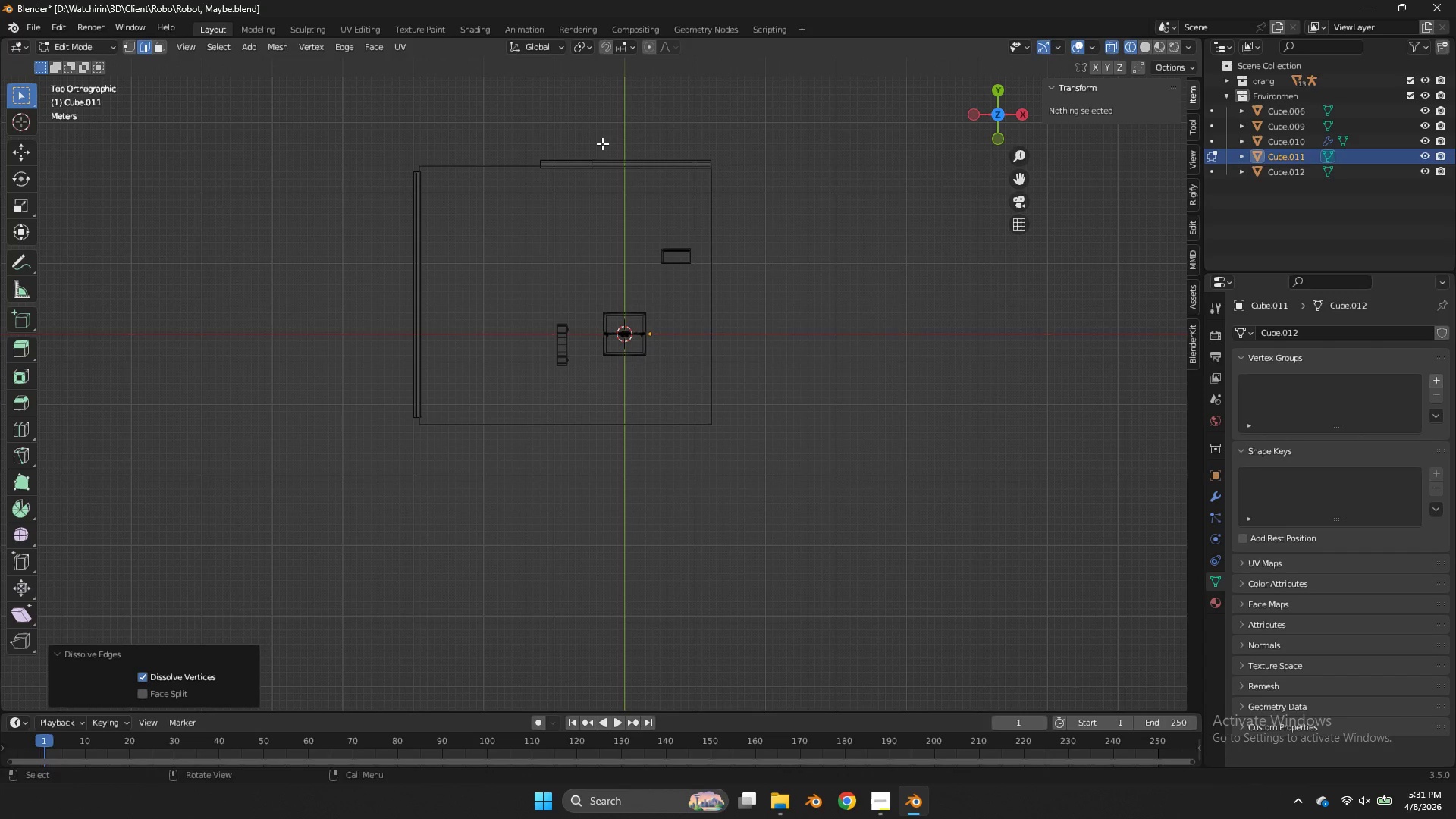 
left_click_drag(start_coordinate=[602, 143], to_coordinate=[581, 206])
 